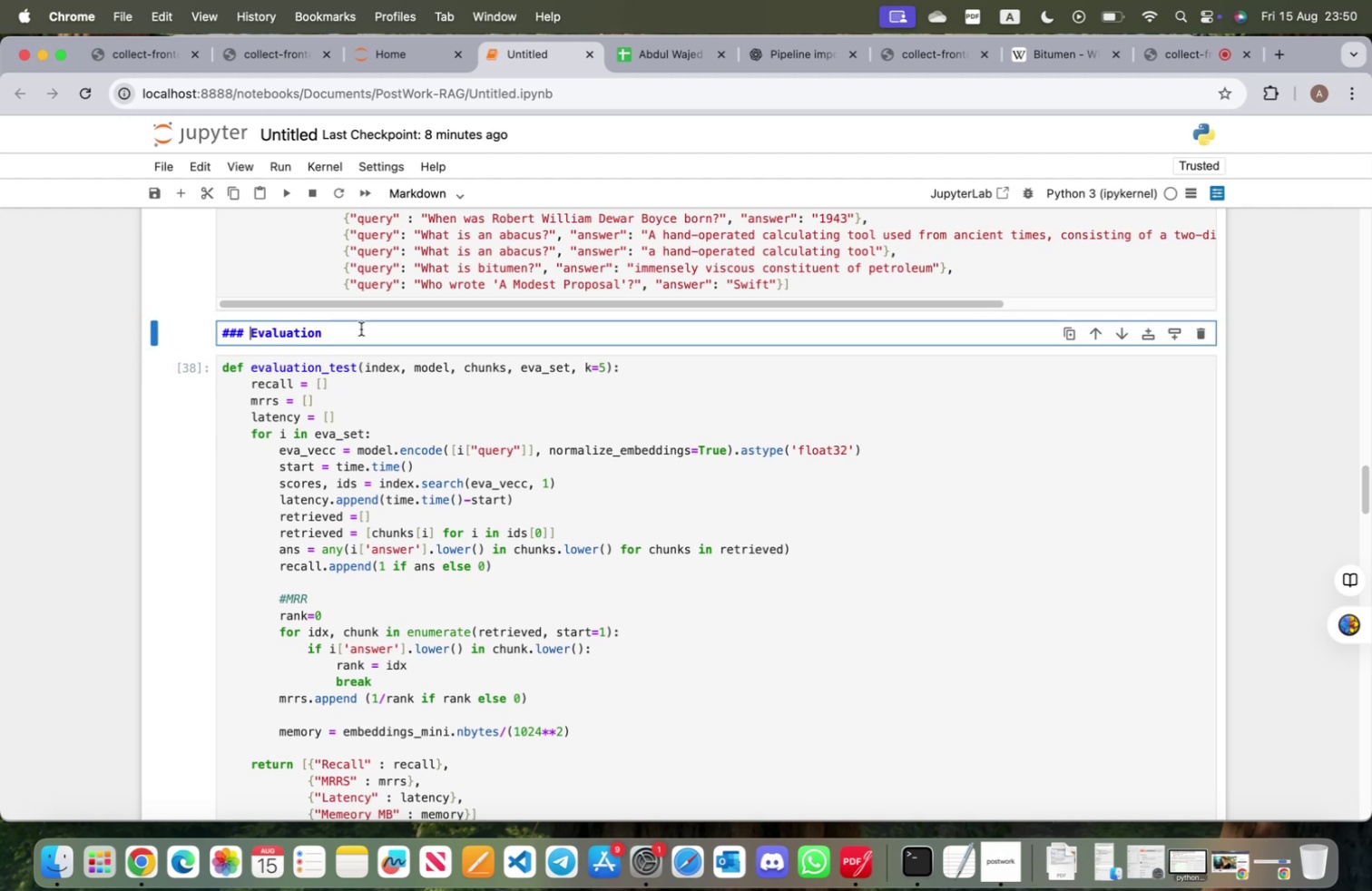 
left_click([361, 328])
 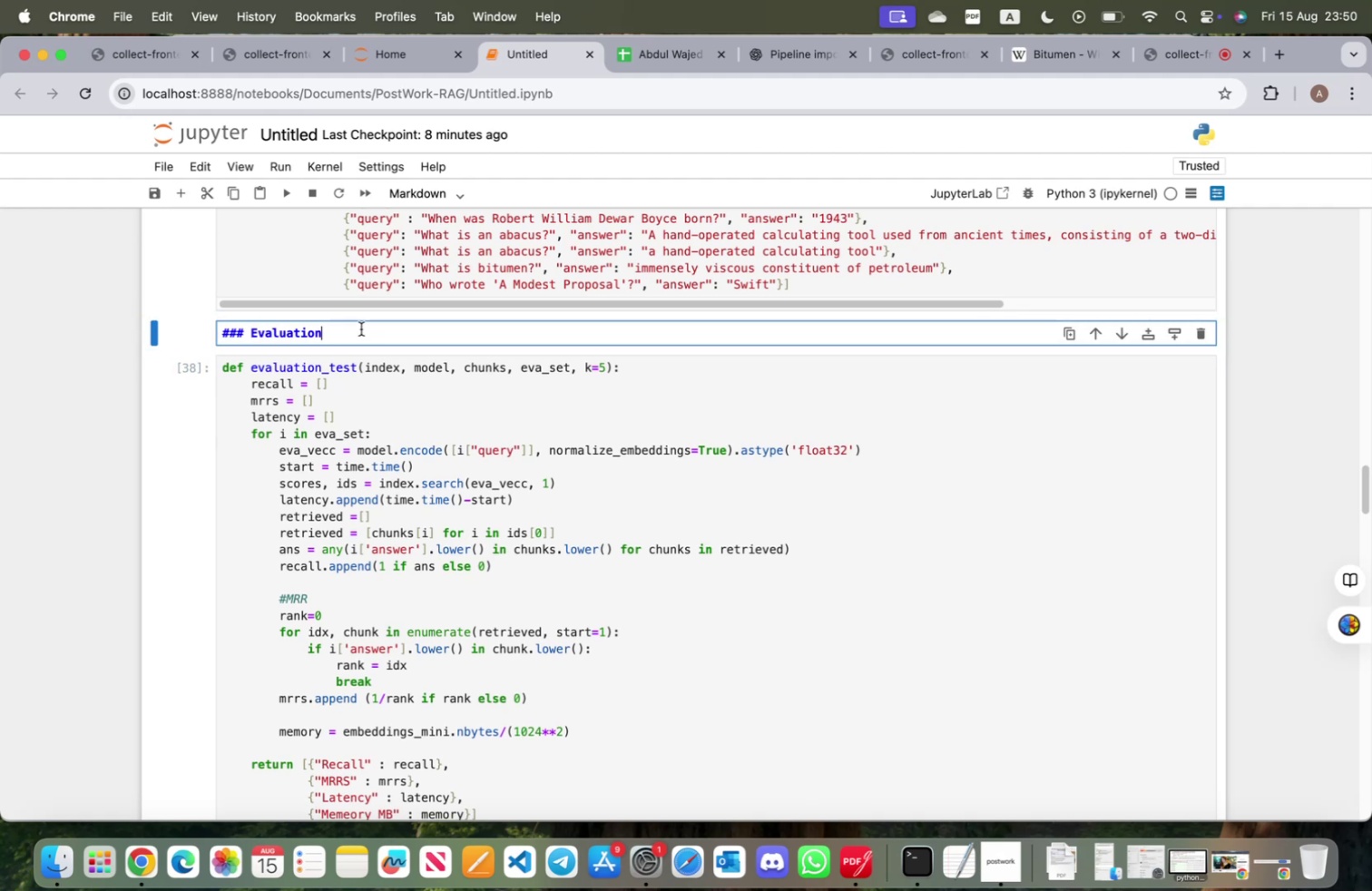 
key(Shift+ShiftRight)
 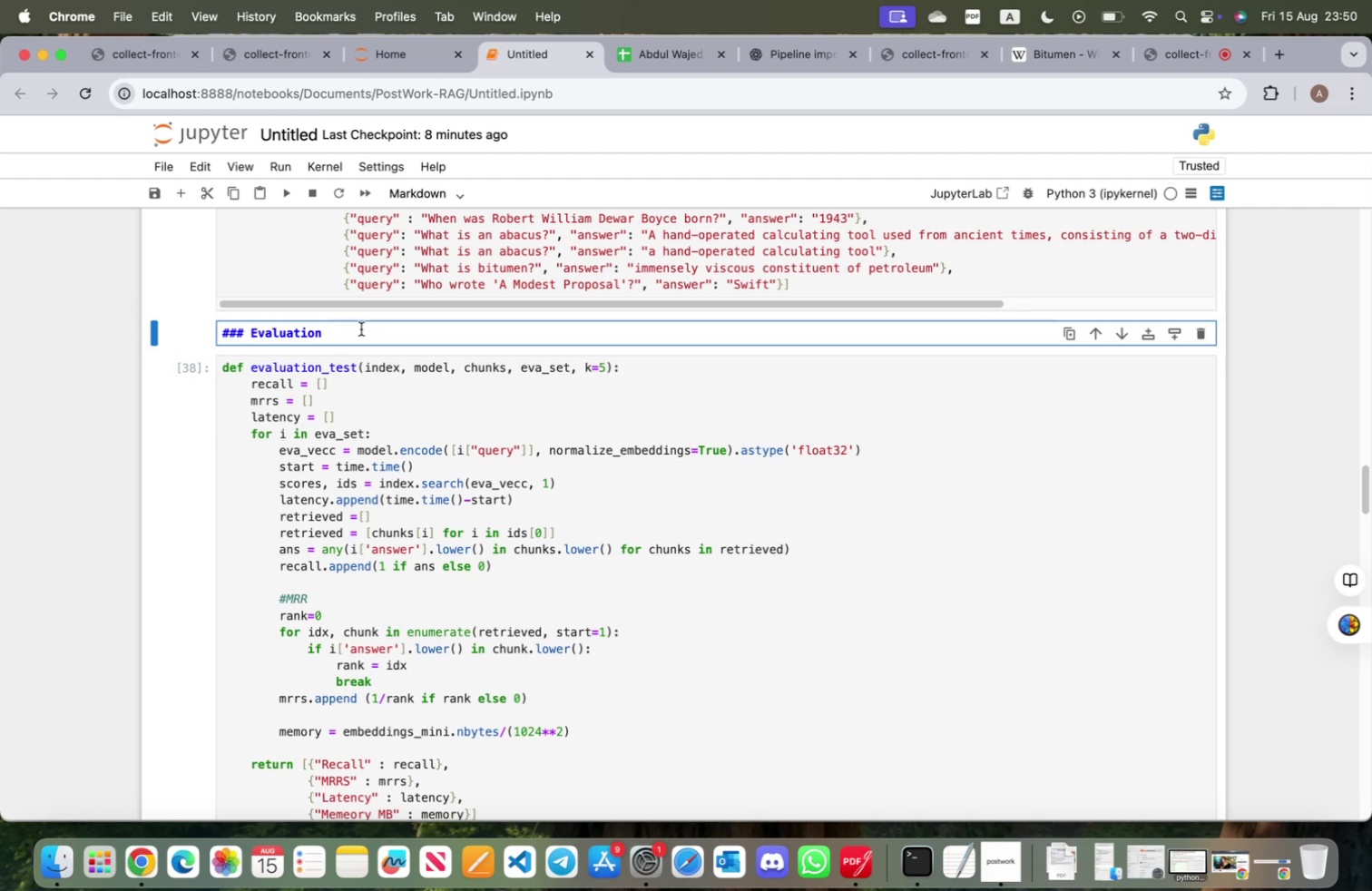 
key(Shift+Enter)
 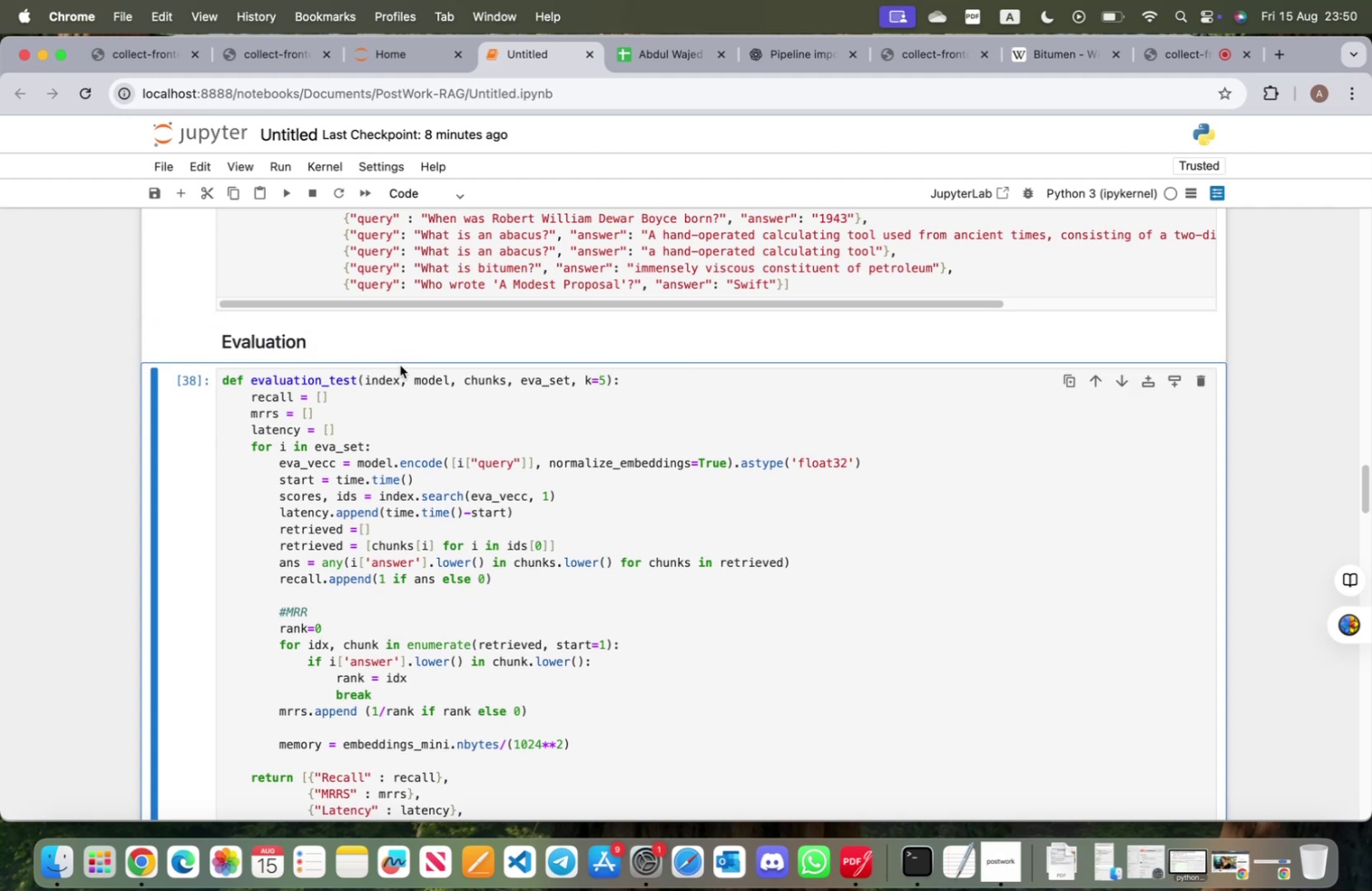 
scroll: coordinate [450, 499], scroll_direction: down, amount: 11.0
 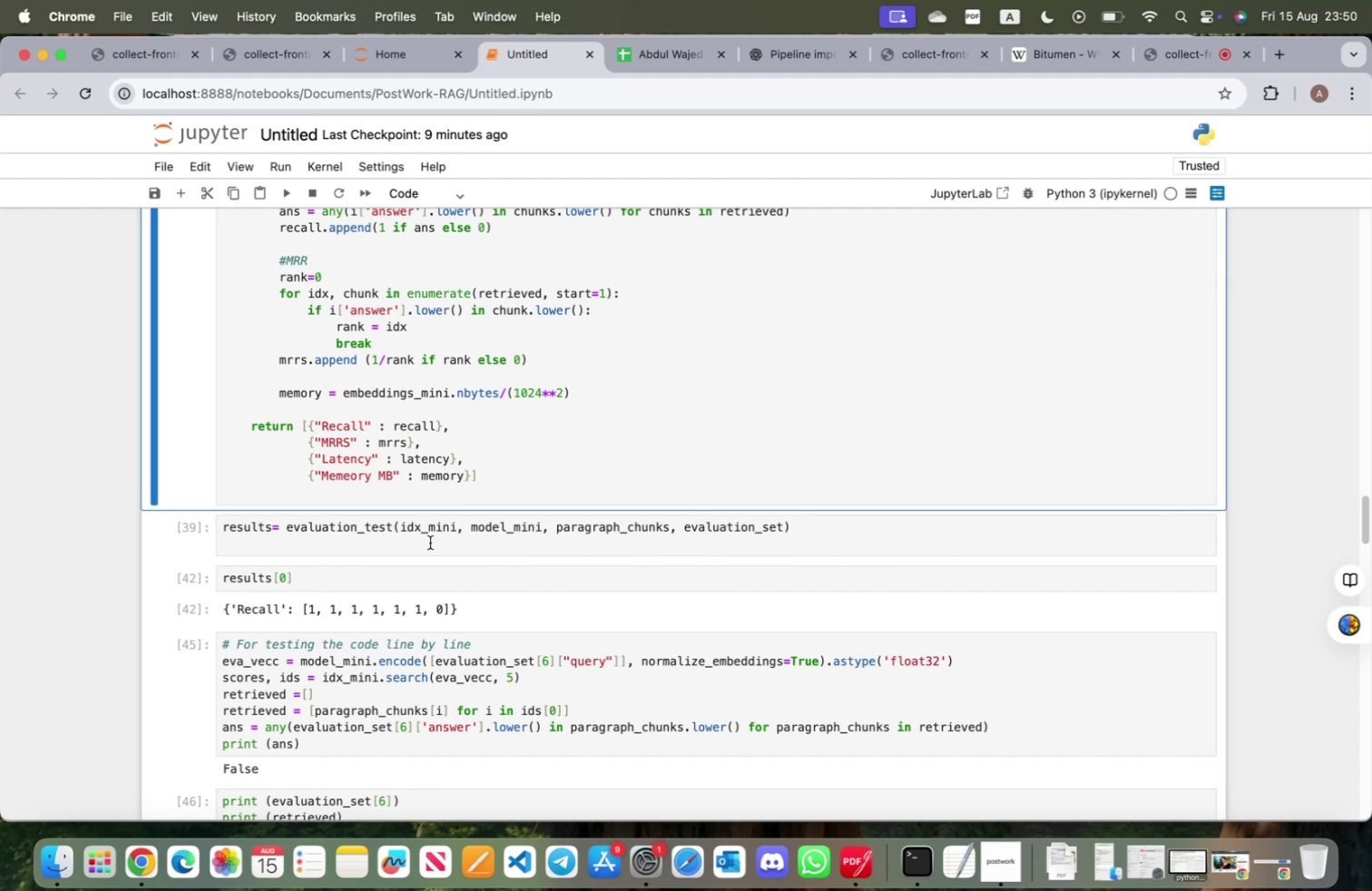 
wait(9.66)
 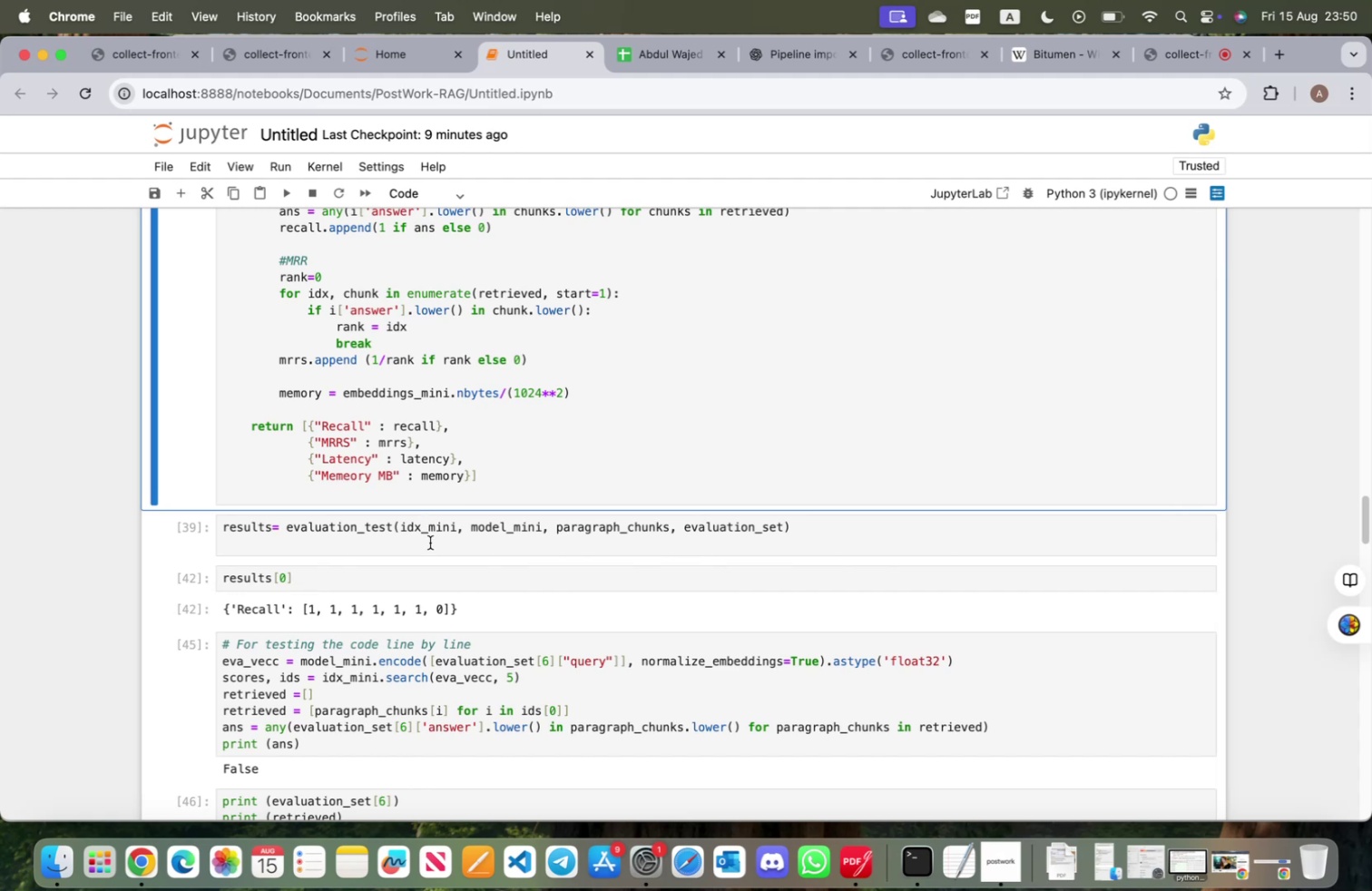 
left_click_drag(start_coordinate=[311, 577], to_coordinate=[223, 568])
 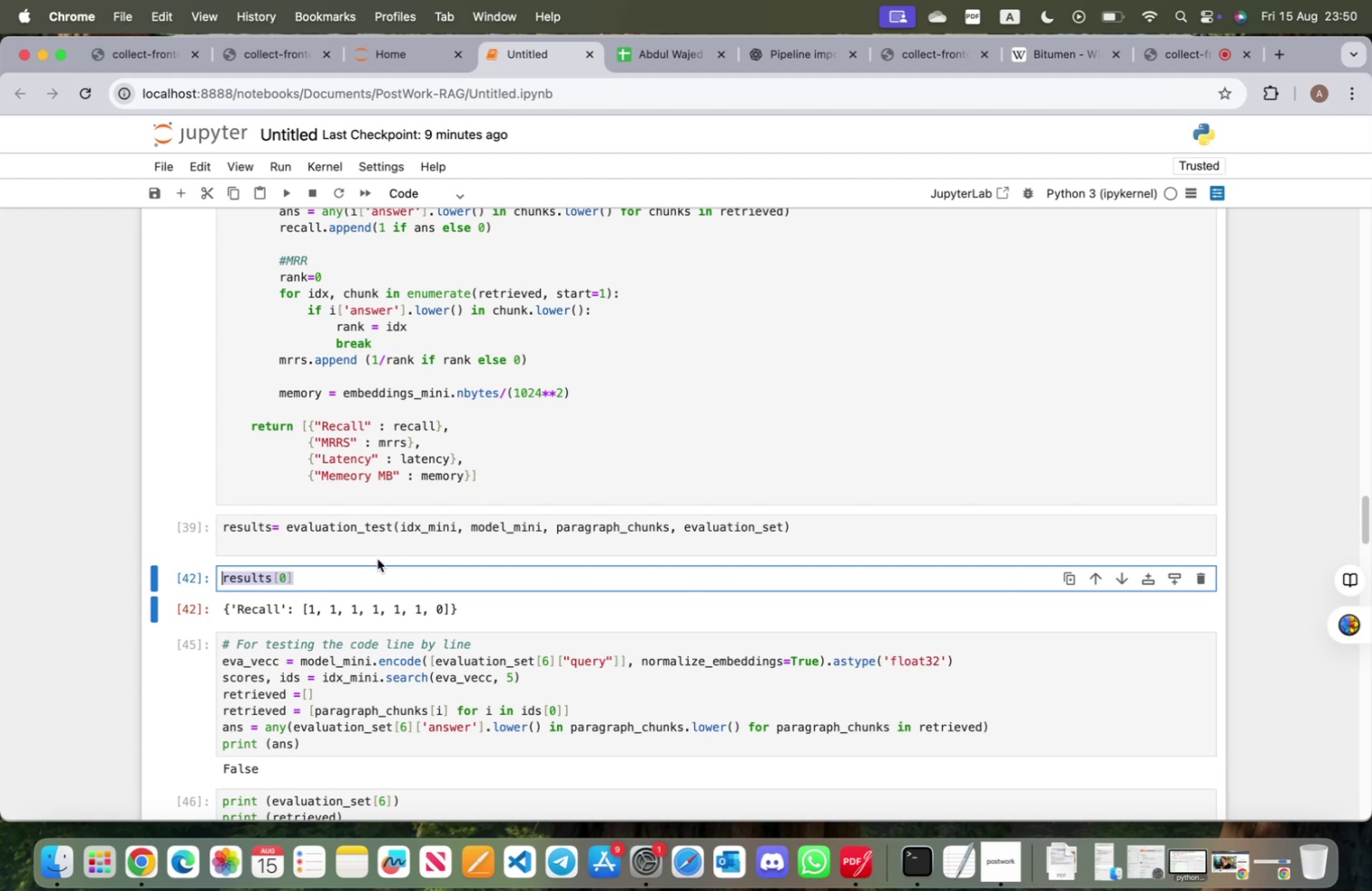 
key(Meta+CommandLeft)
 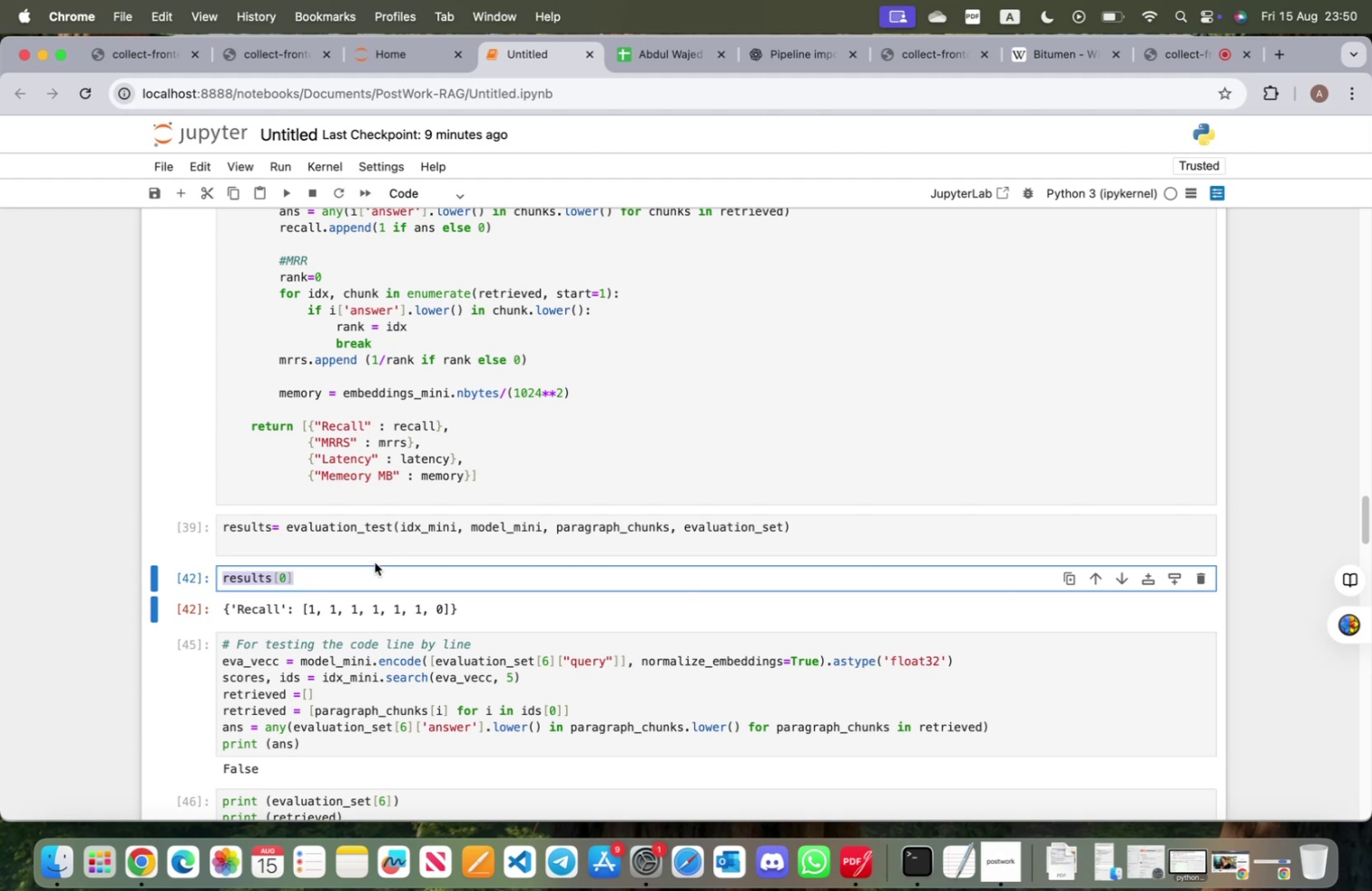 
key(Meta+X)
 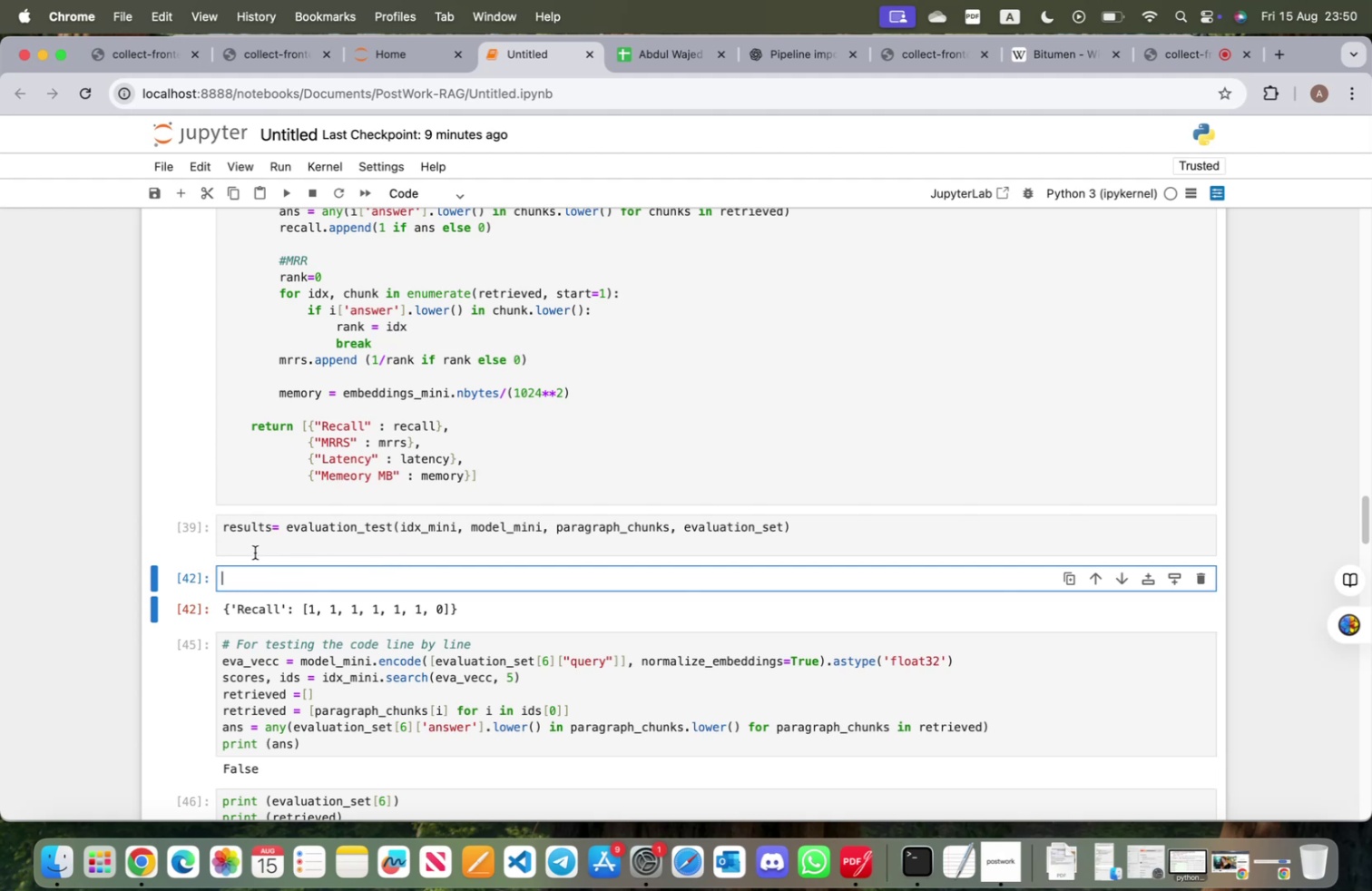 
left_click([254, 552])
 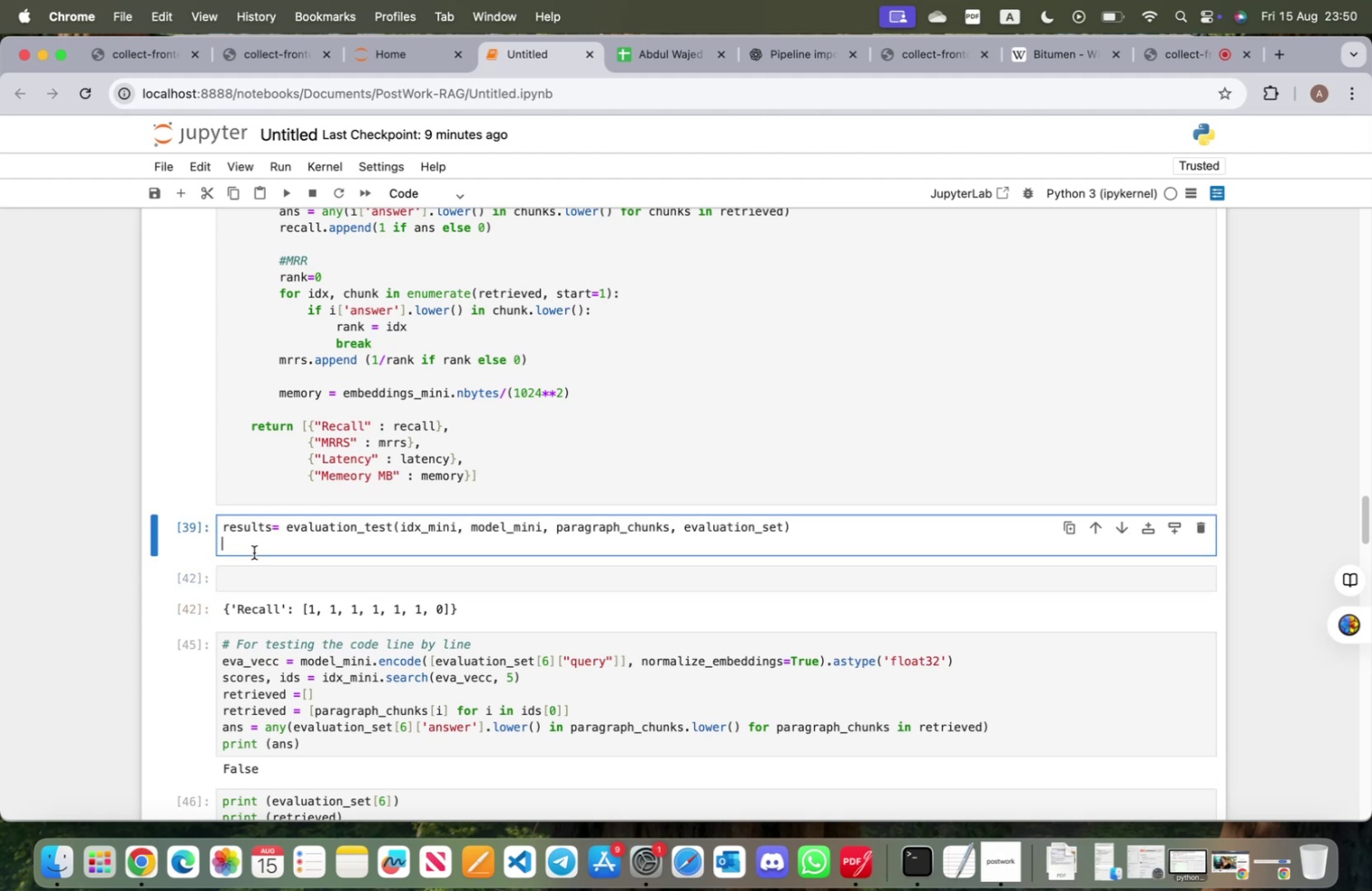 
key(Meta+V)
 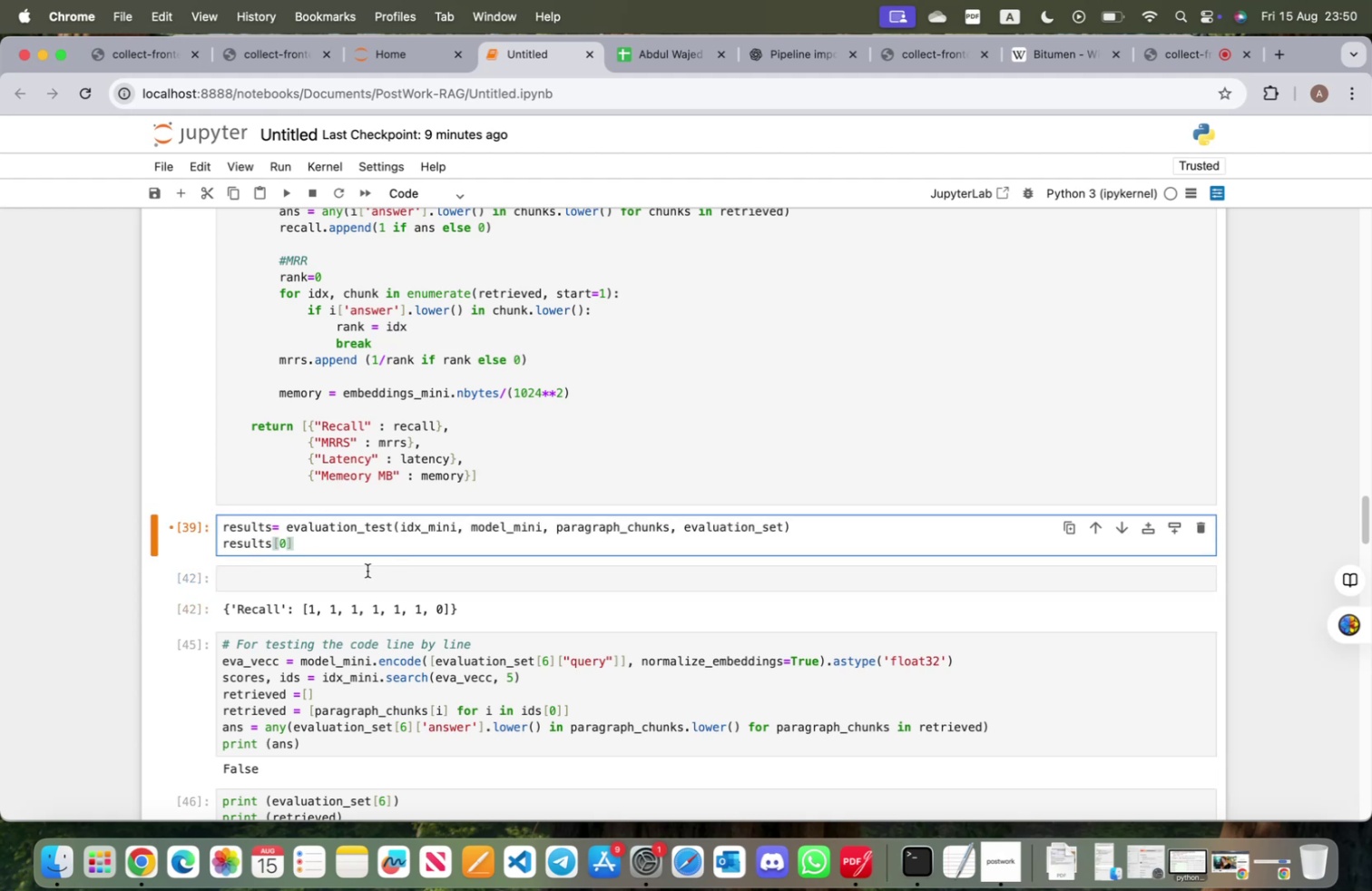 
left_click([367, 573])
 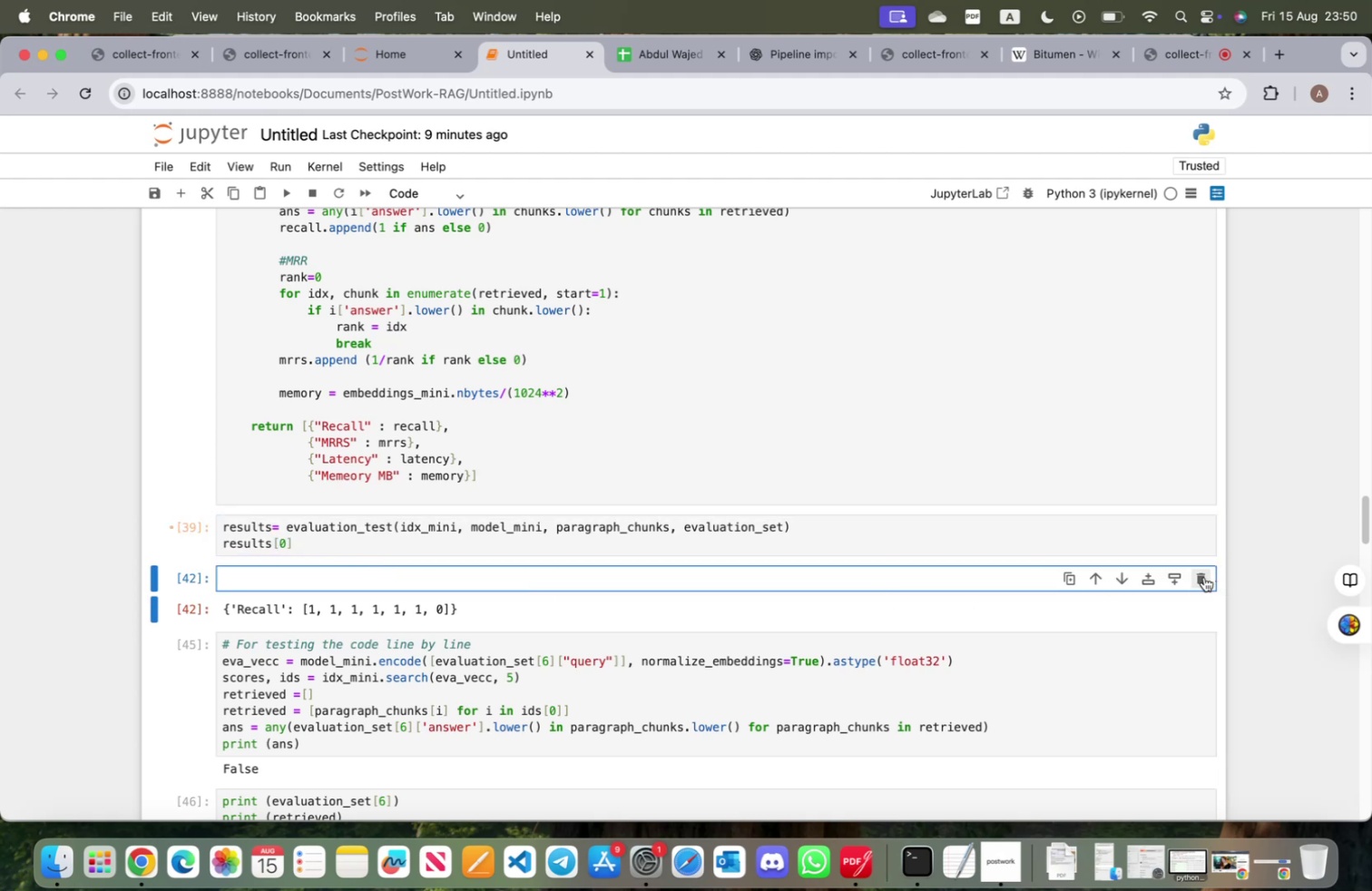 
left_click([1202, 576])
 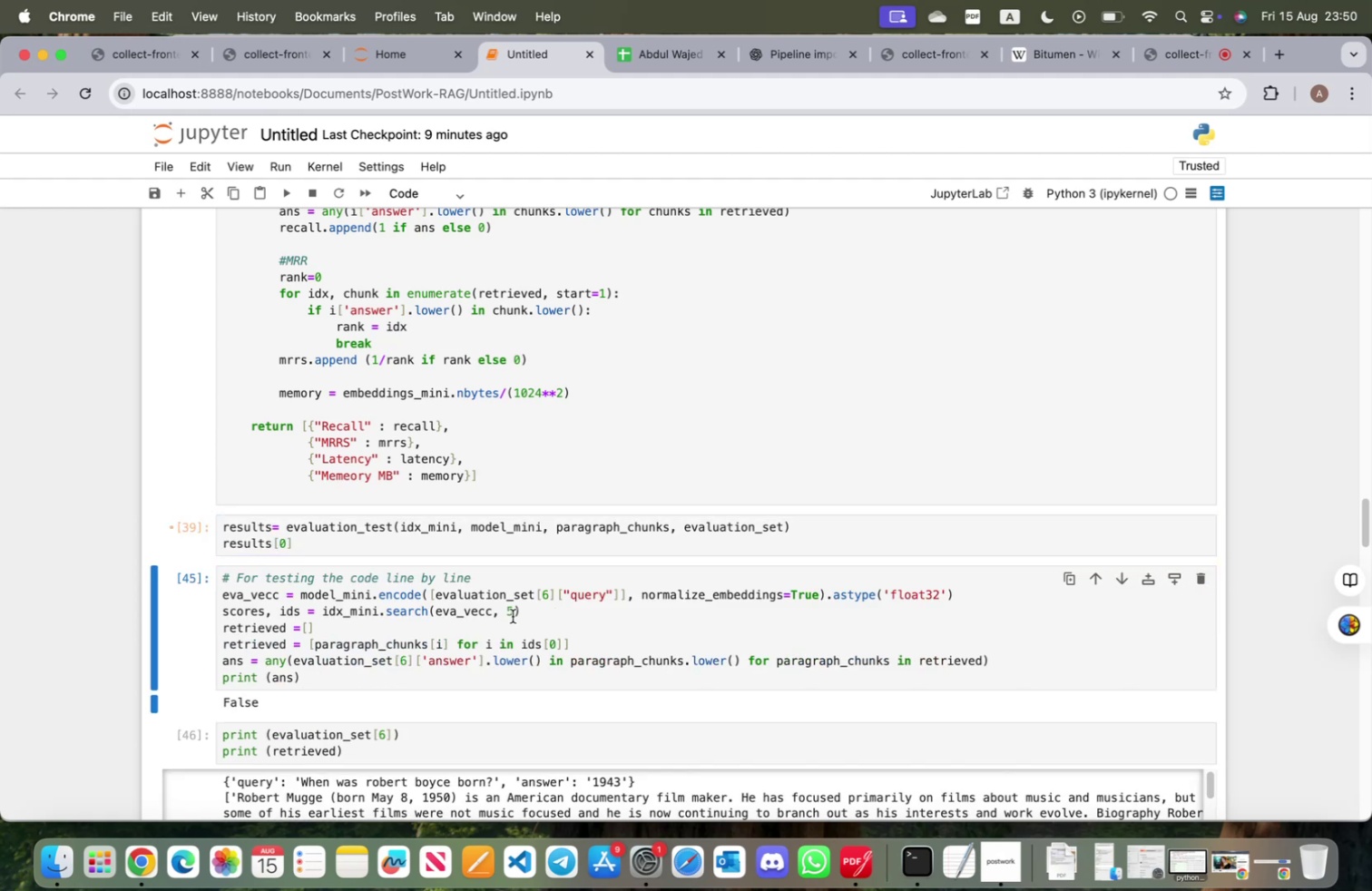 
scroll: coordinate [431, 589], scroll_direction: down, amount: 2.0
 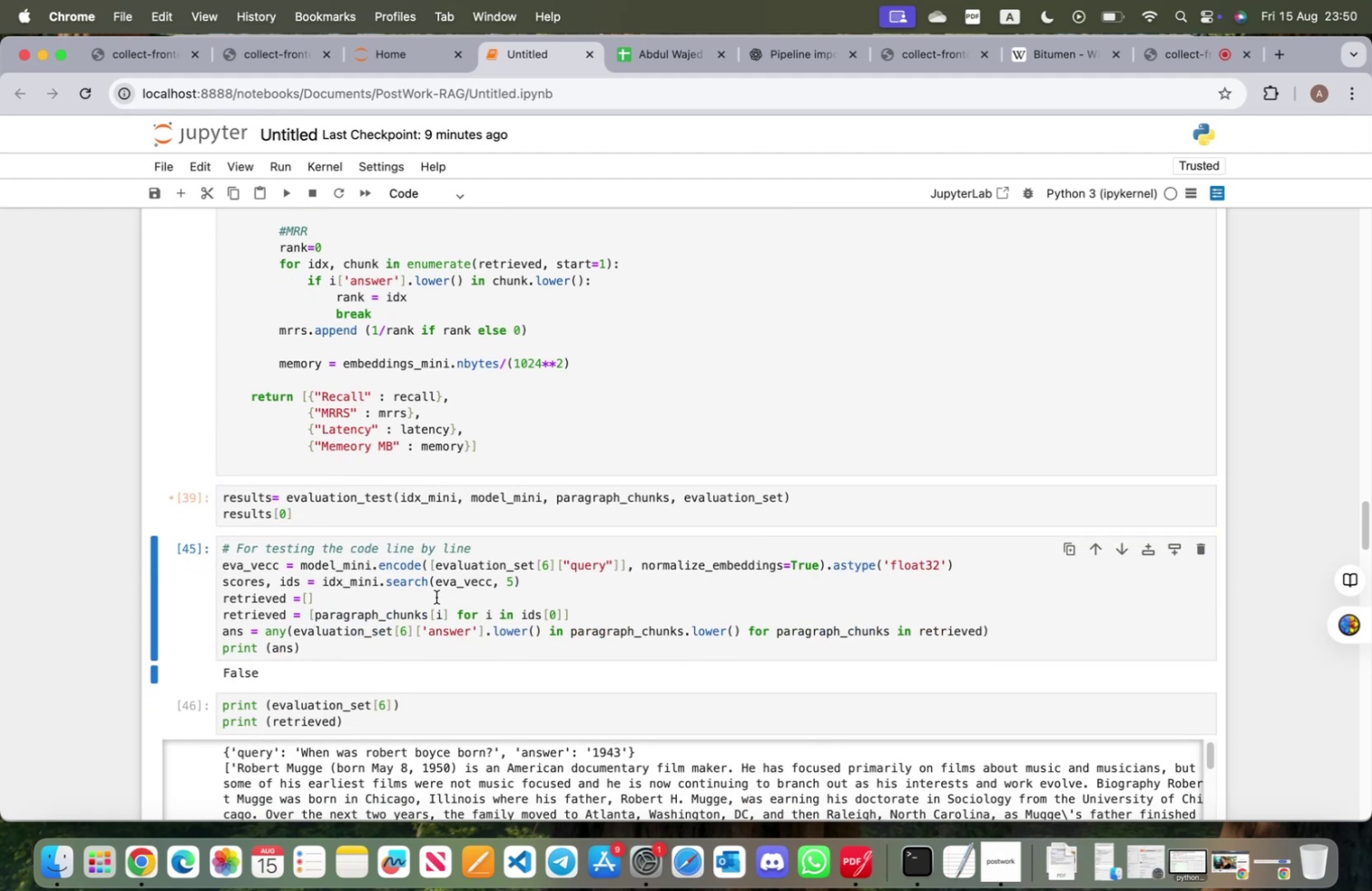 
left_click_drag(start_coordinate=[309, 645], to_coordinate=[209, 550])
 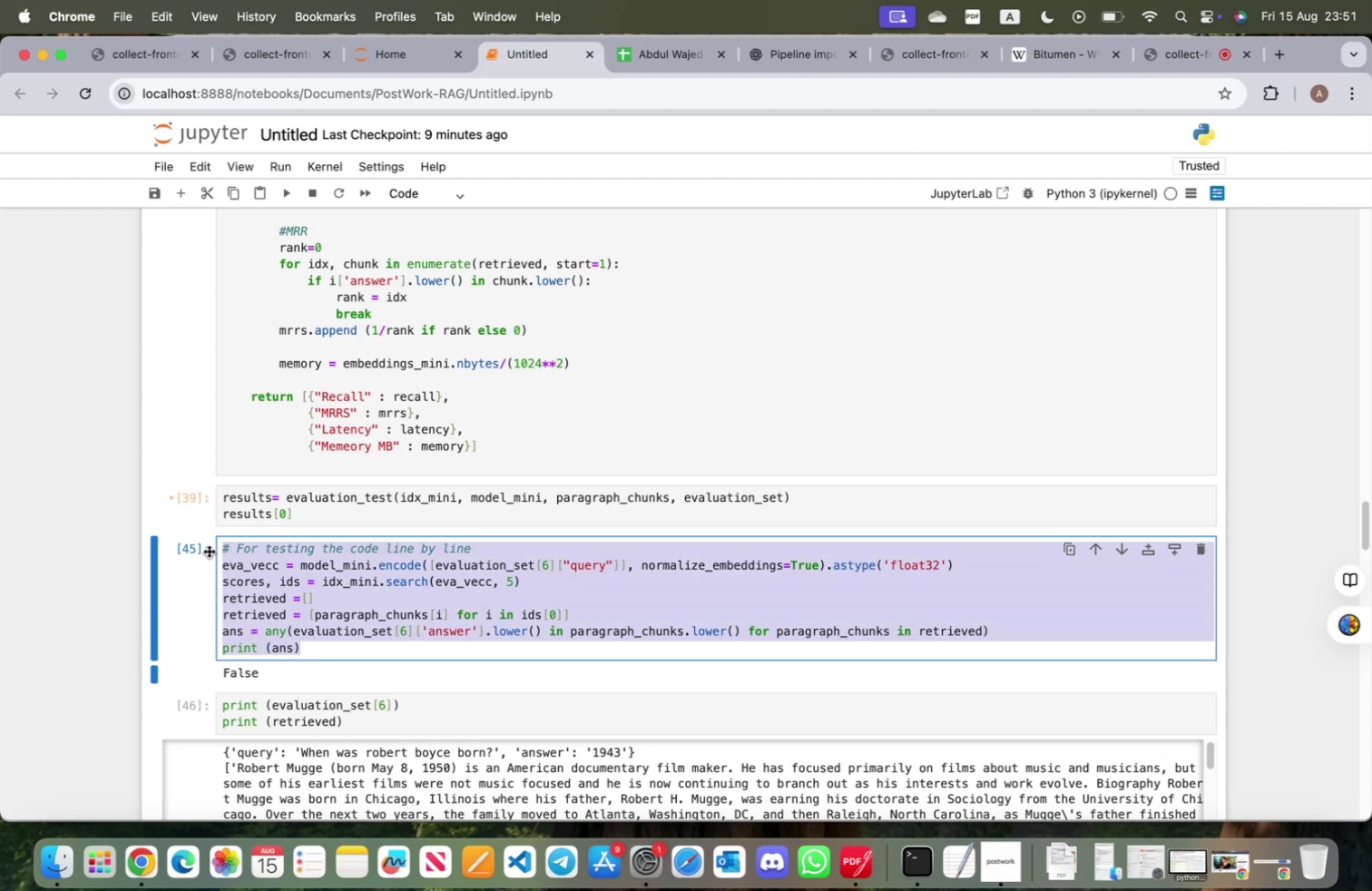 
key(Meta+CommandLeft)
 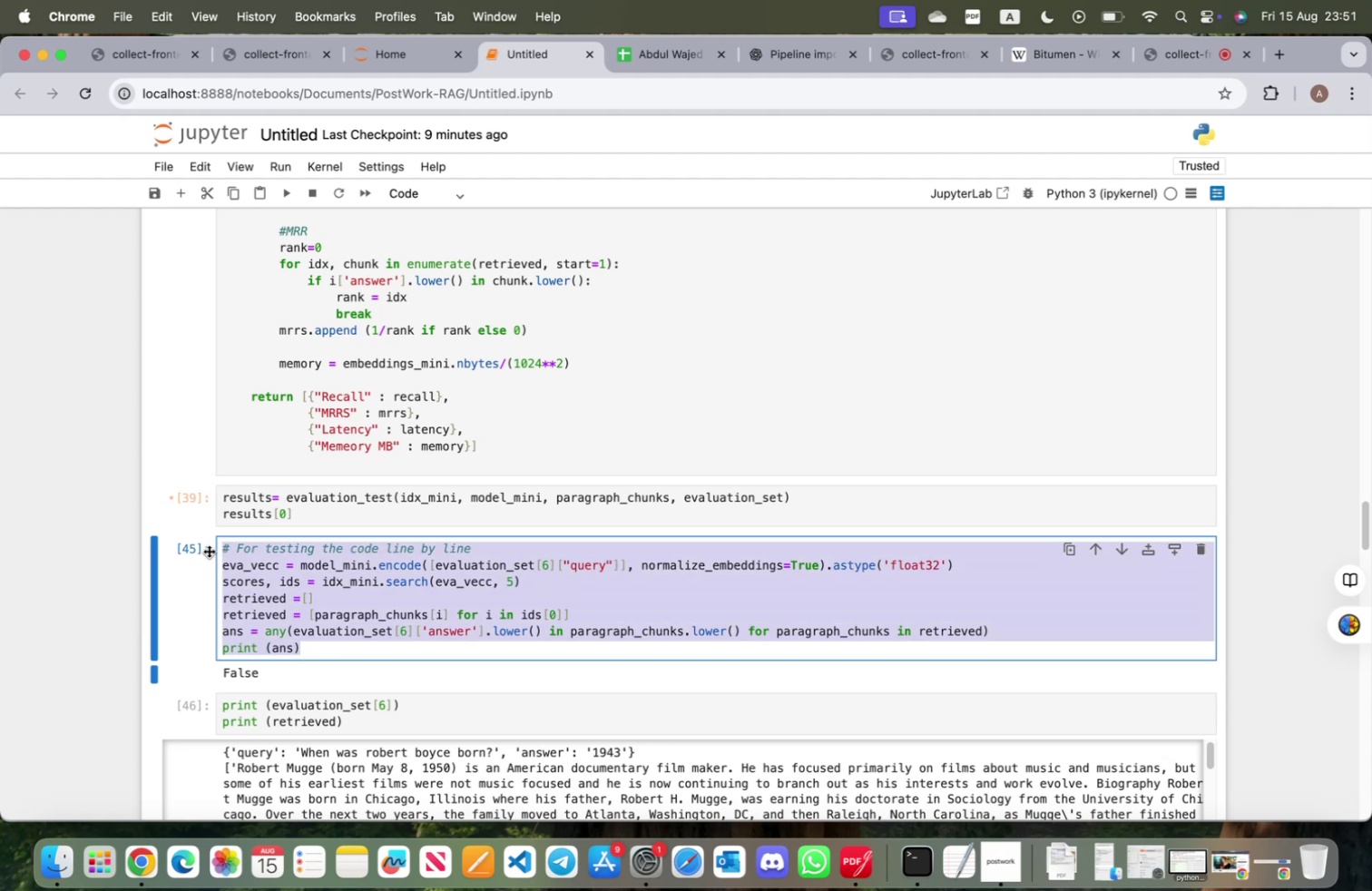 
key(Meta+X)
 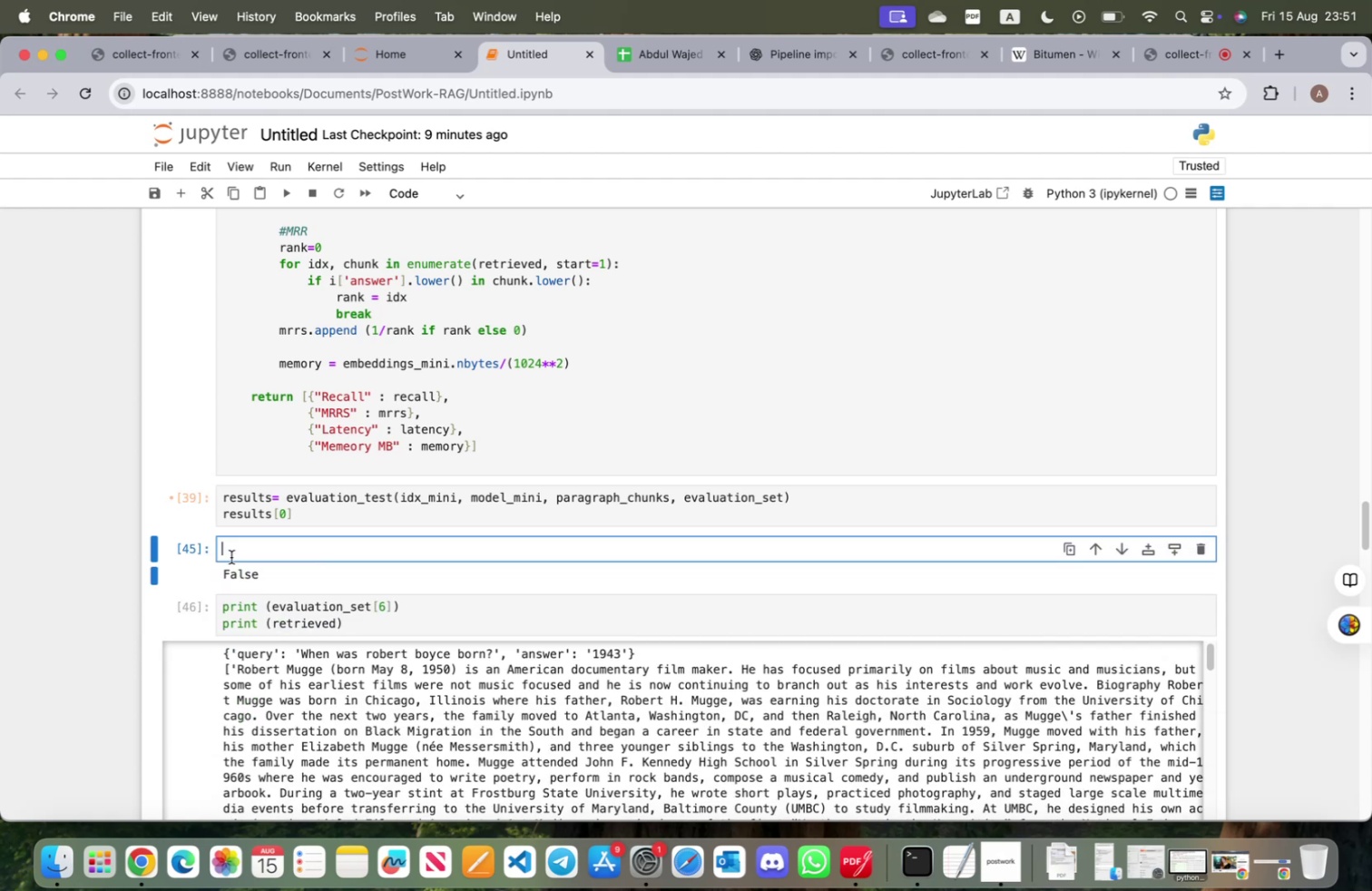 
scroll: coordinate [231, 556], scroll_direction: up, amount: 9.0
 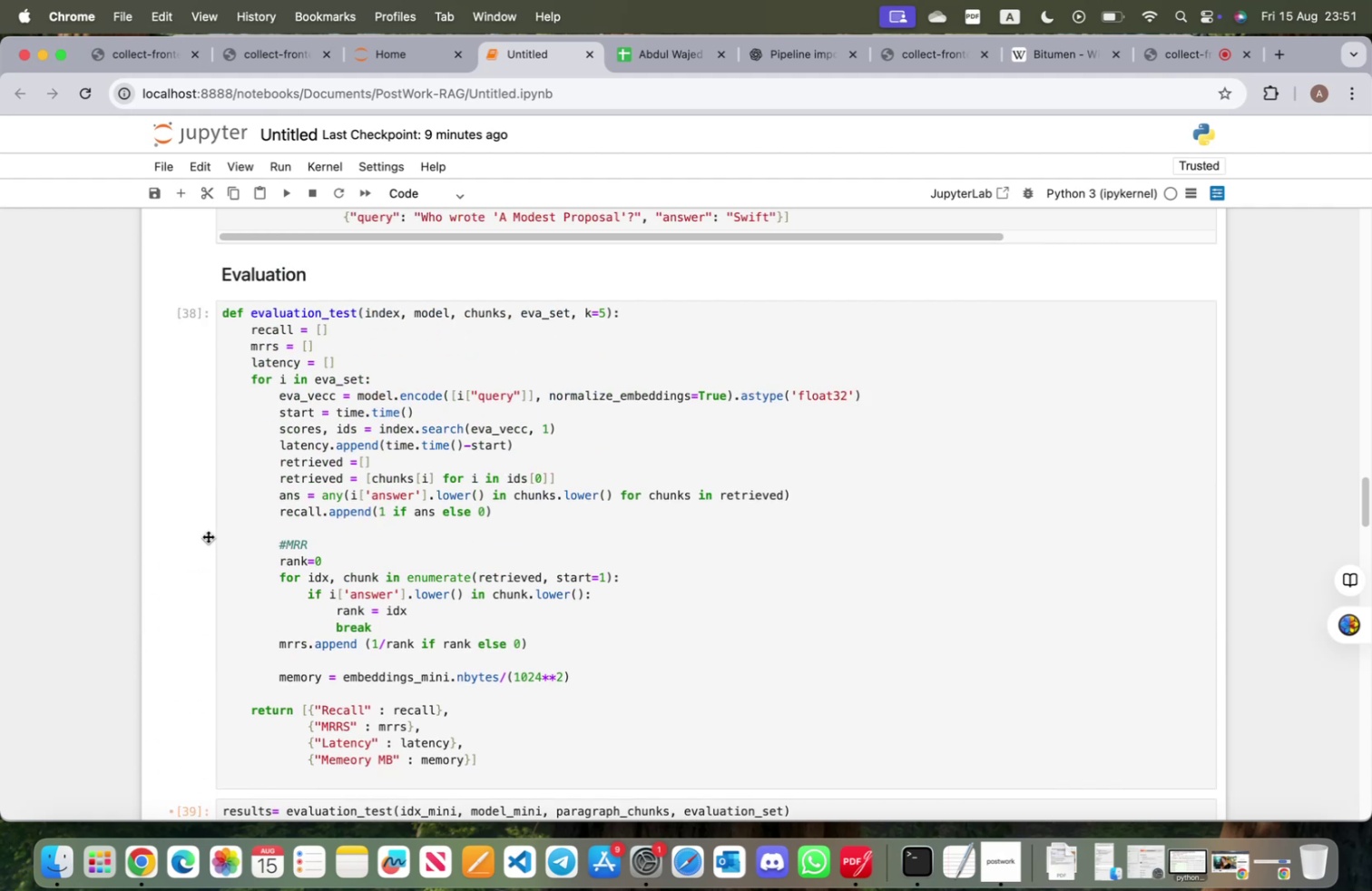 
left_click([205, 532])
 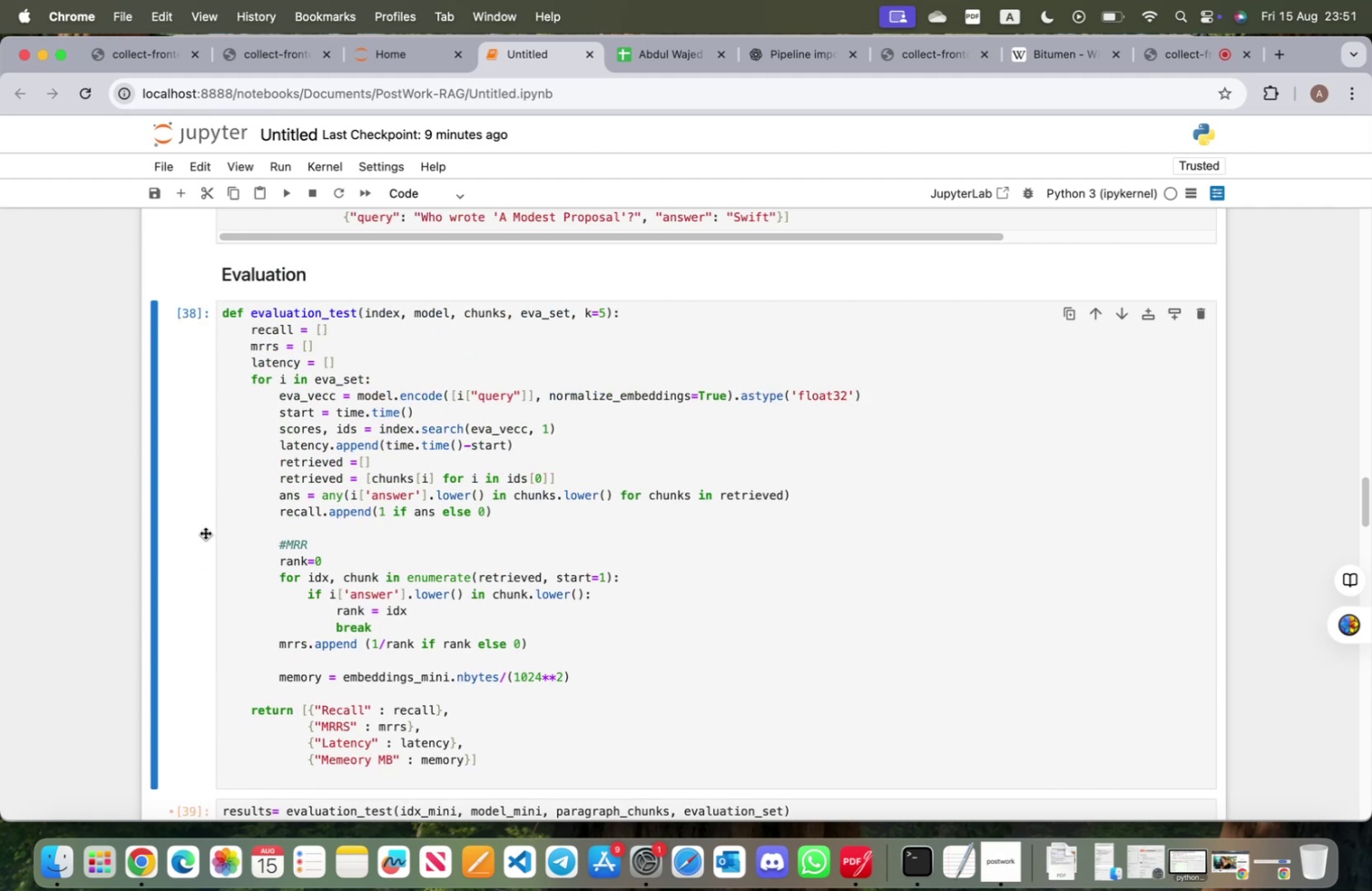 
key(A)
 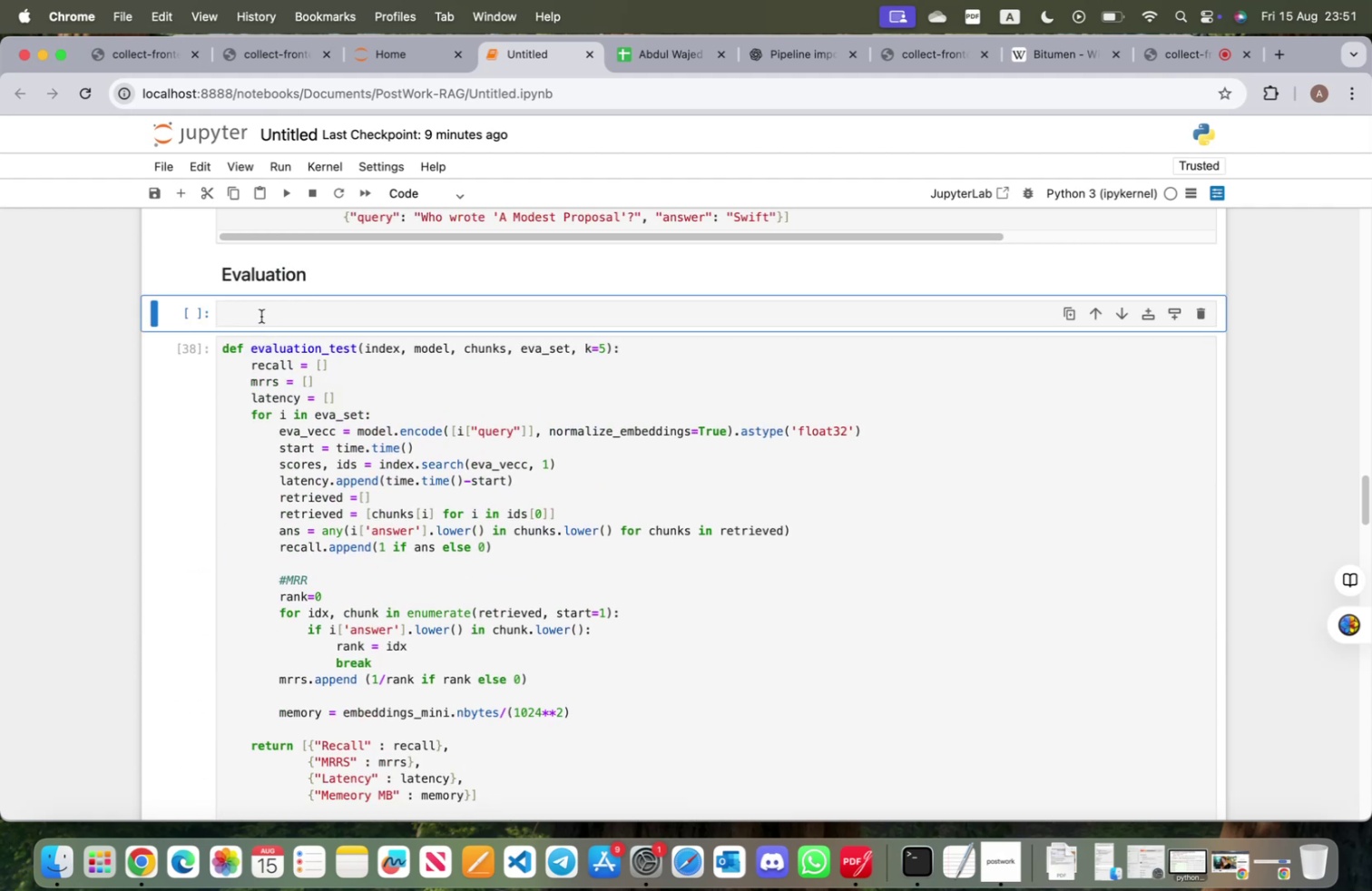 
left_click([261, 314])
 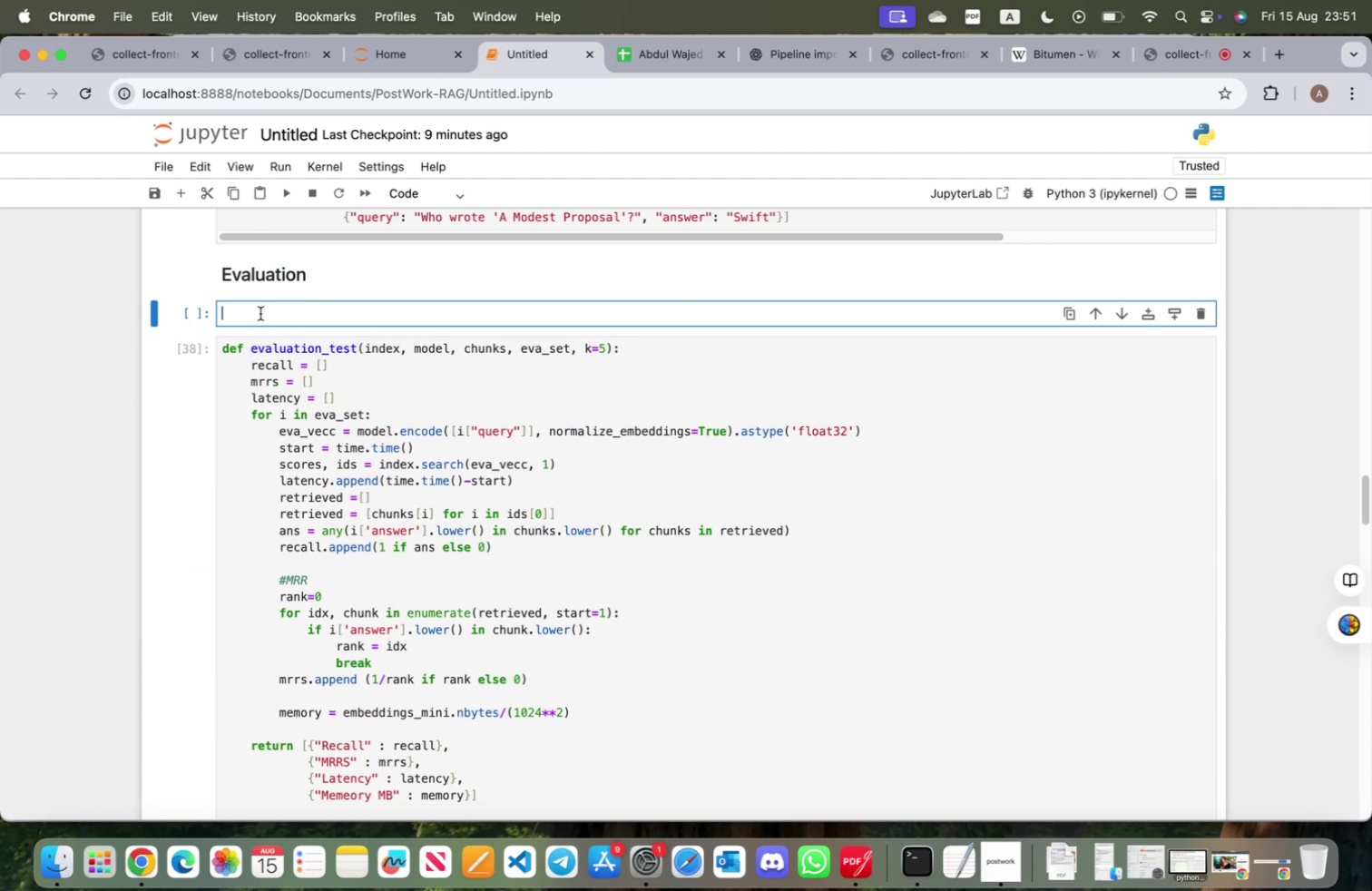 
key(Meta+V)
 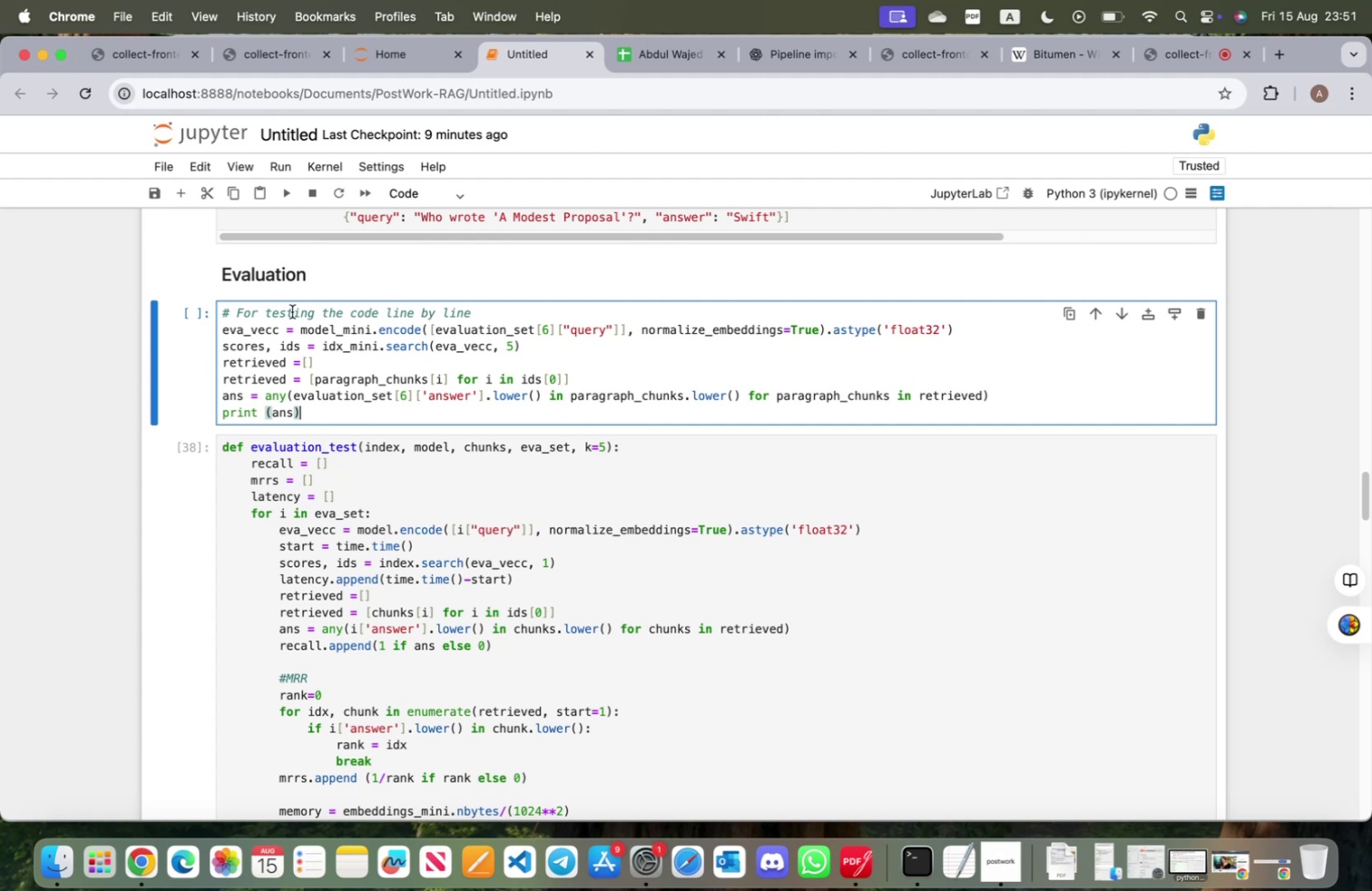 
left_click([221, 312])
 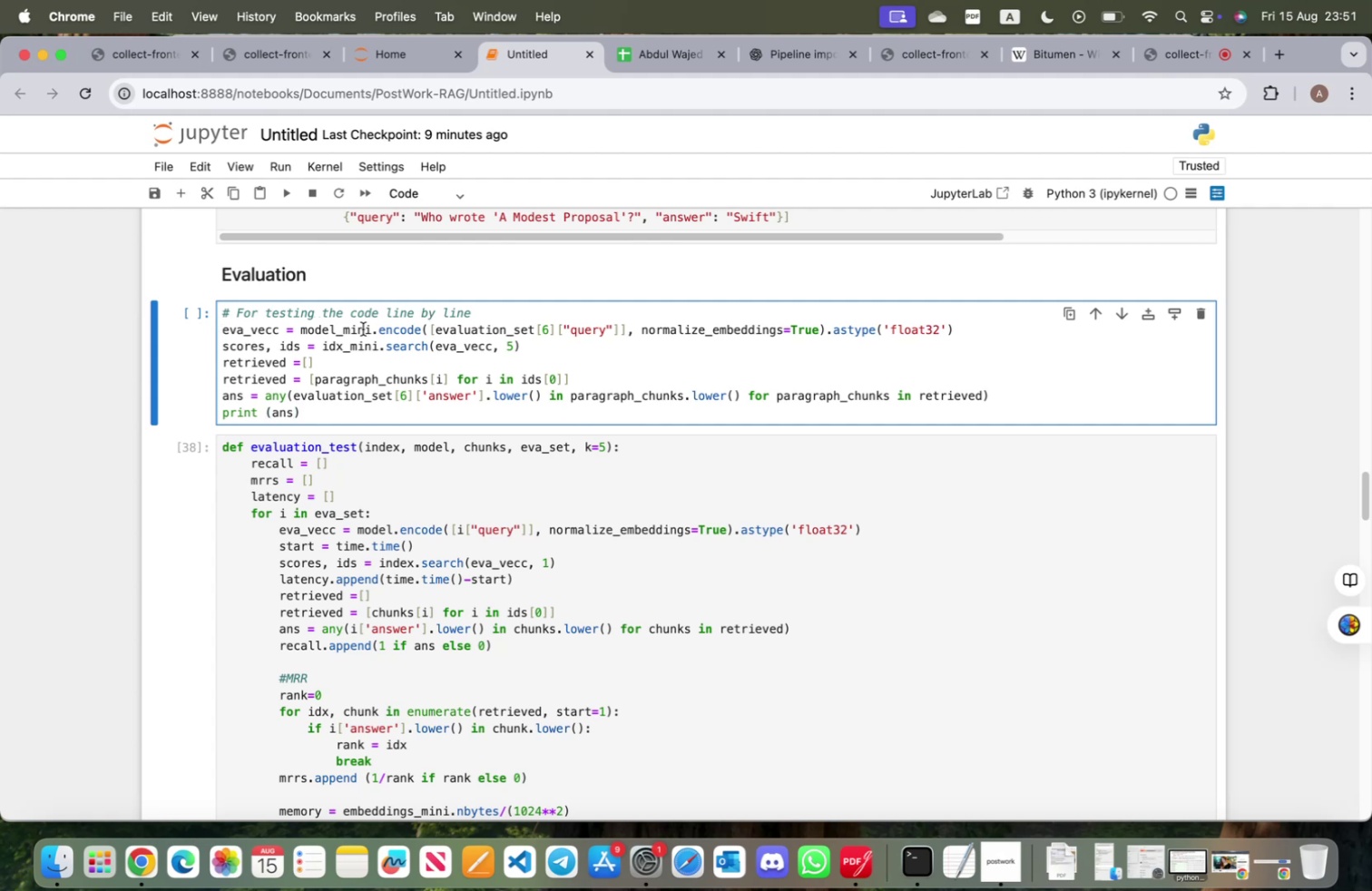 
left_click_drag(start_coordinate=[495, 312], to_coordinate=[267, 308])
 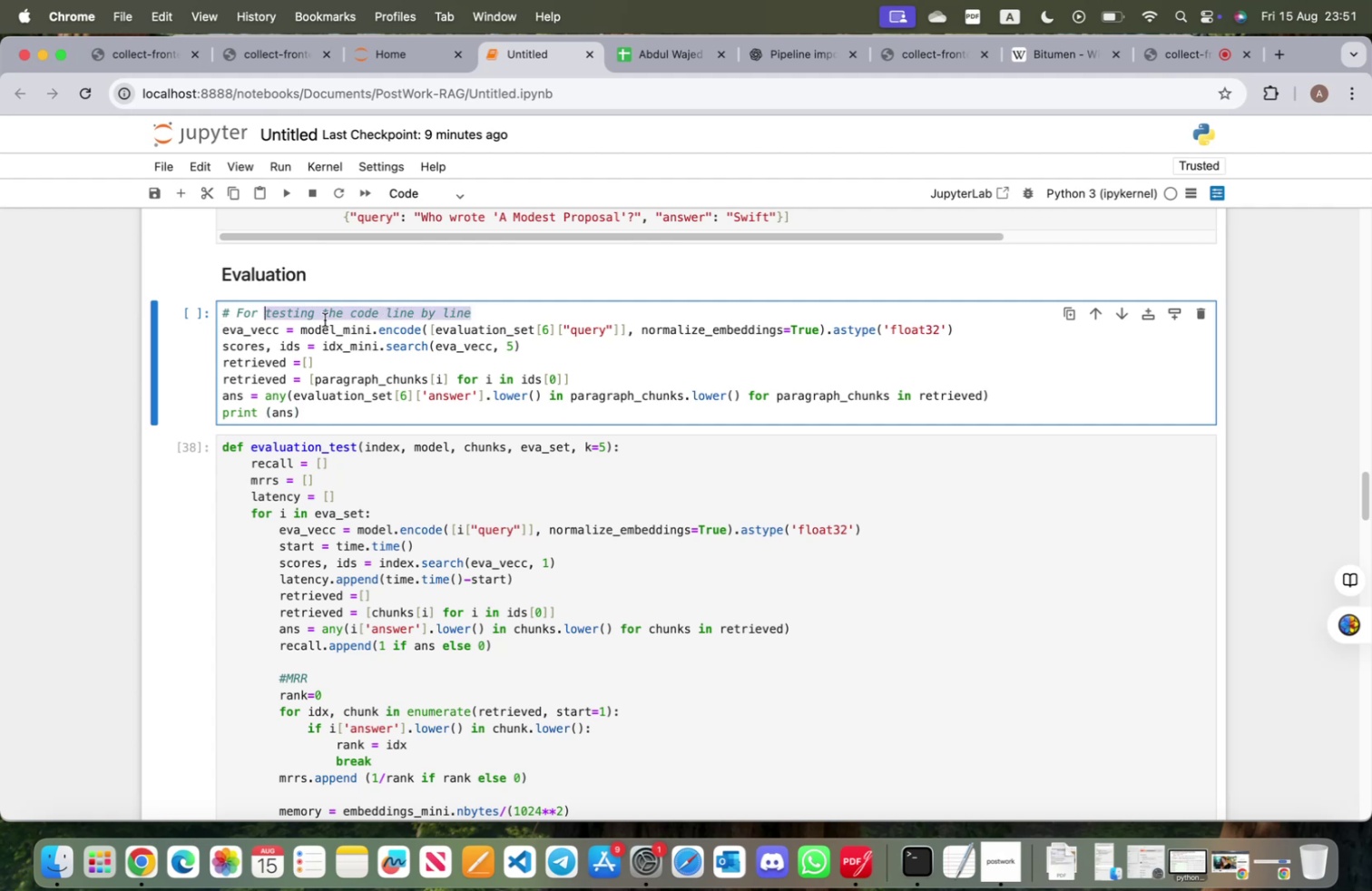 
type(manual and )
 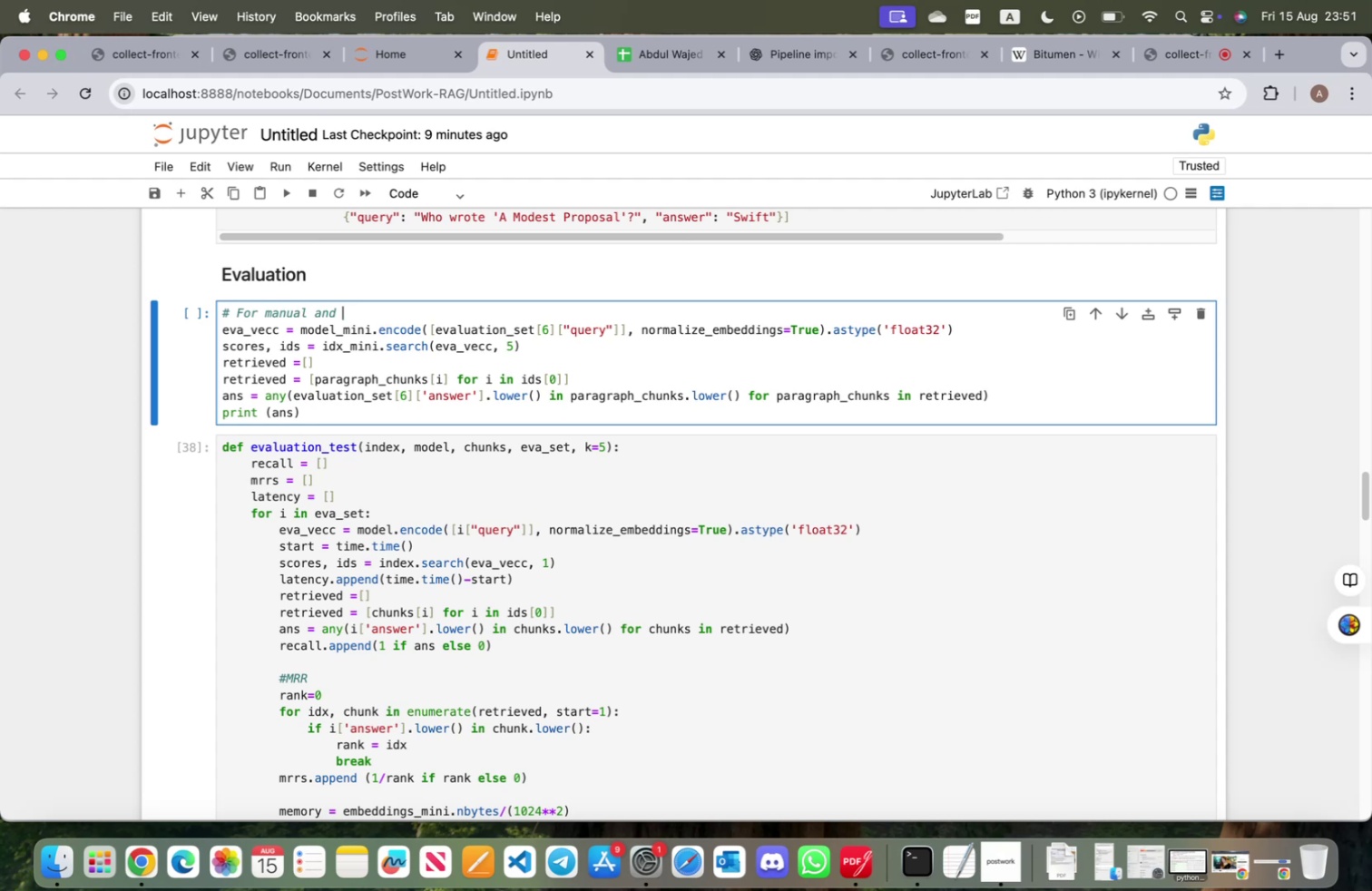 
type(signel)
key(Backspace)
key(Backspace)
type(le testing)
 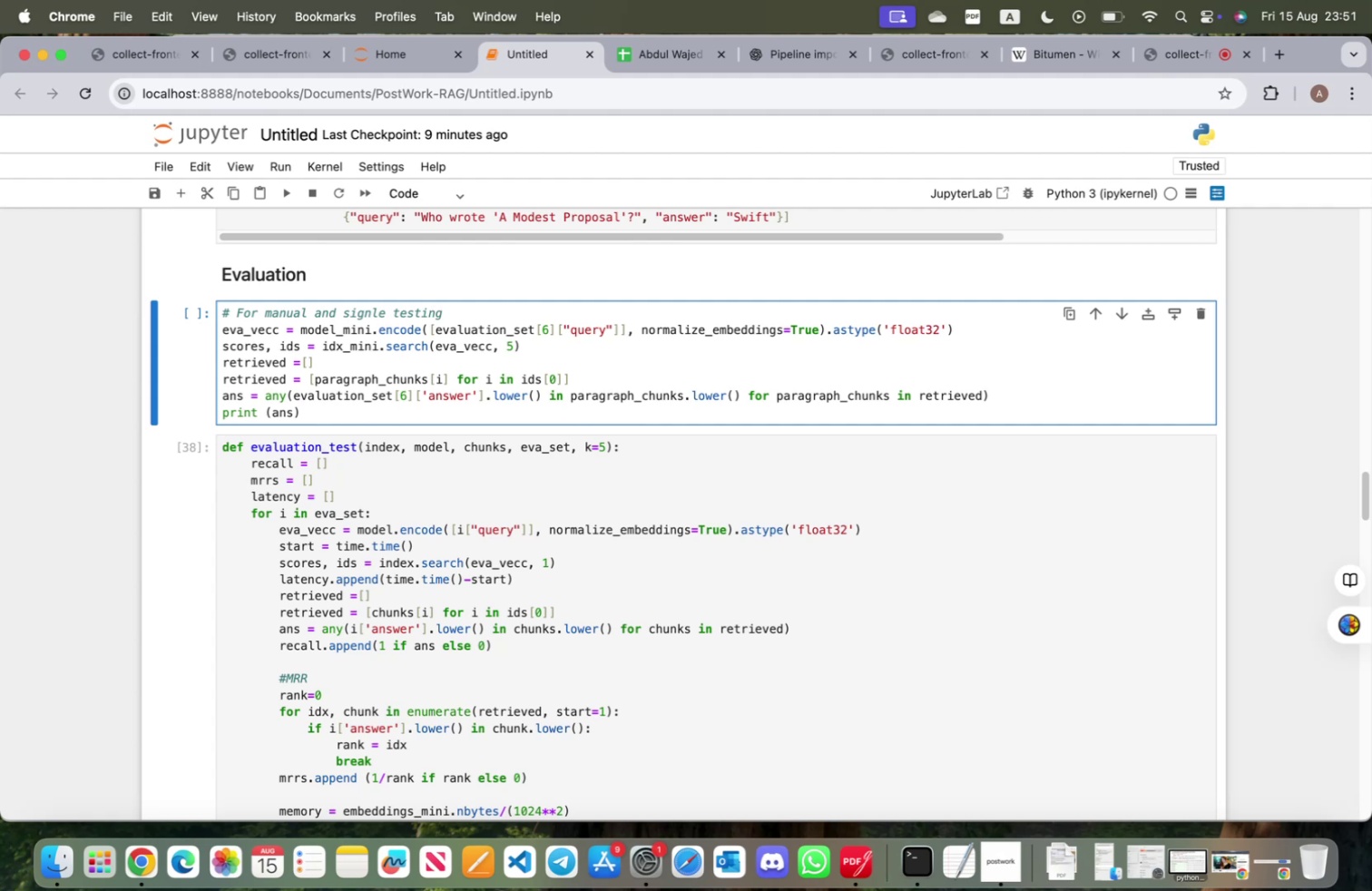 
key(Shift+Enter)
 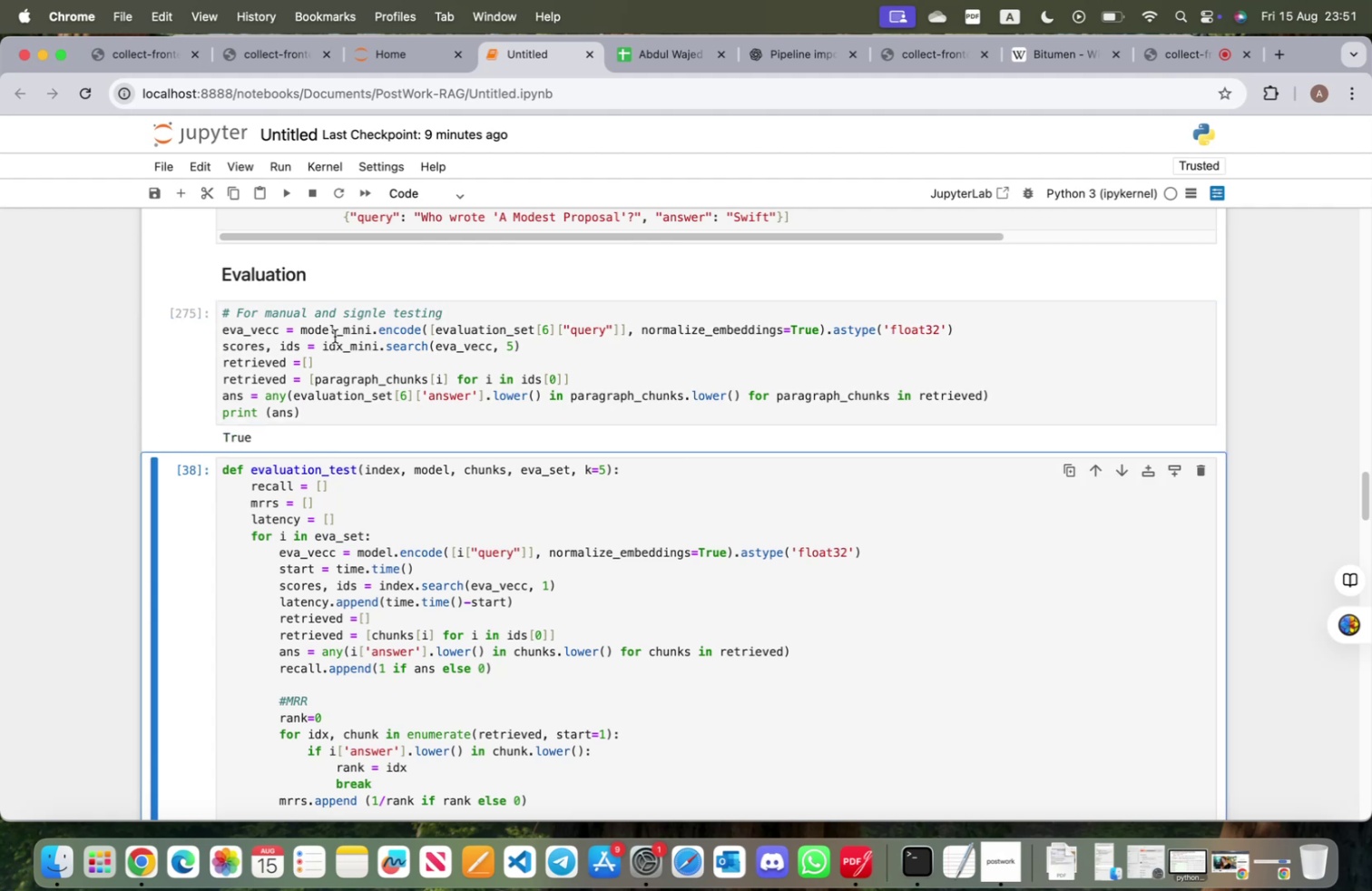 
scroll: coordinate [316, 418], scroll_direction: down, amount: 11.0
 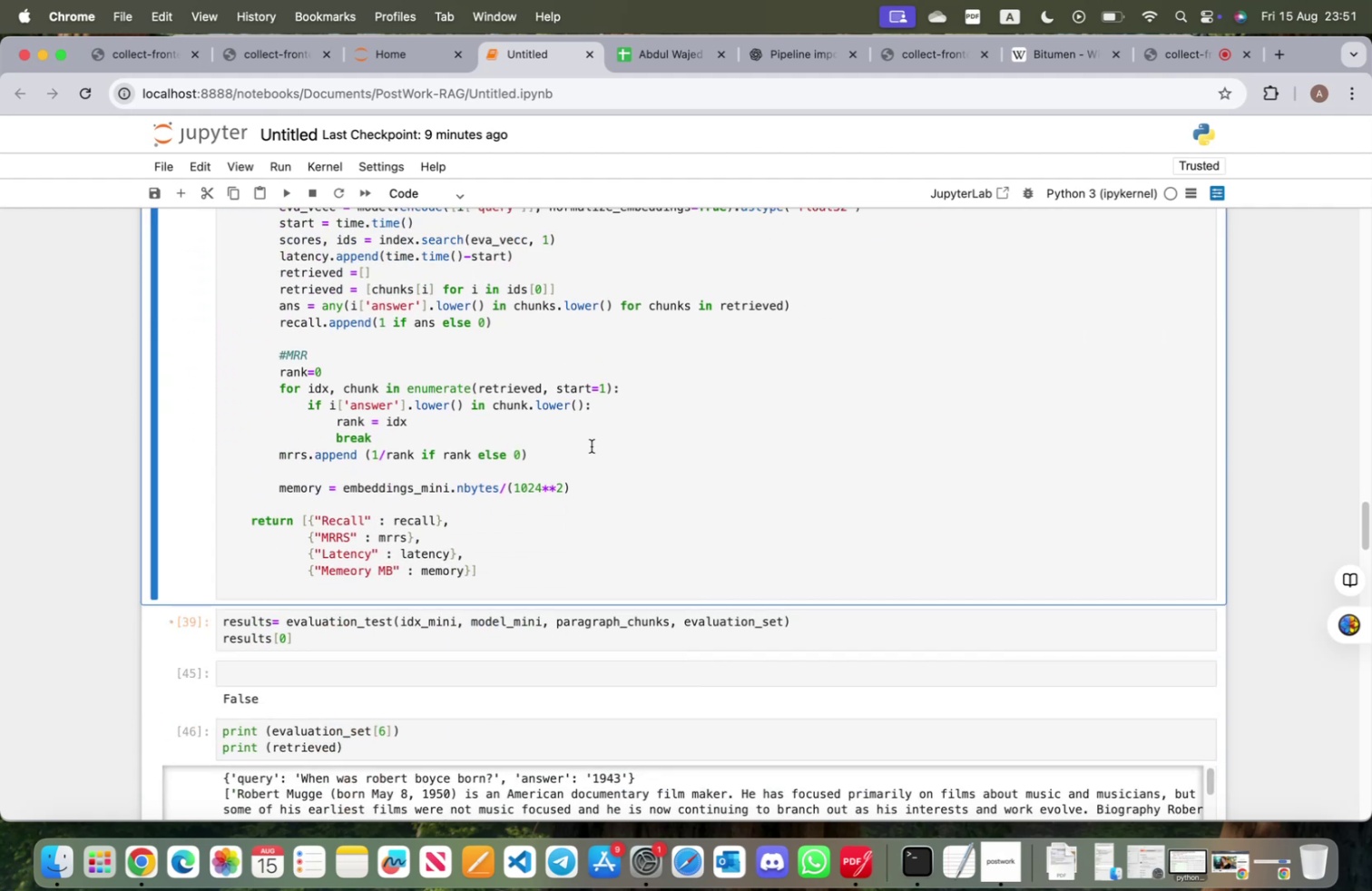 
key(Shift+ShiftRight)
 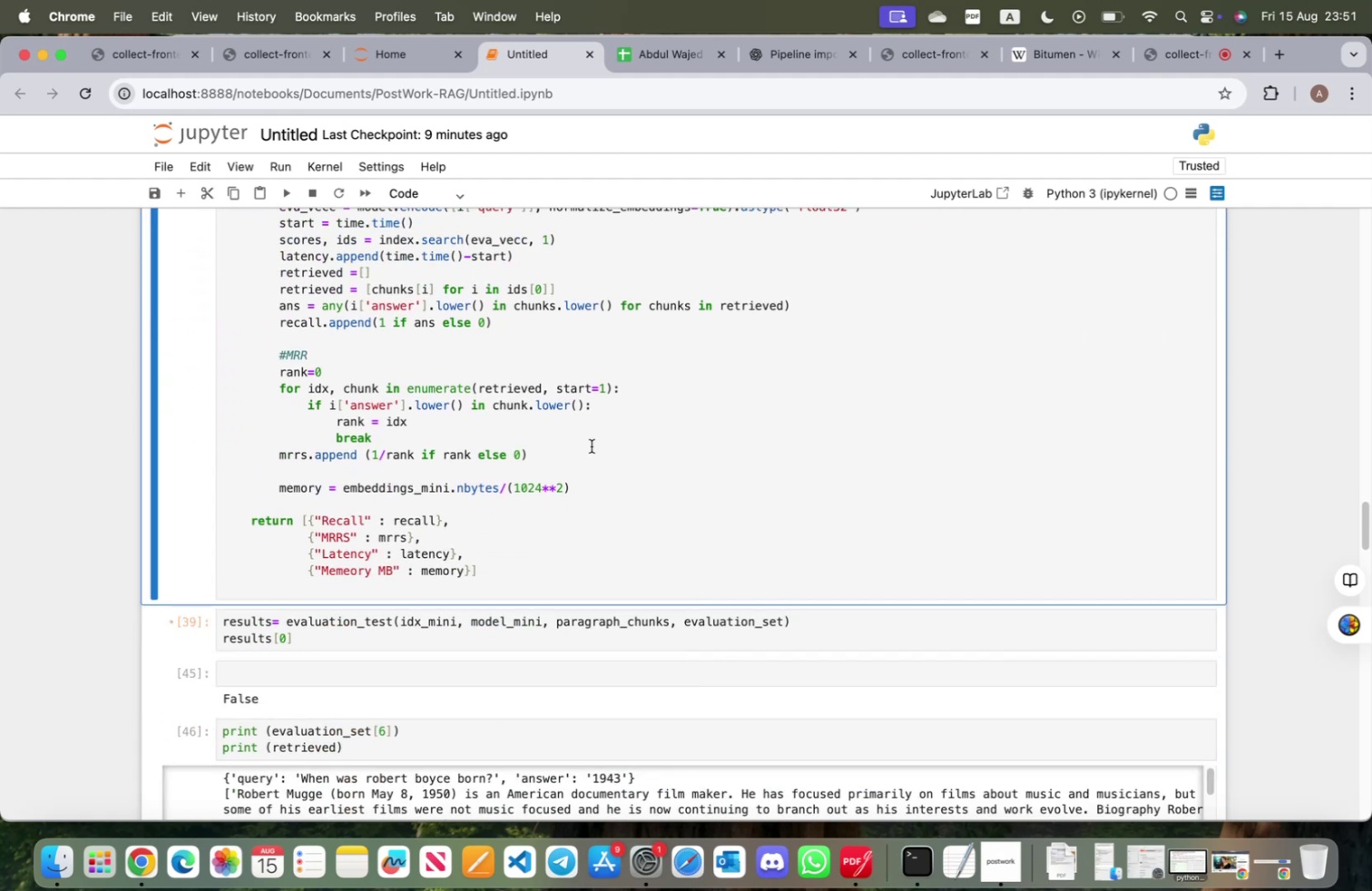 
key(Shift+Enter)
 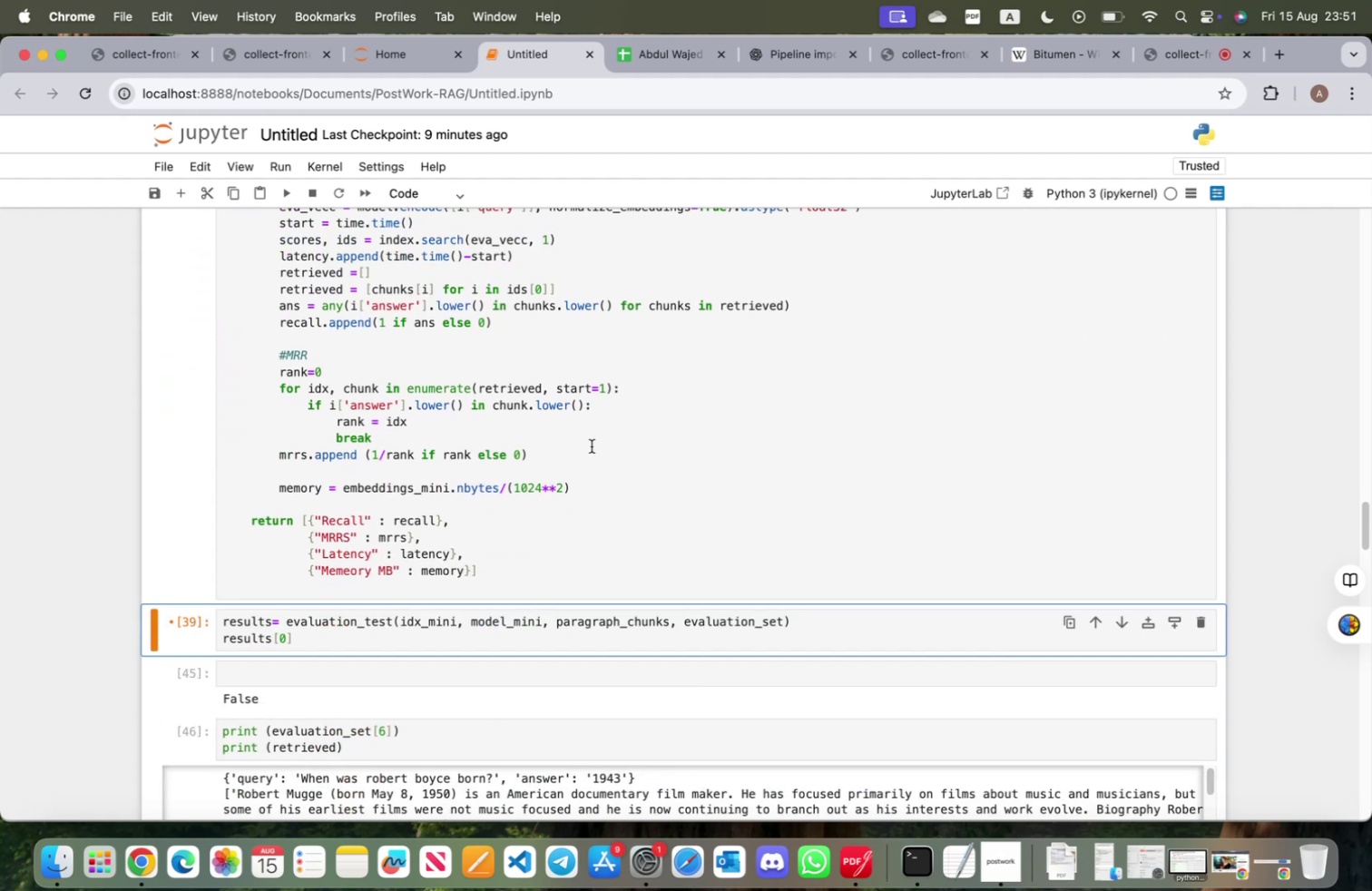 
key(Shift+ShiftRight)
 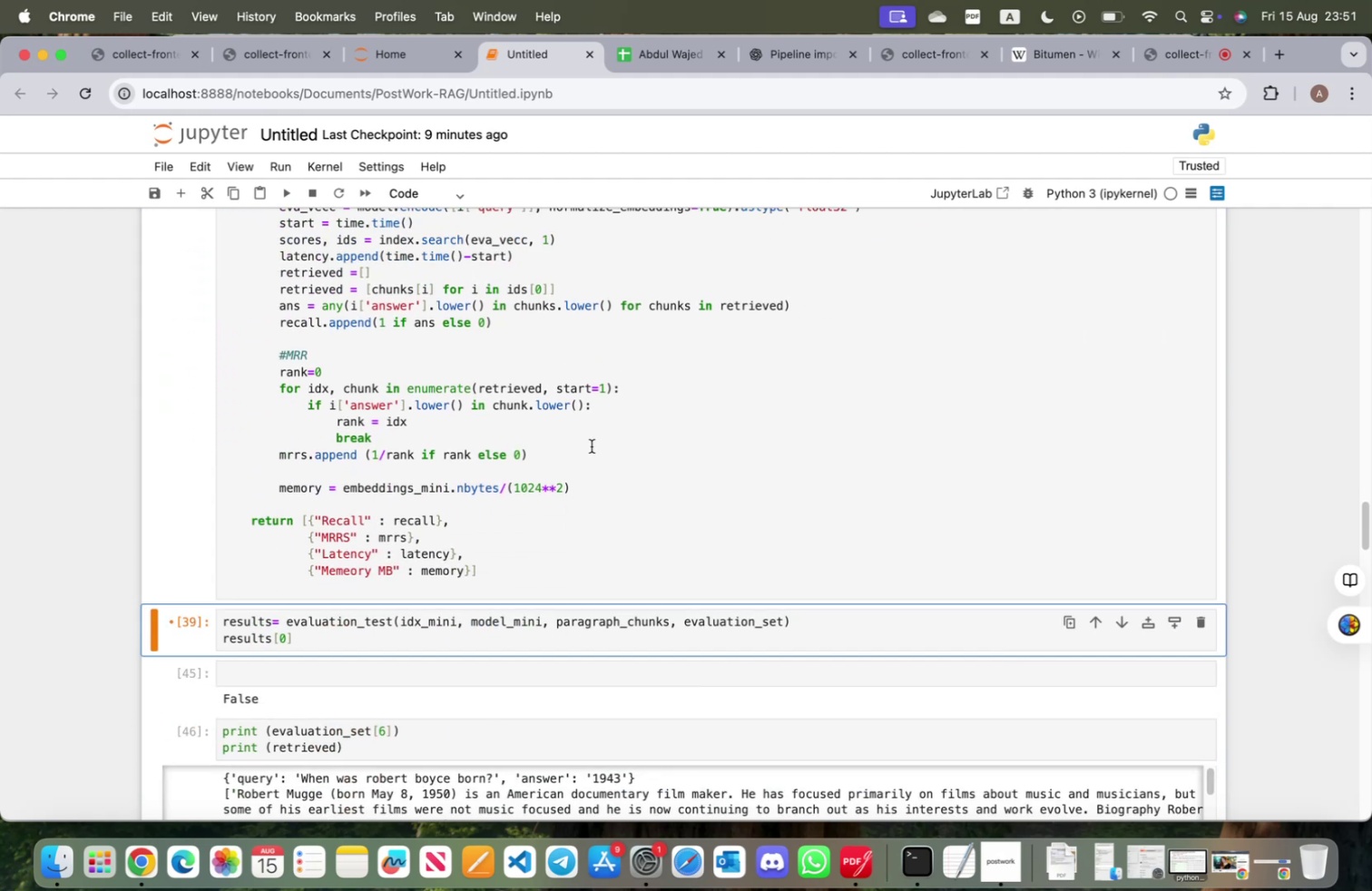 
key(Shift+Enter)
 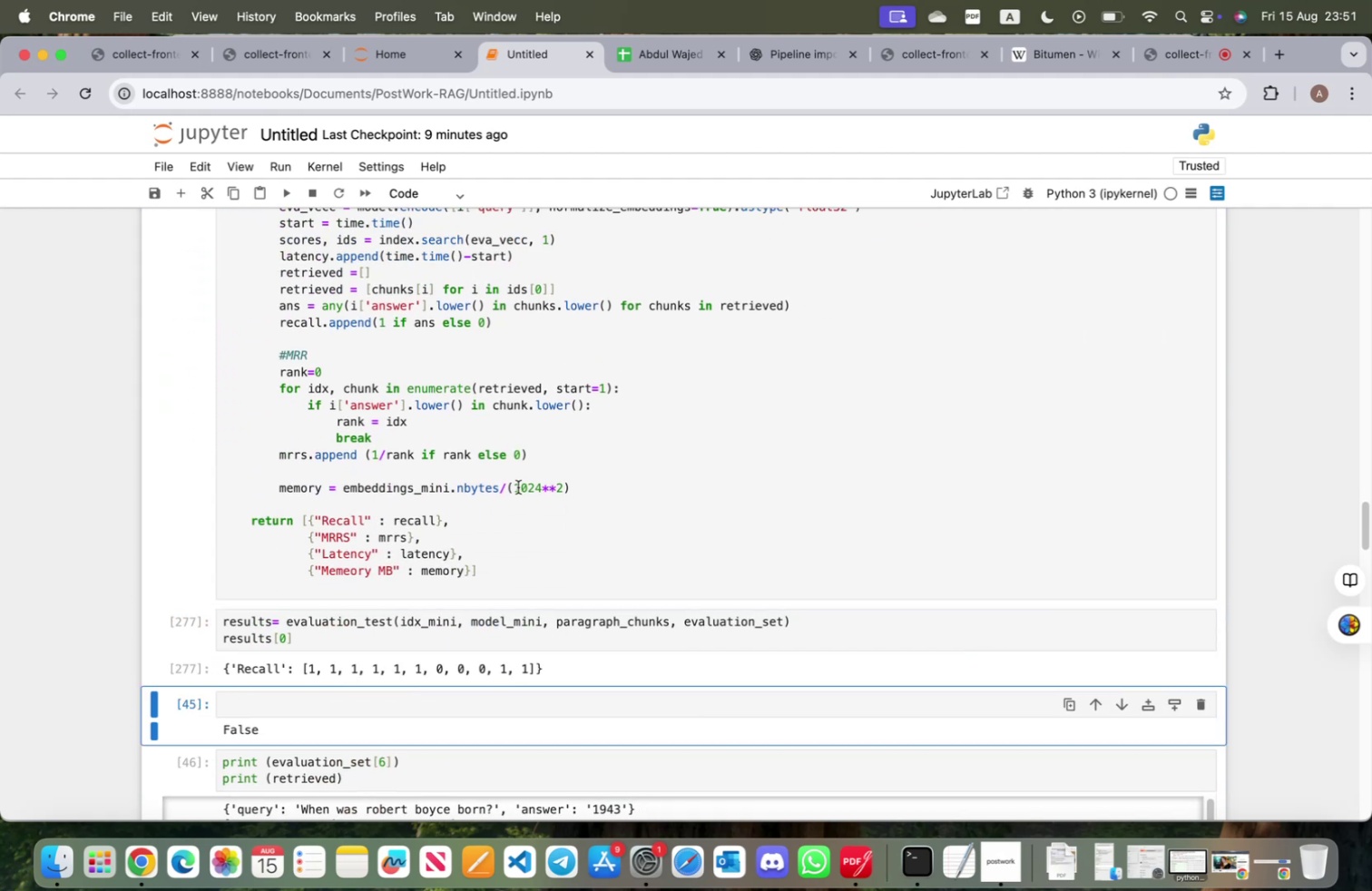 
scroll: coordinate [371, 534], scroll_direction: down, amount: 6.0
 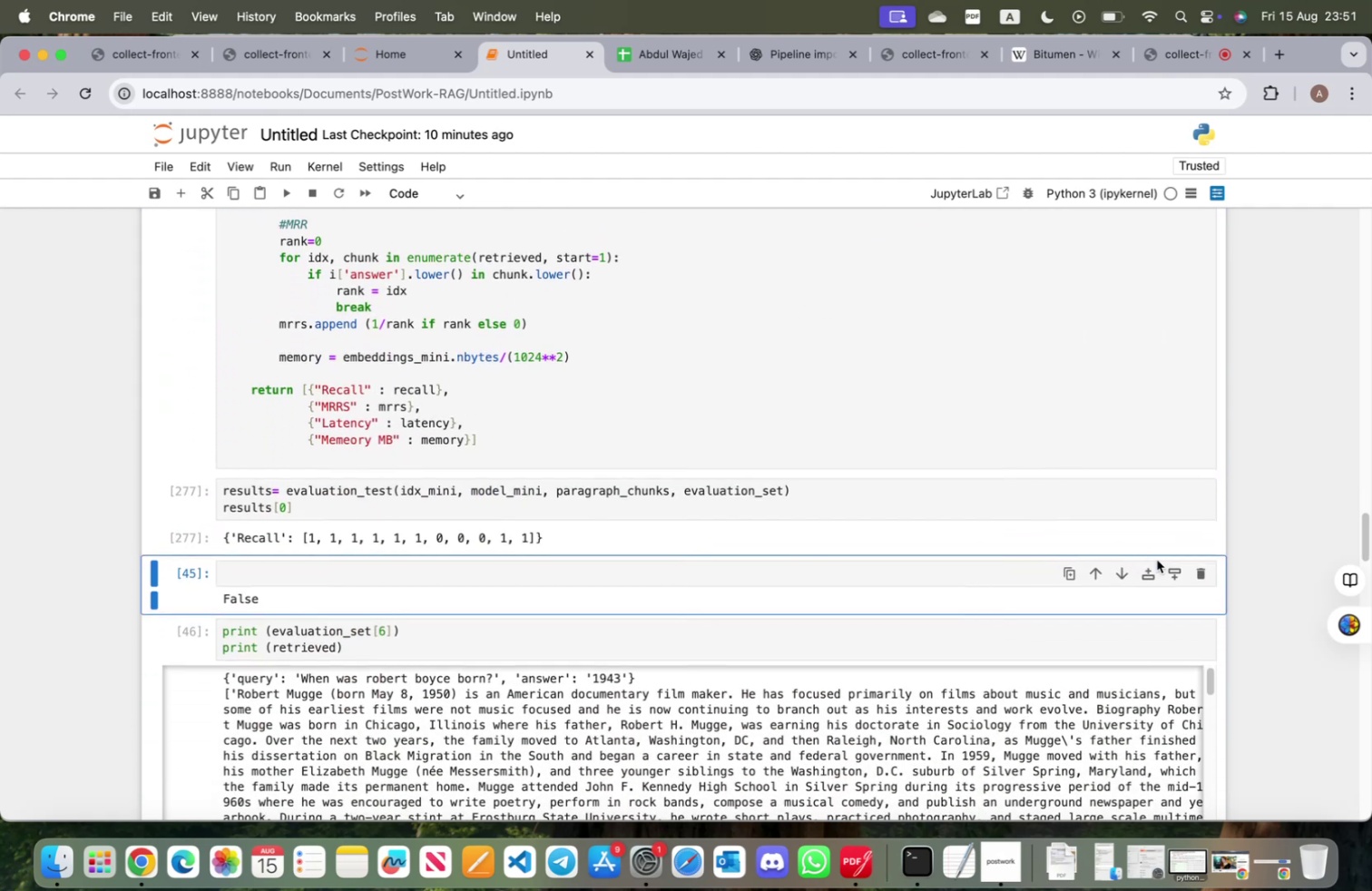 
left_click([1207, 568])
 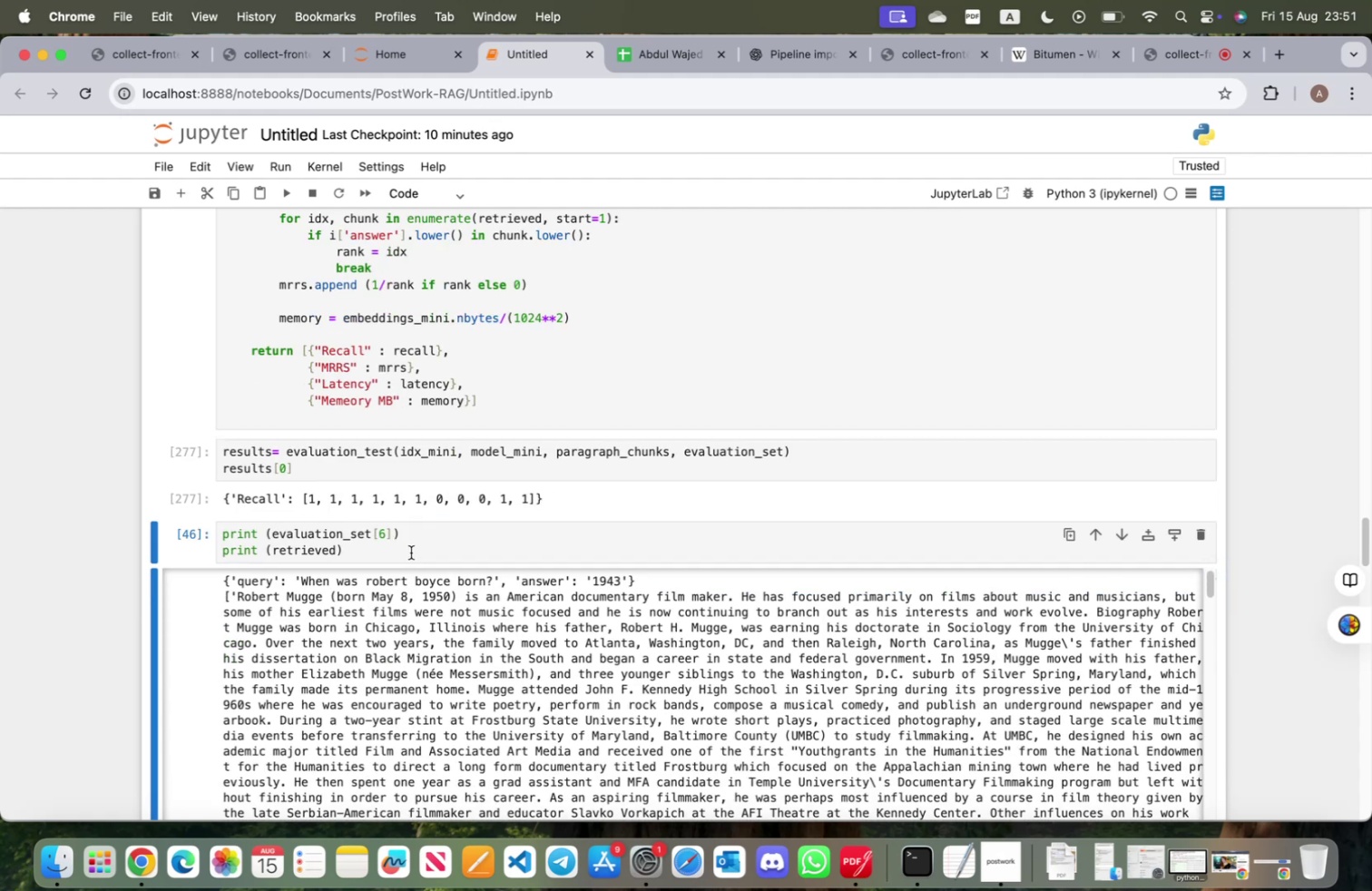 
left_click([411, 552])
 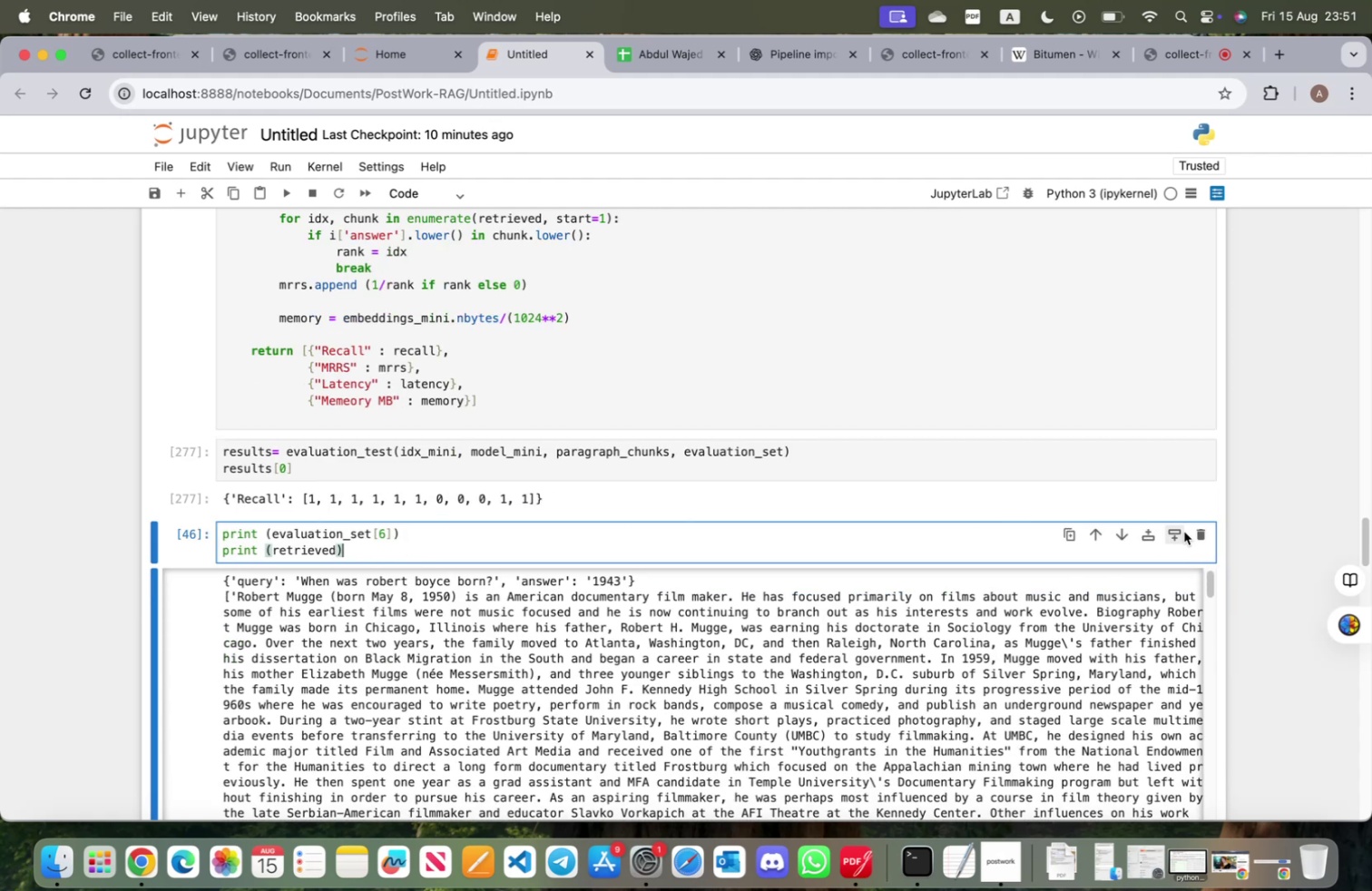 
left_click([1200, 532])
 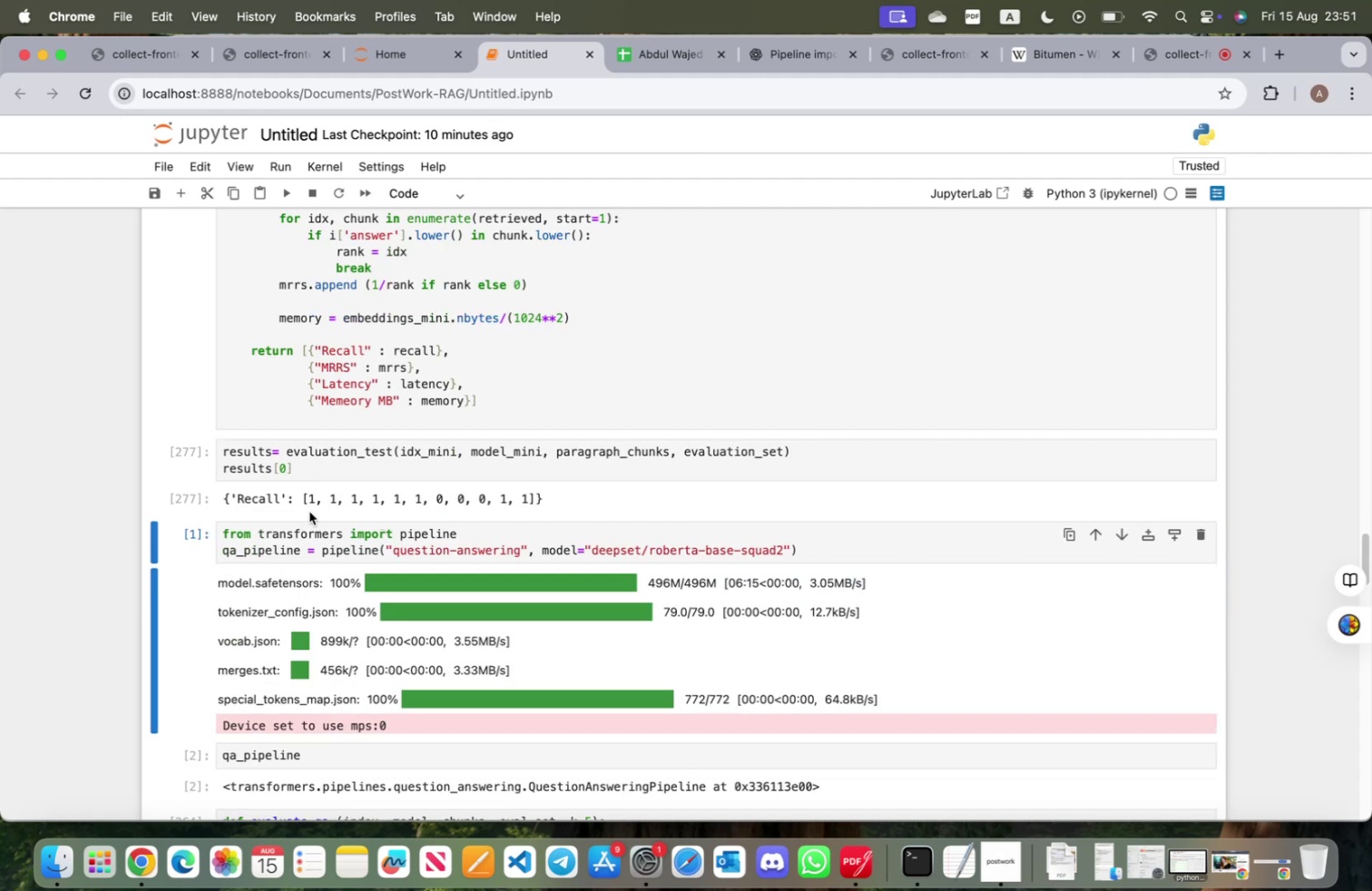 
scroll: coordinate [299, 509], scroll_direction: down, amount: 3.0
 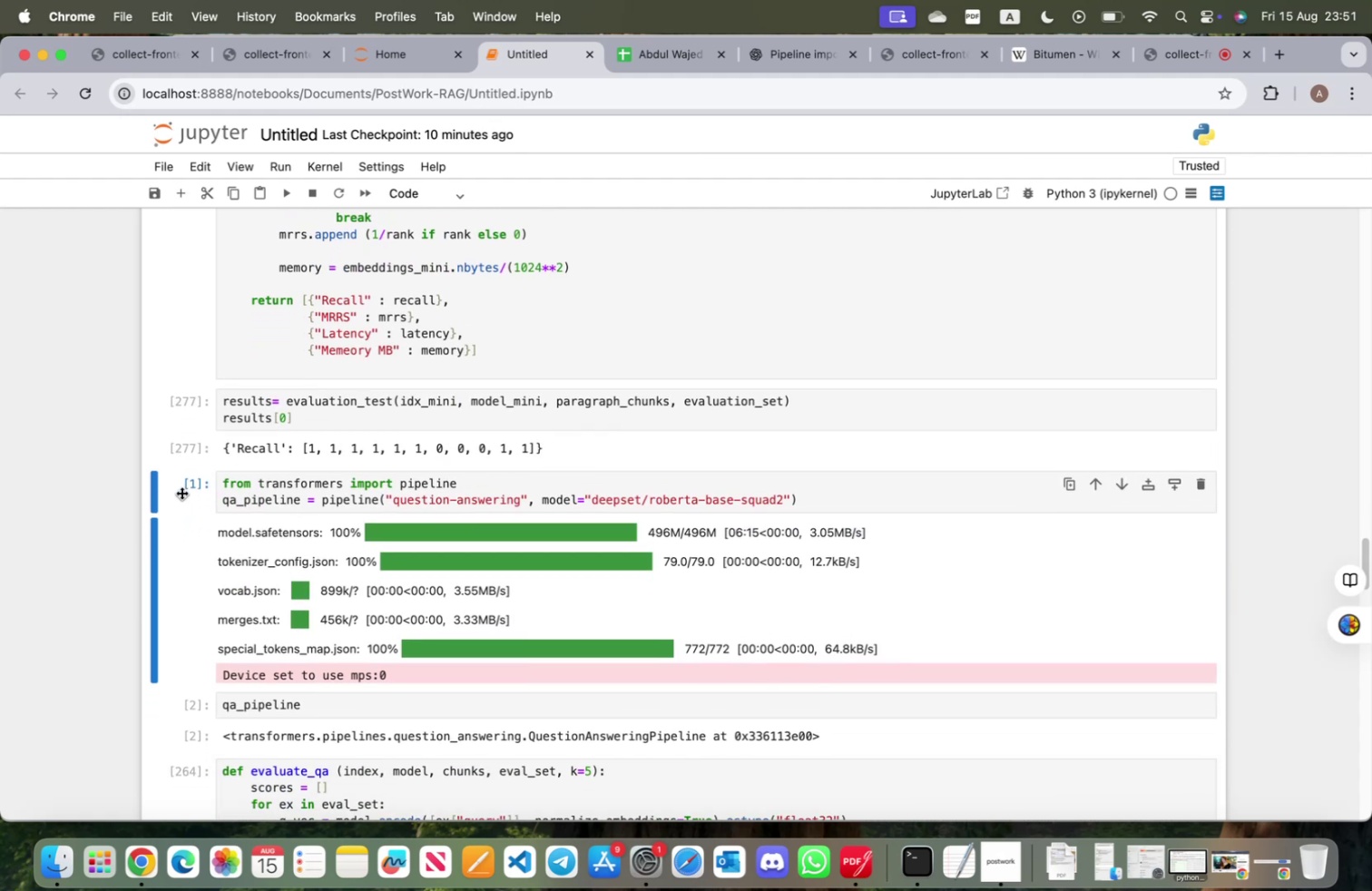 
left_click([181, 496])
 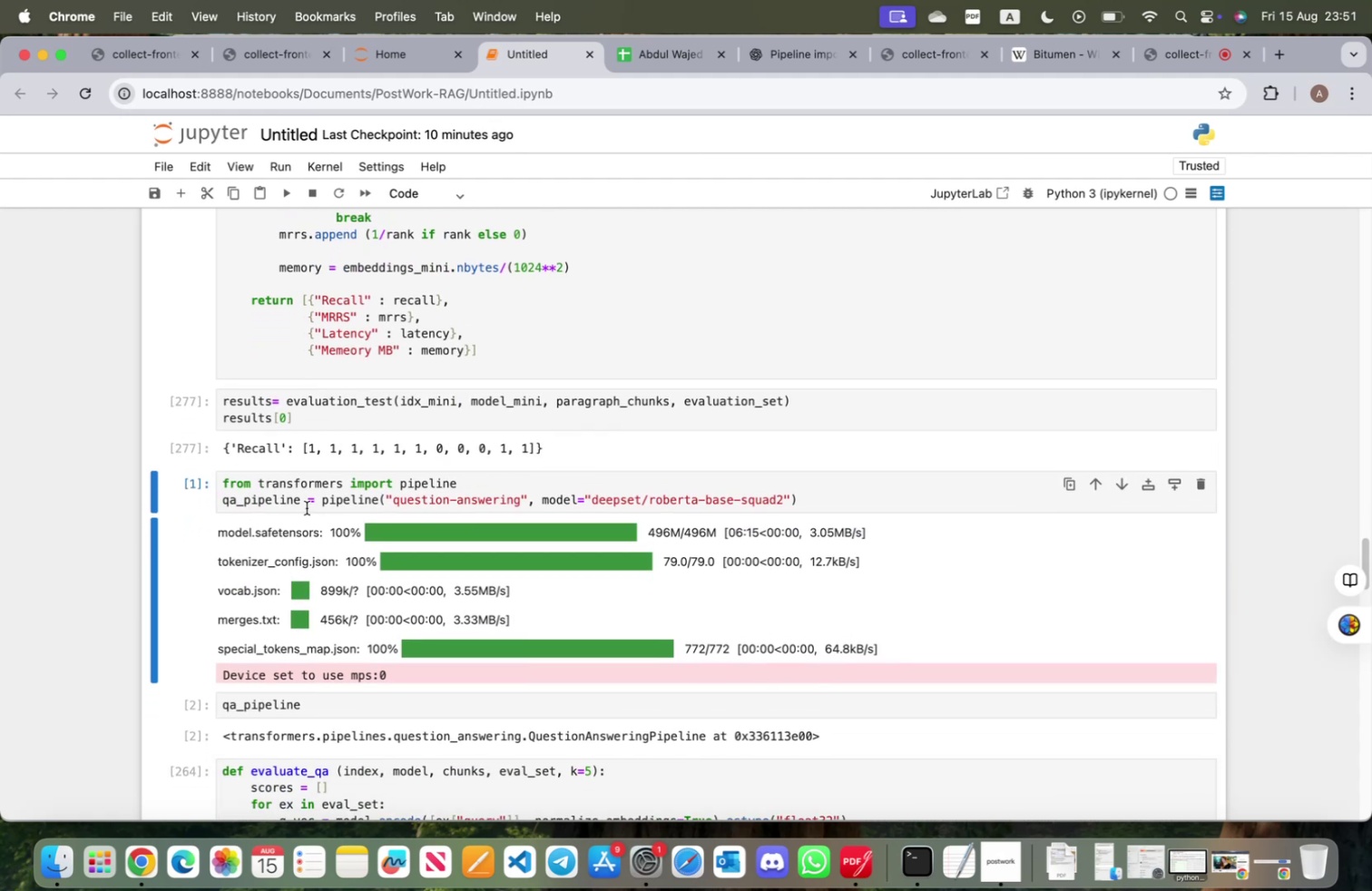 
key(A)
 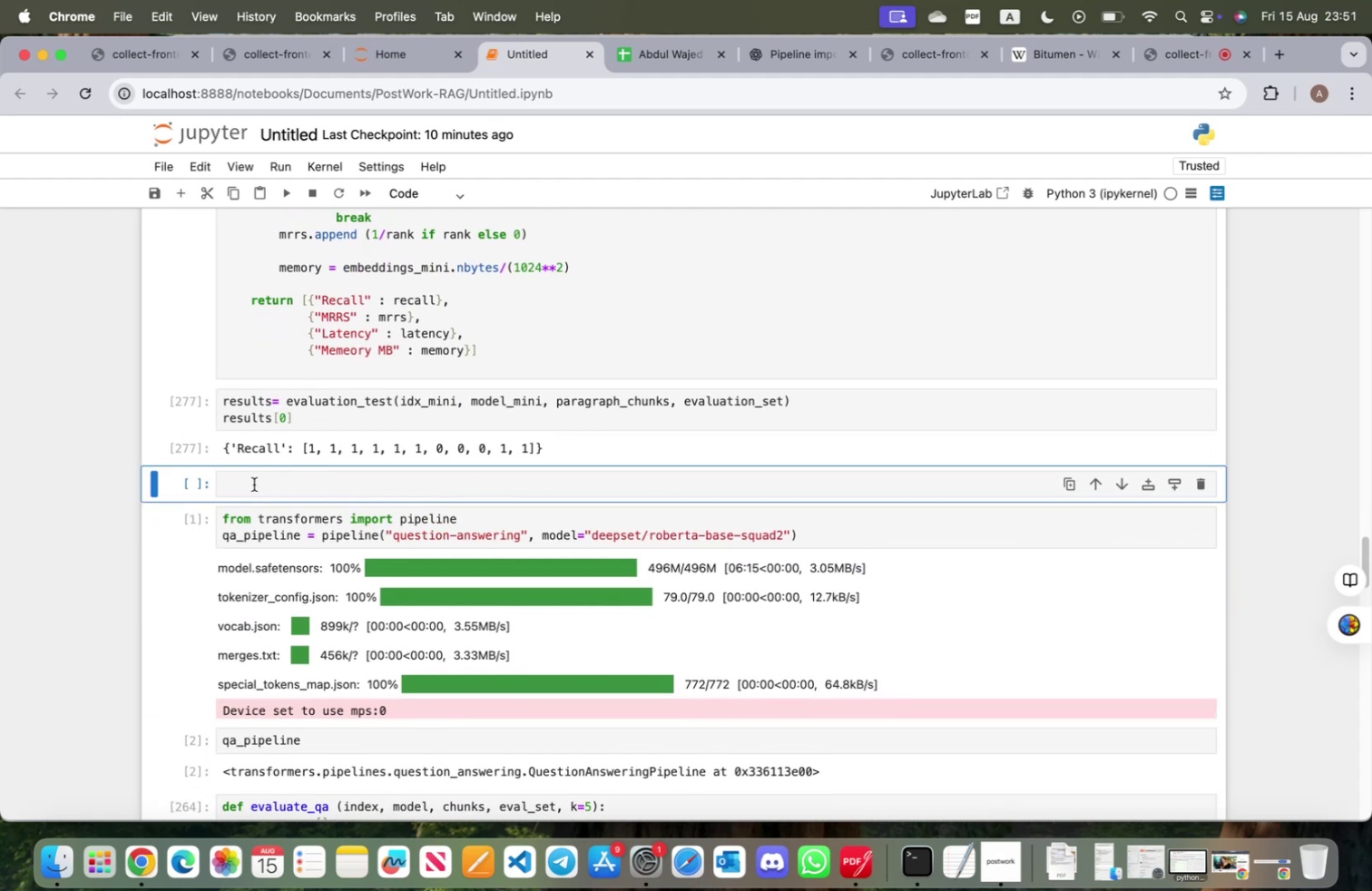 
left_click([254, 484])
 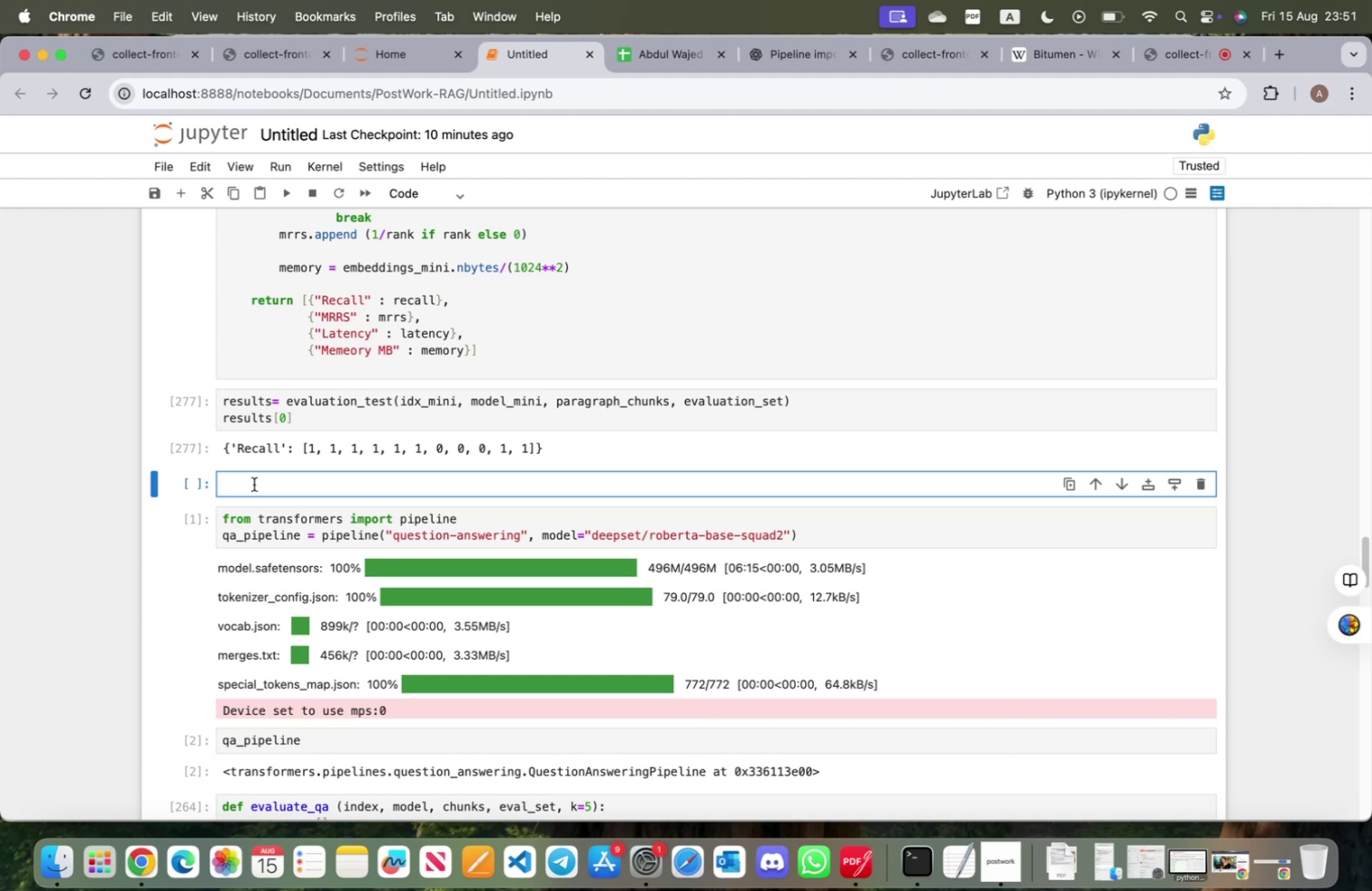 
wait(6.32)
 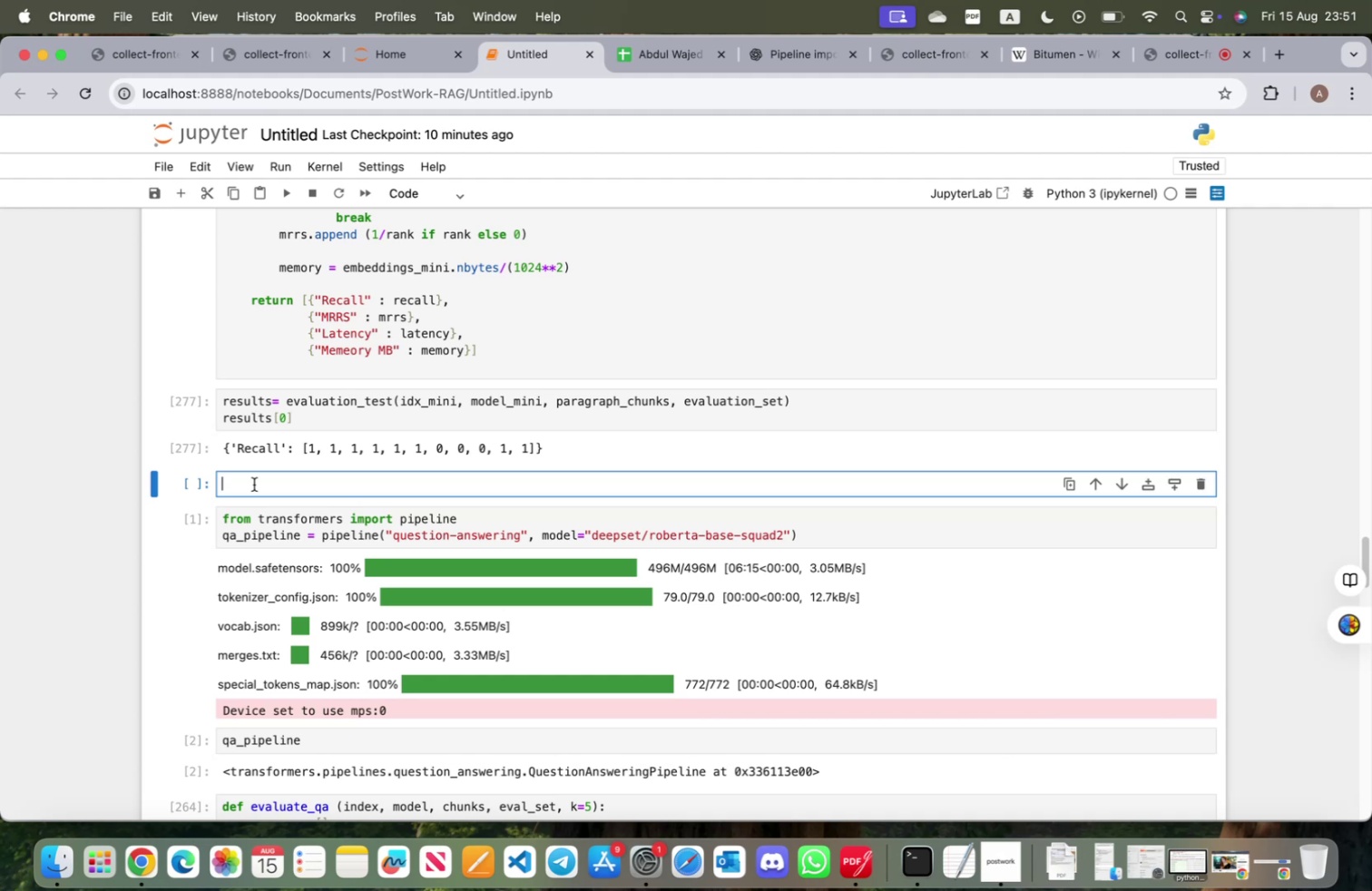 
key(Alt+OptionLeft)
 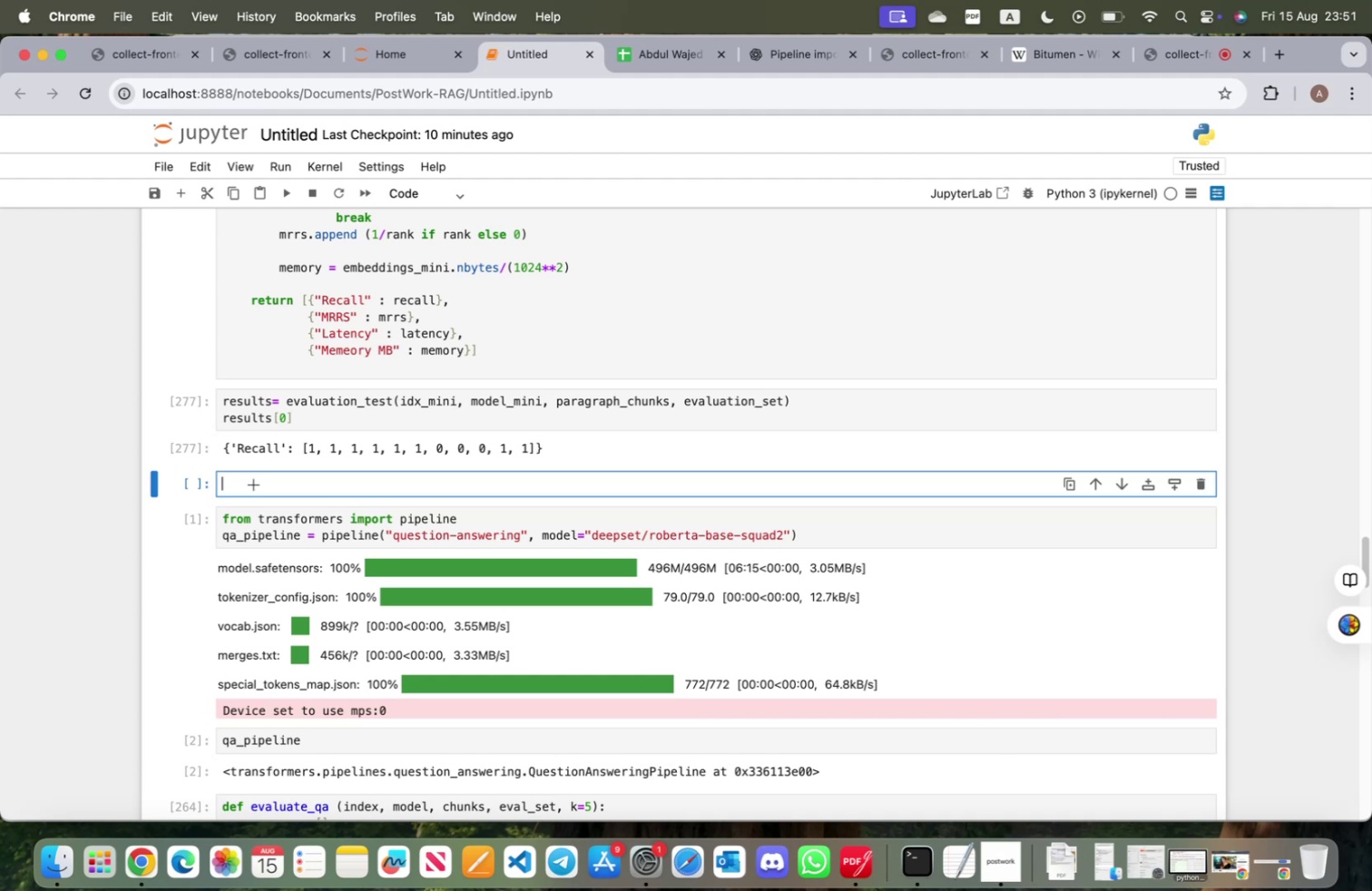 
key(Alt+3)
 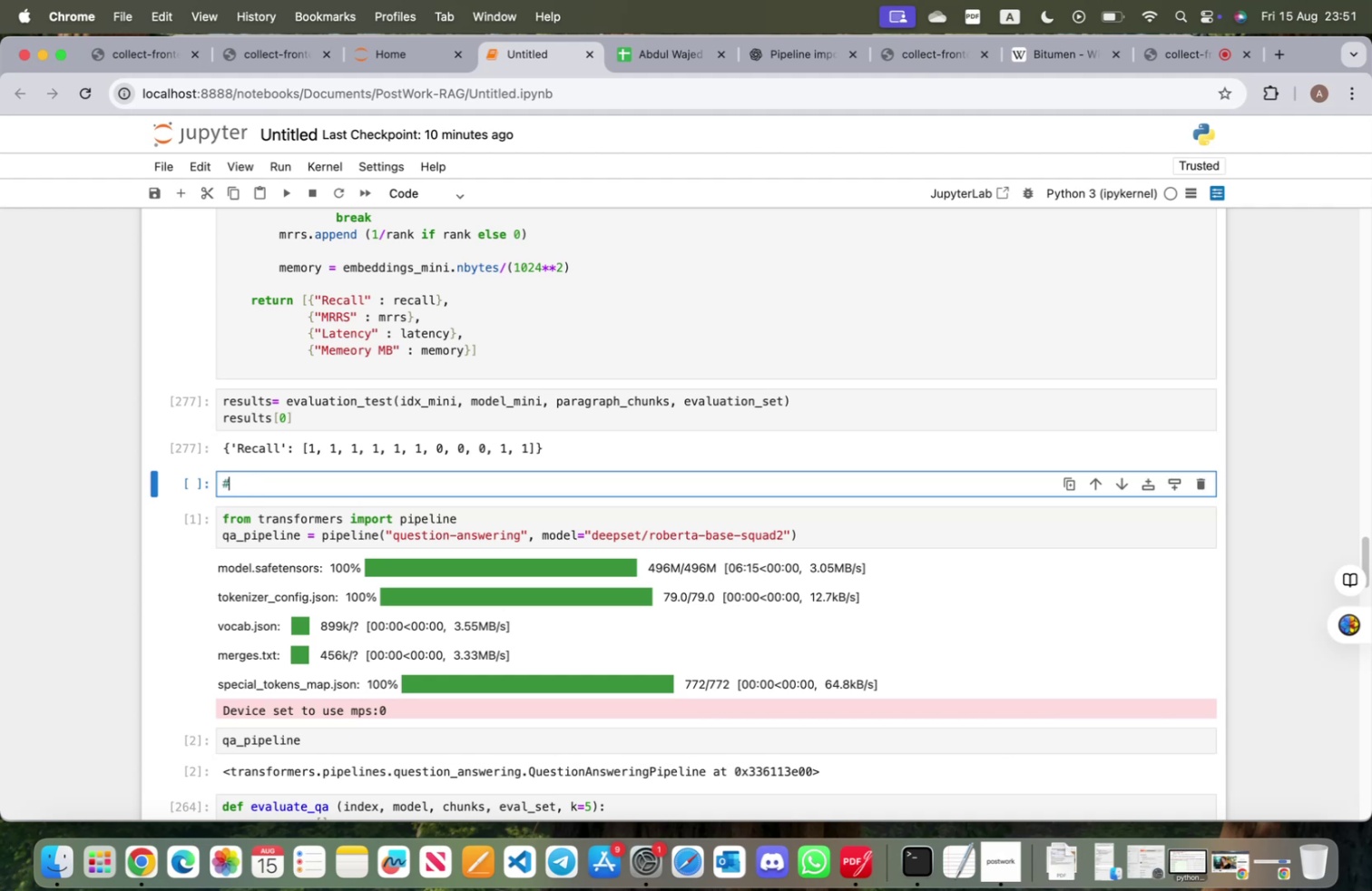 
key(Alt+3)
 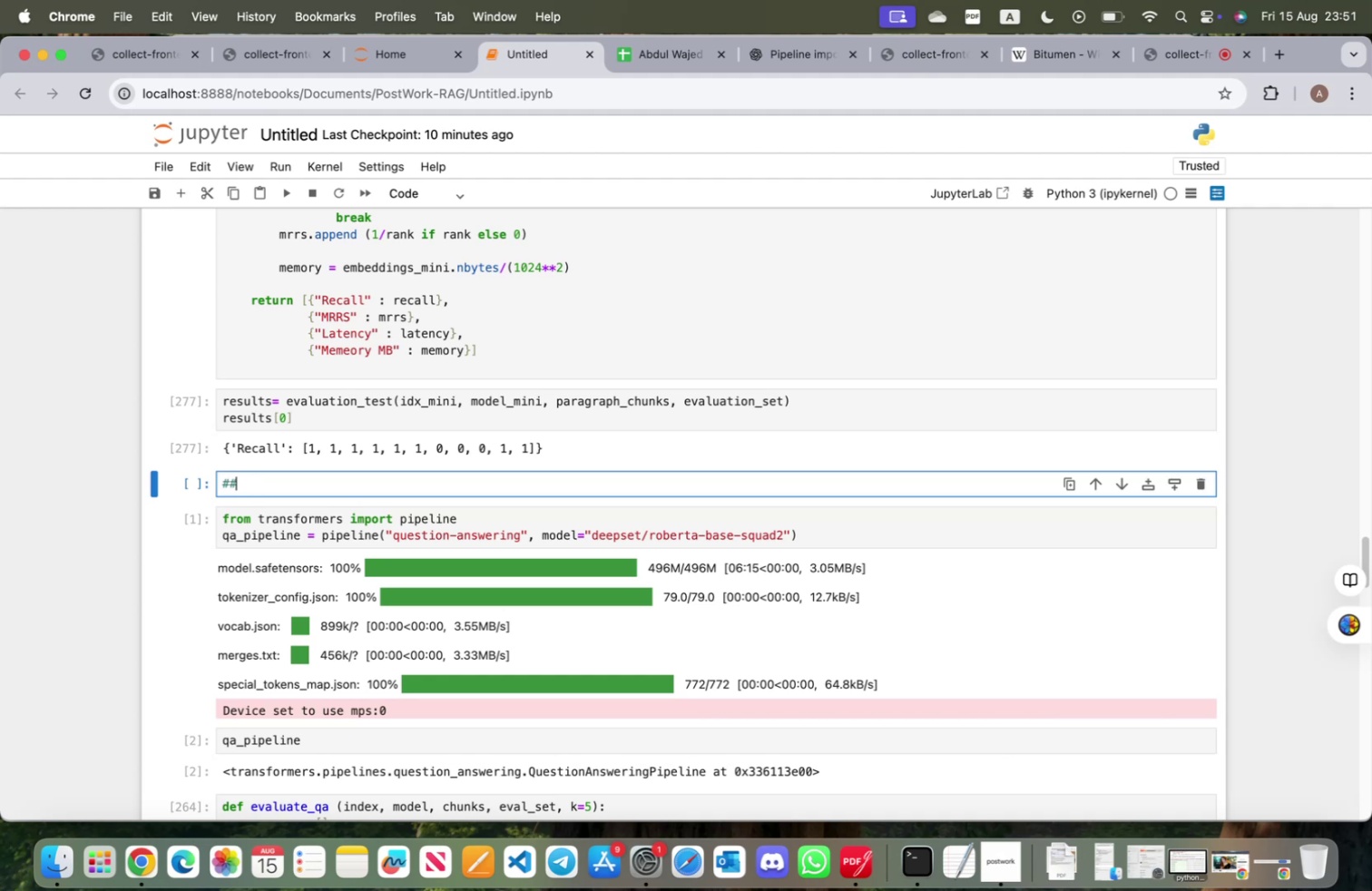 
key(Alt+3)
 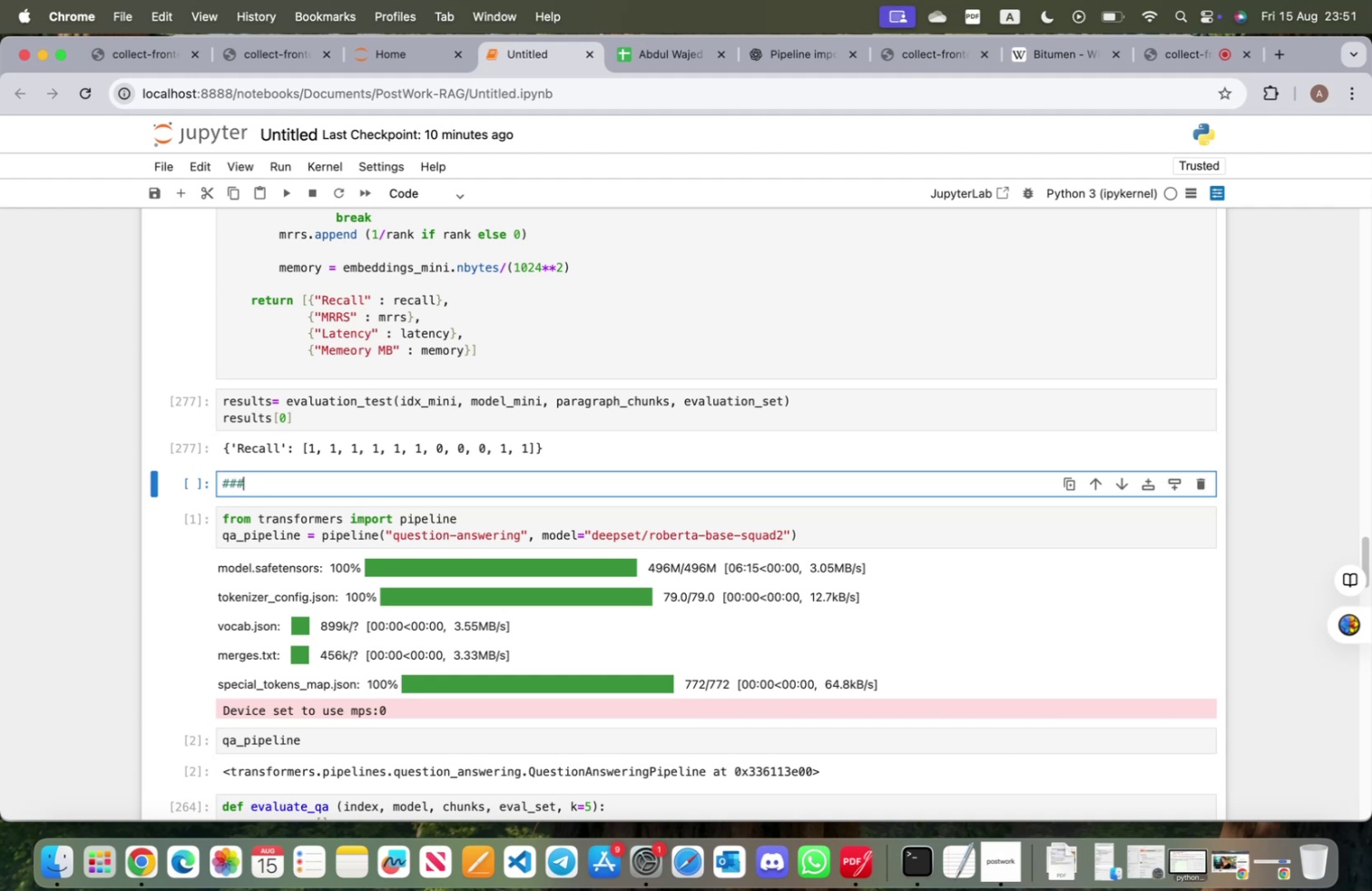 
key(Space)
 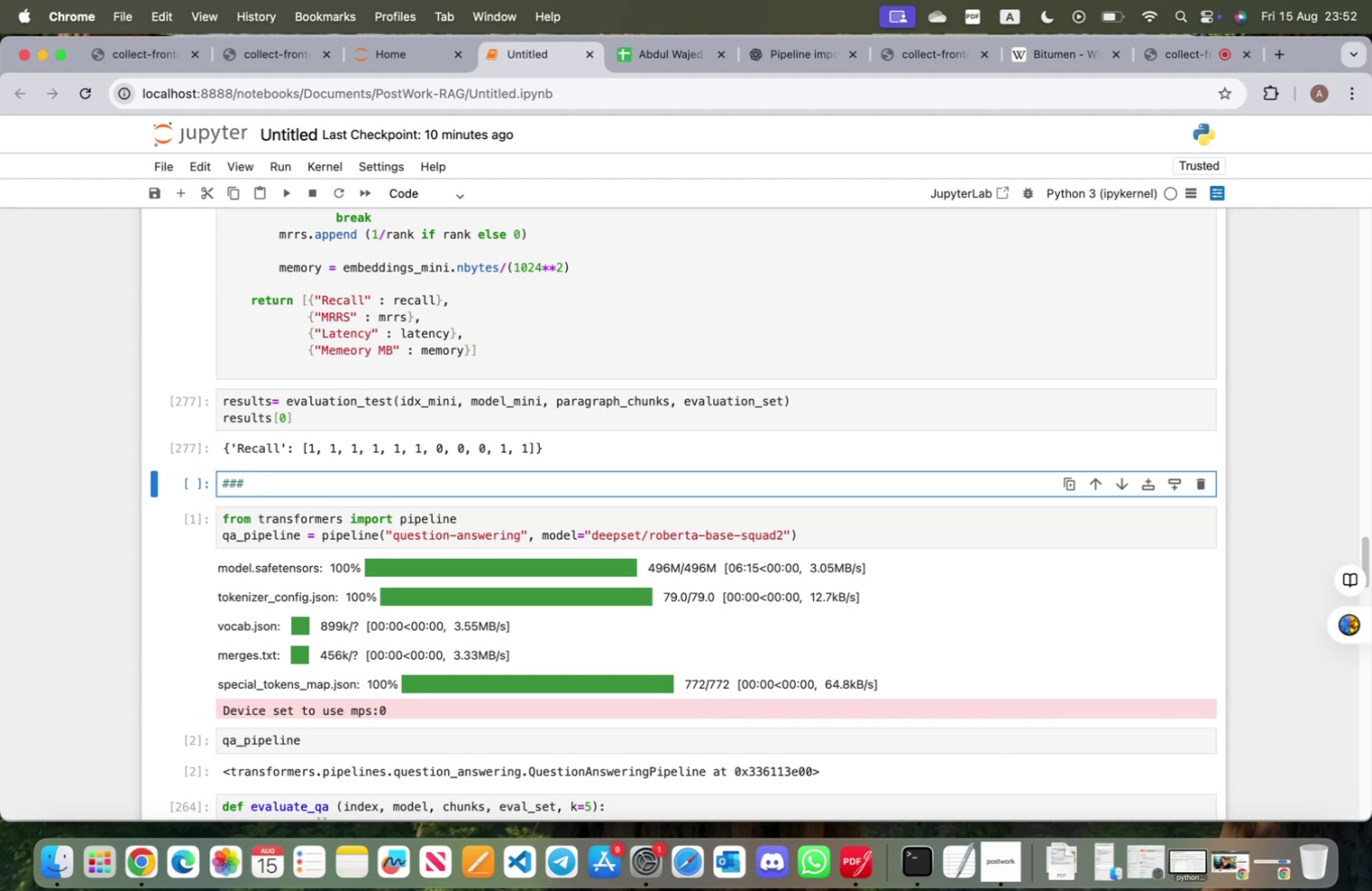 
type(Scoring)
key(Backspace)
key(Backspace)
 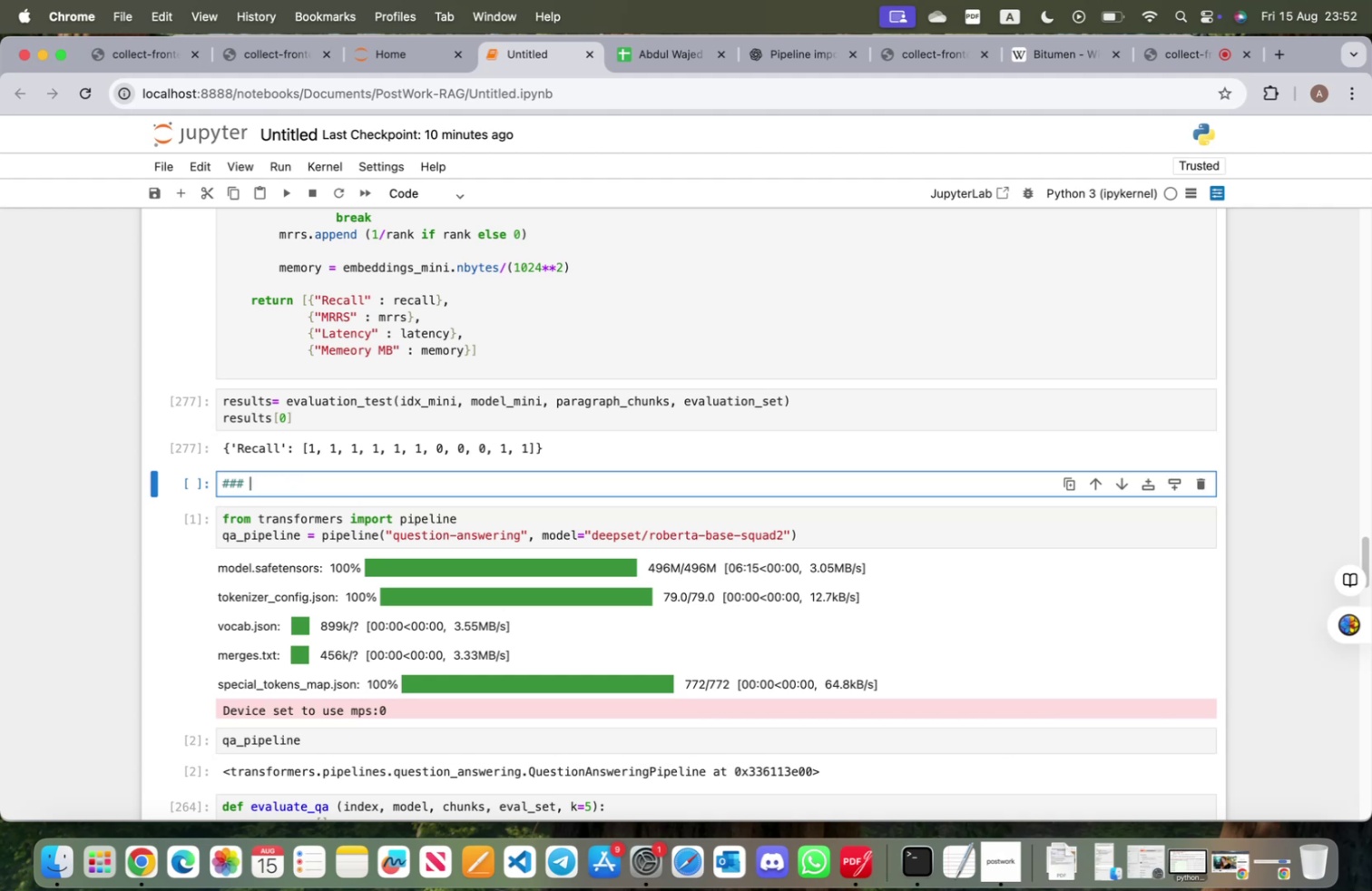 
type(Qeusti)
key(Backspace)
key(Backspace)
key(Backspace)
key(Backspace)
key(Backspace)
type(uestion-answering )
 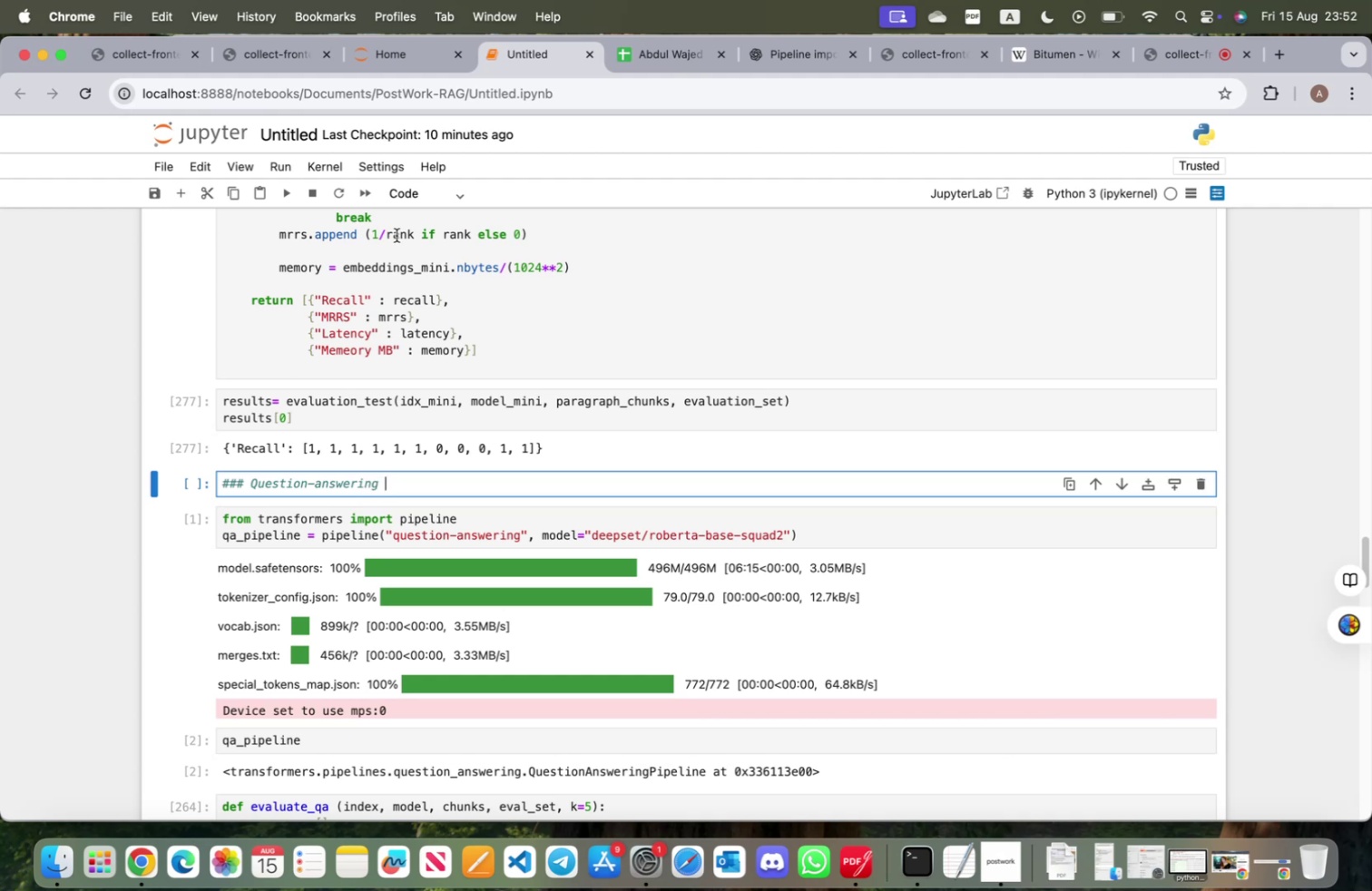 
left_click([435, 196])
 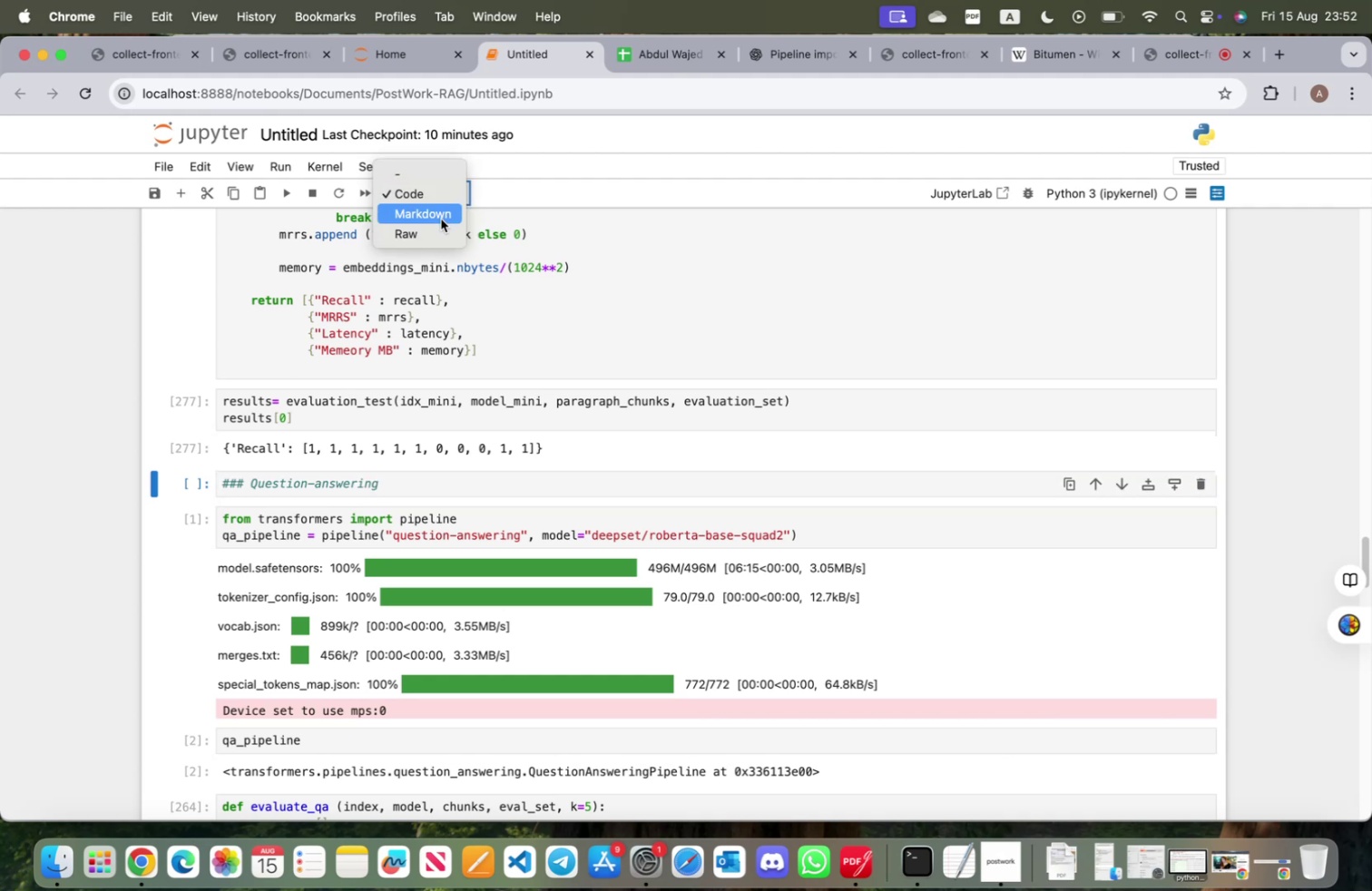 
left_click([441, 219])
 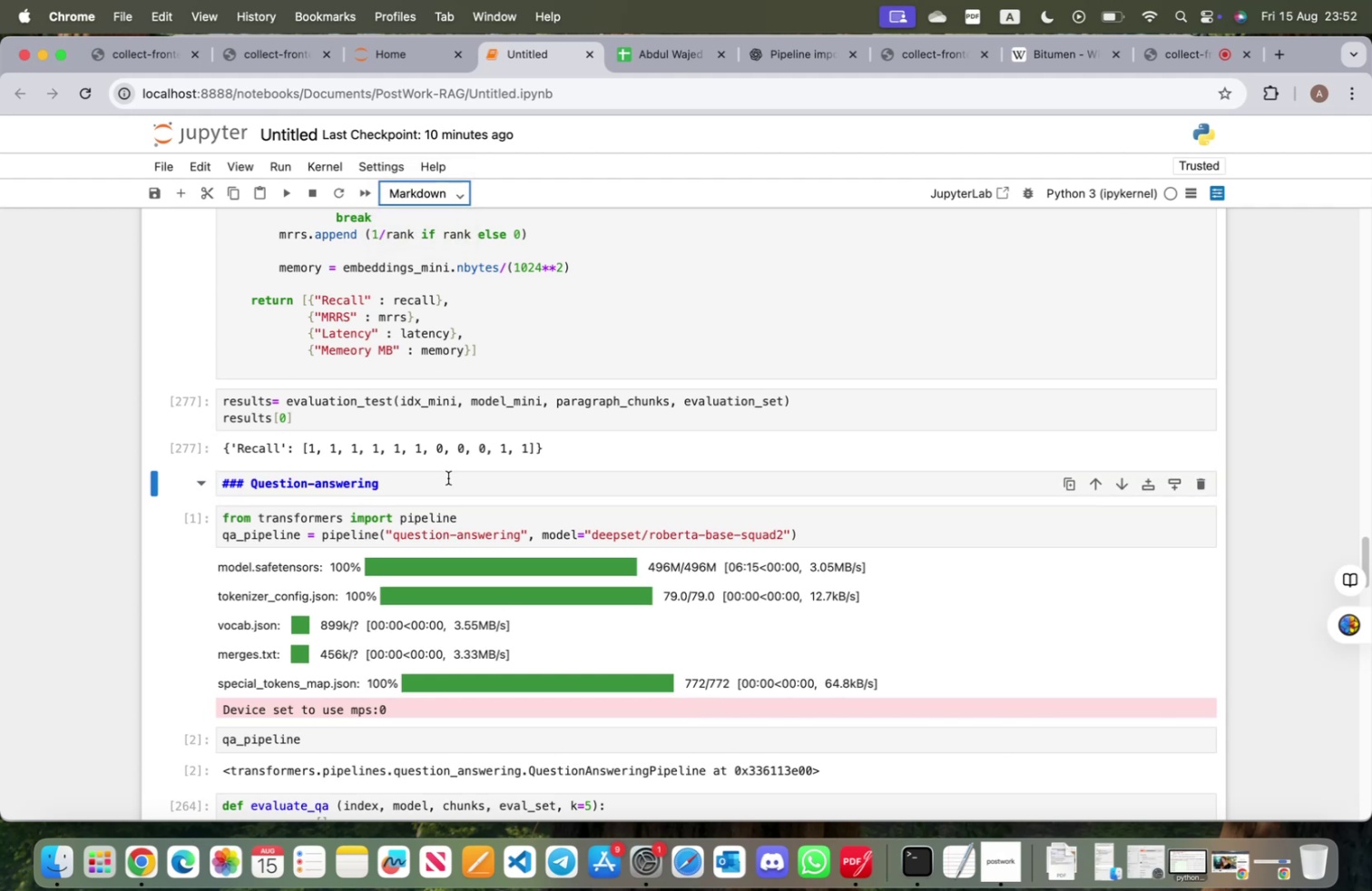 
left_click([449, 479])
 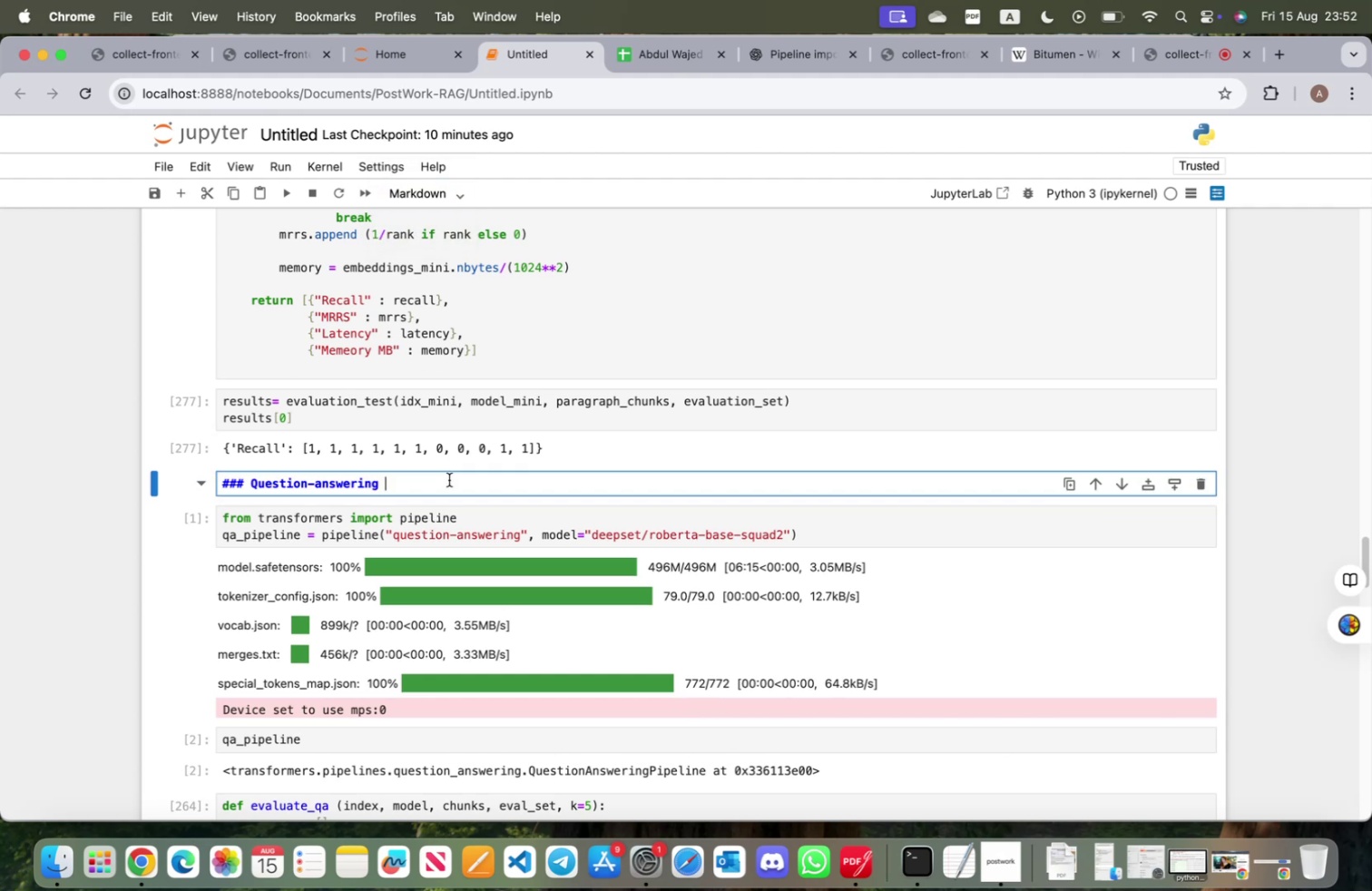 
key(Shift+ShiftRight)
 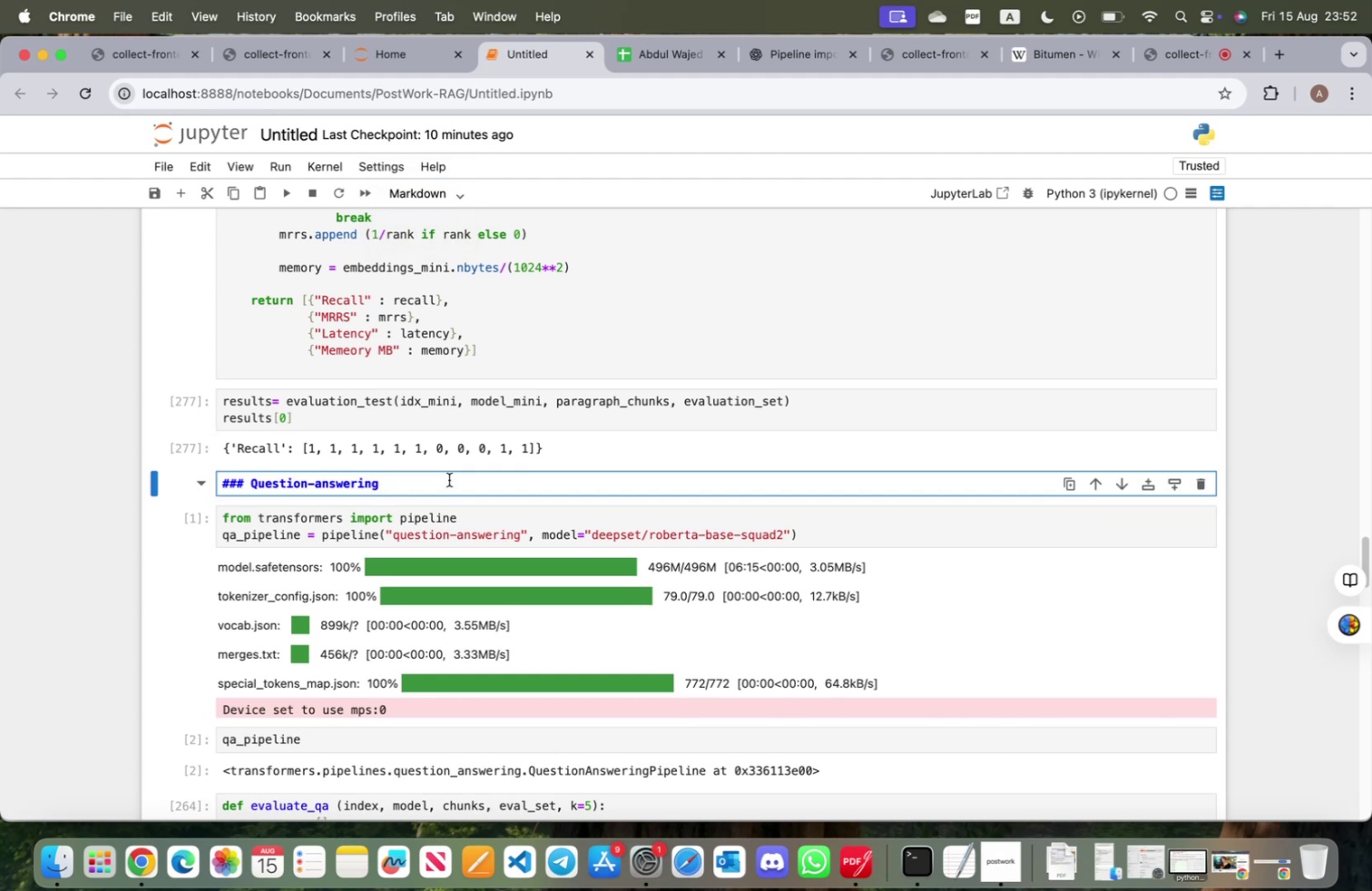 
key(Shift+Enter)
 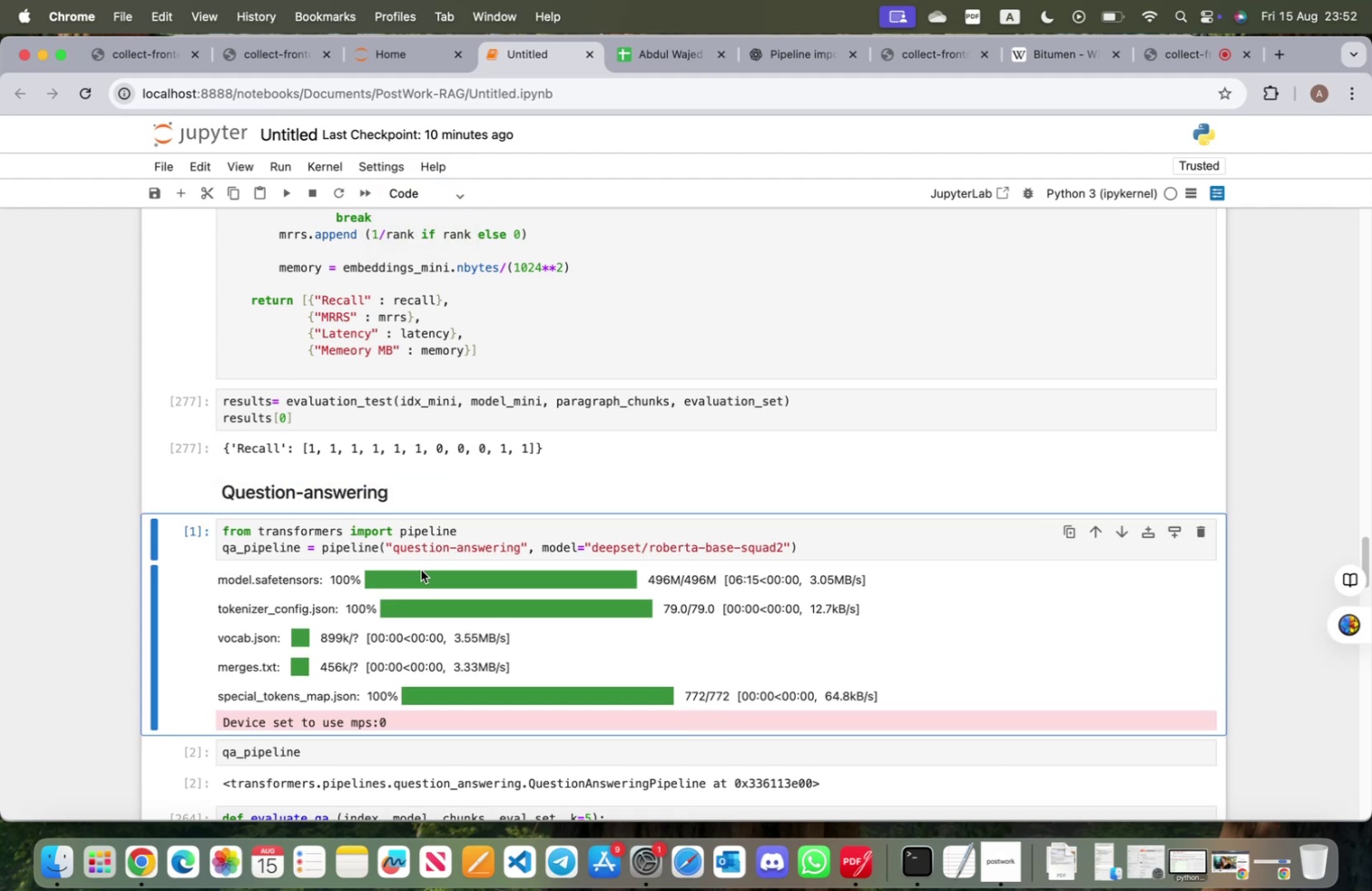 
scroll: coordinate [349, 561], scroll_direction: down, amount: 22.0
 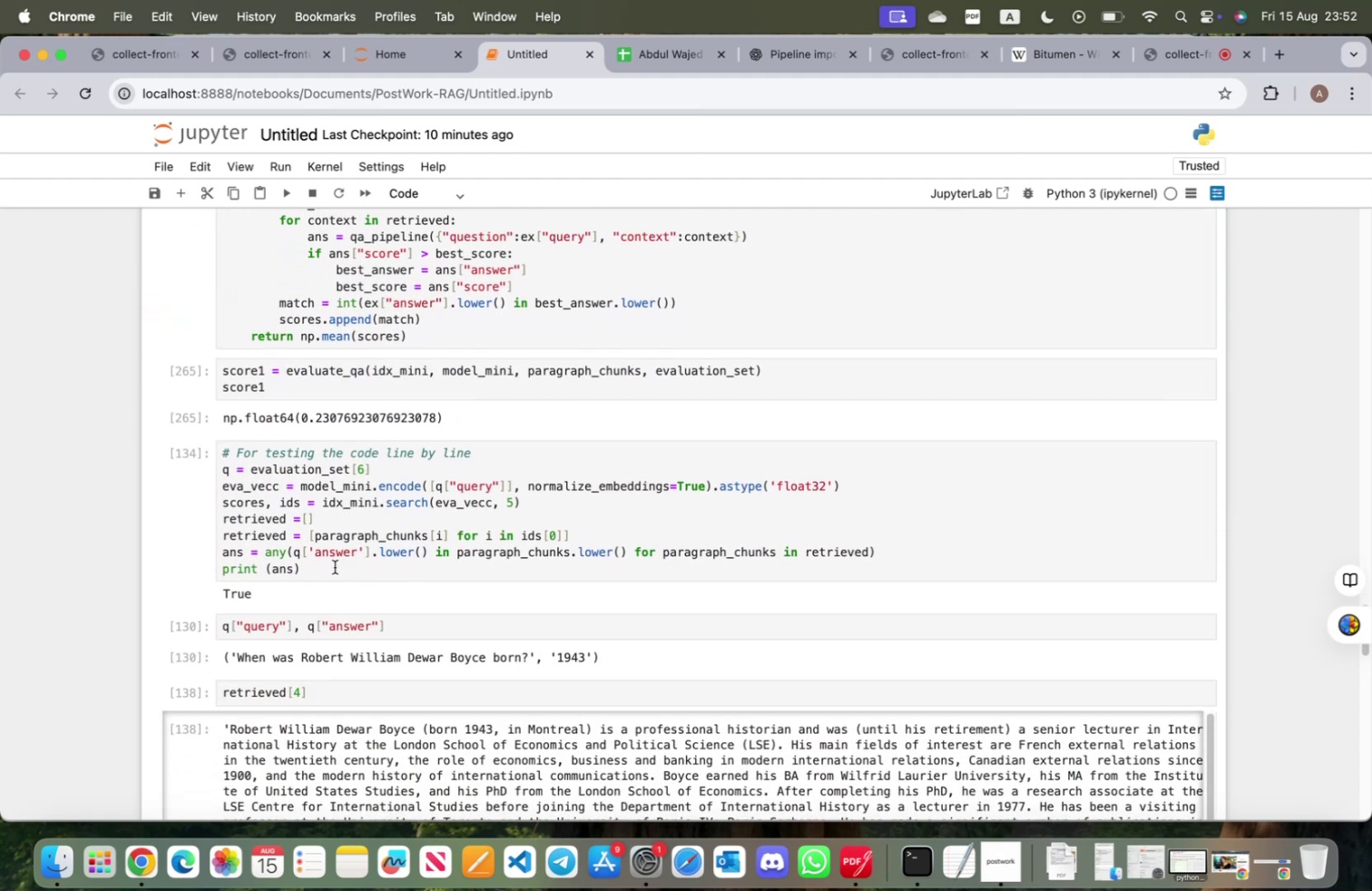 
left_click_drag(start_coordinate=[334, 566], to_coordinate=[220, 453])
 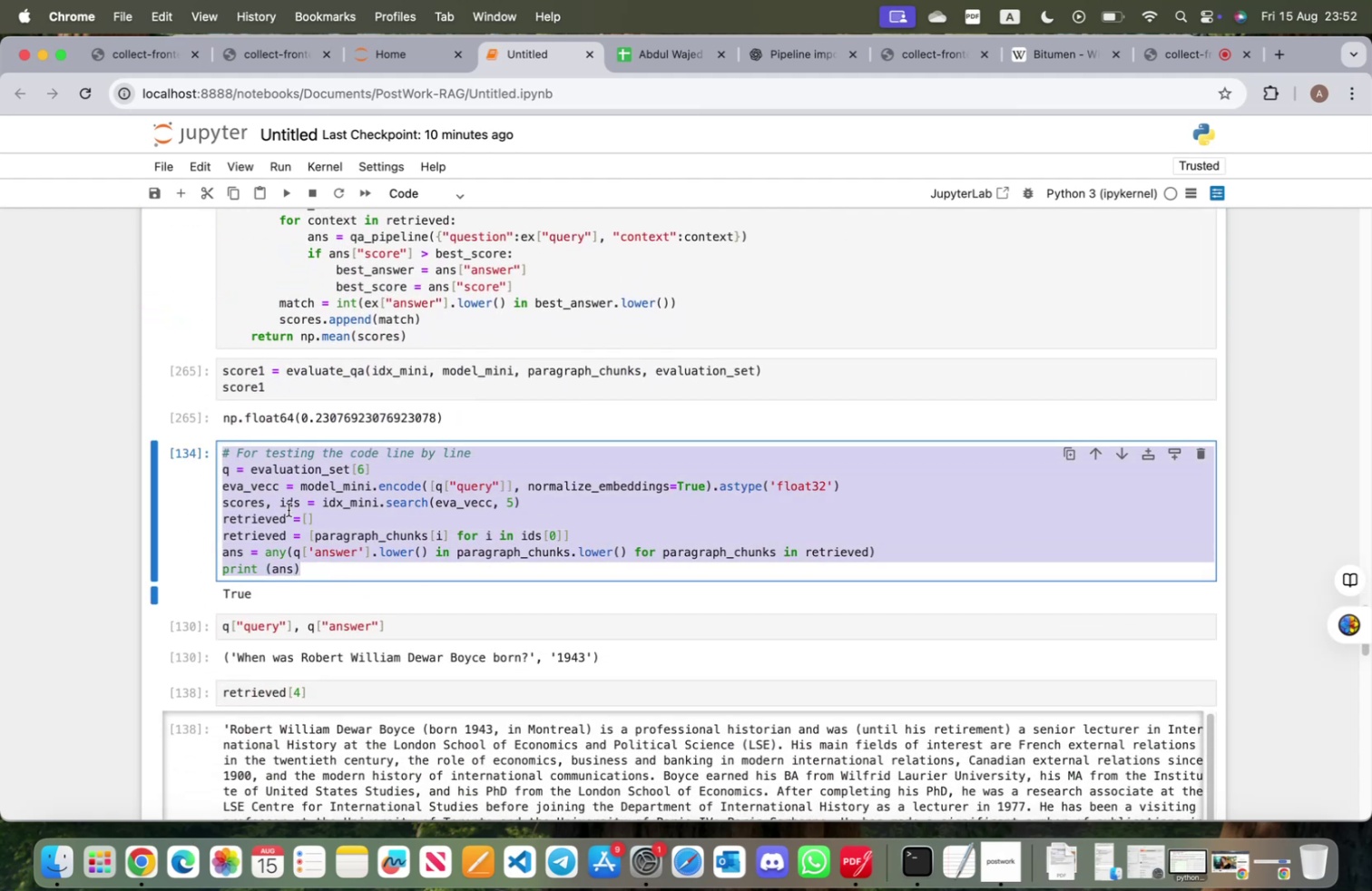 
key(Meta+CommandLeft)
 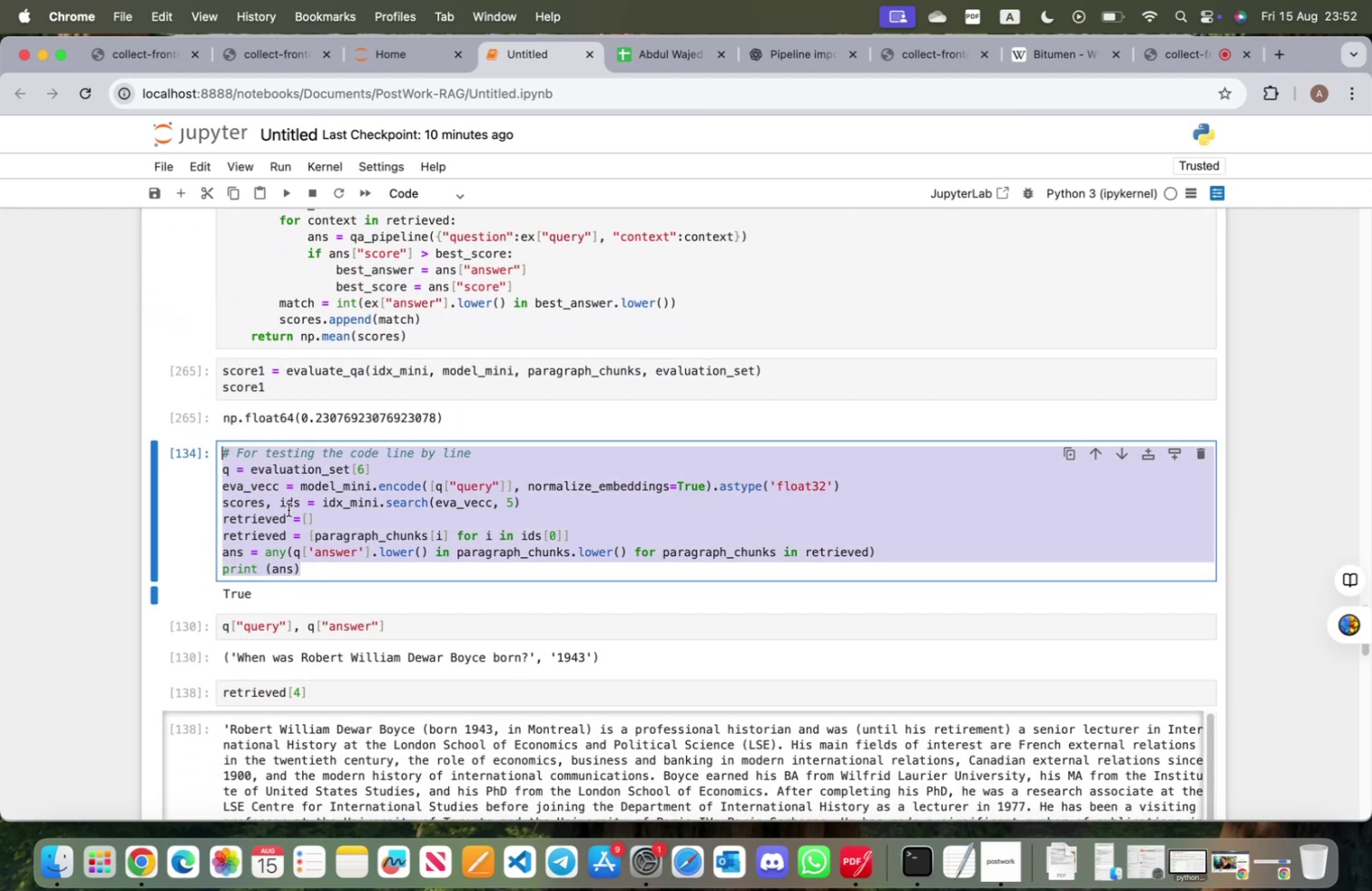 
key(Meta+X)
 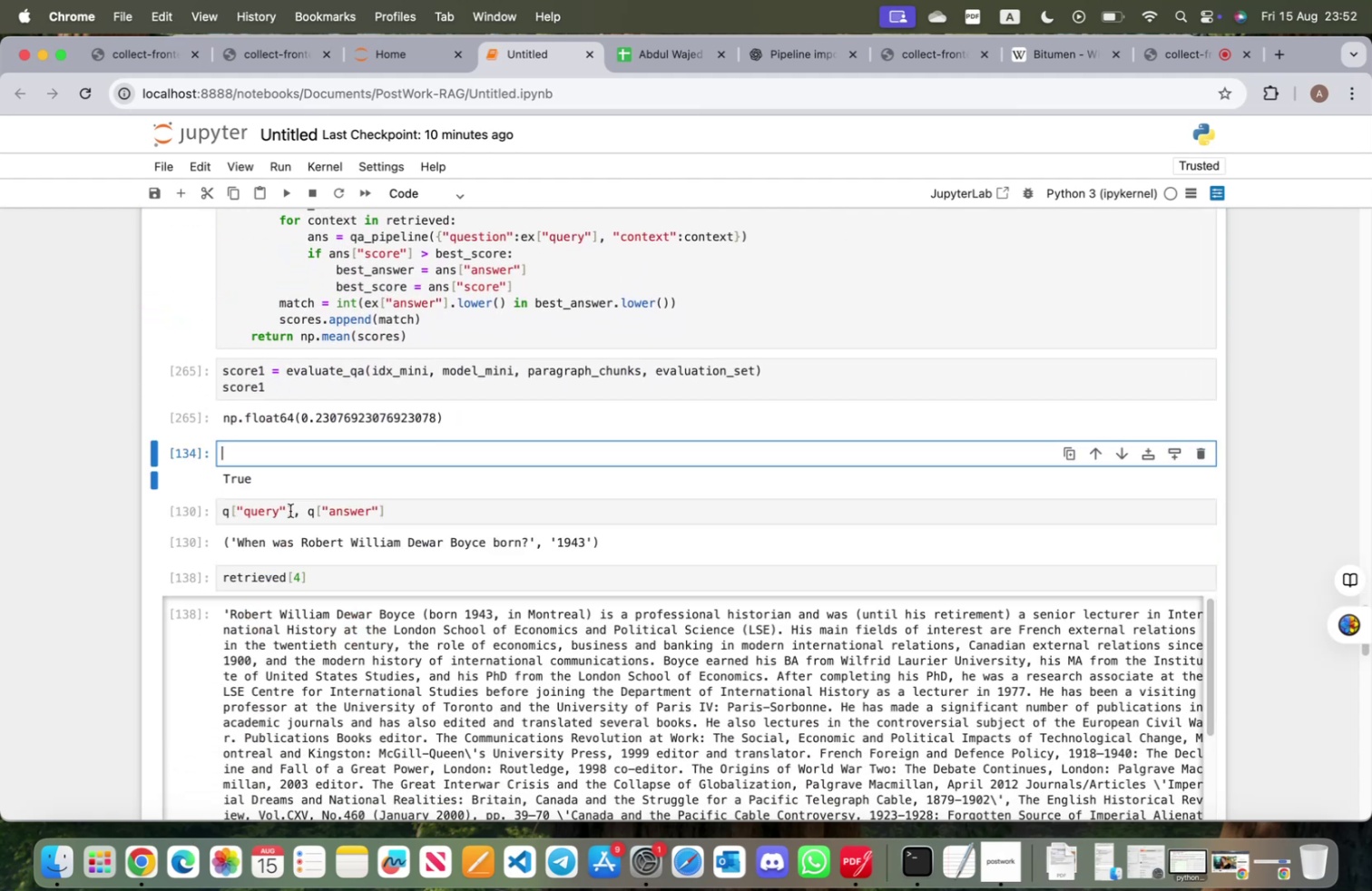 
scroll: coordinate [290, 510], scroll_direction: up, amount: 9.0
 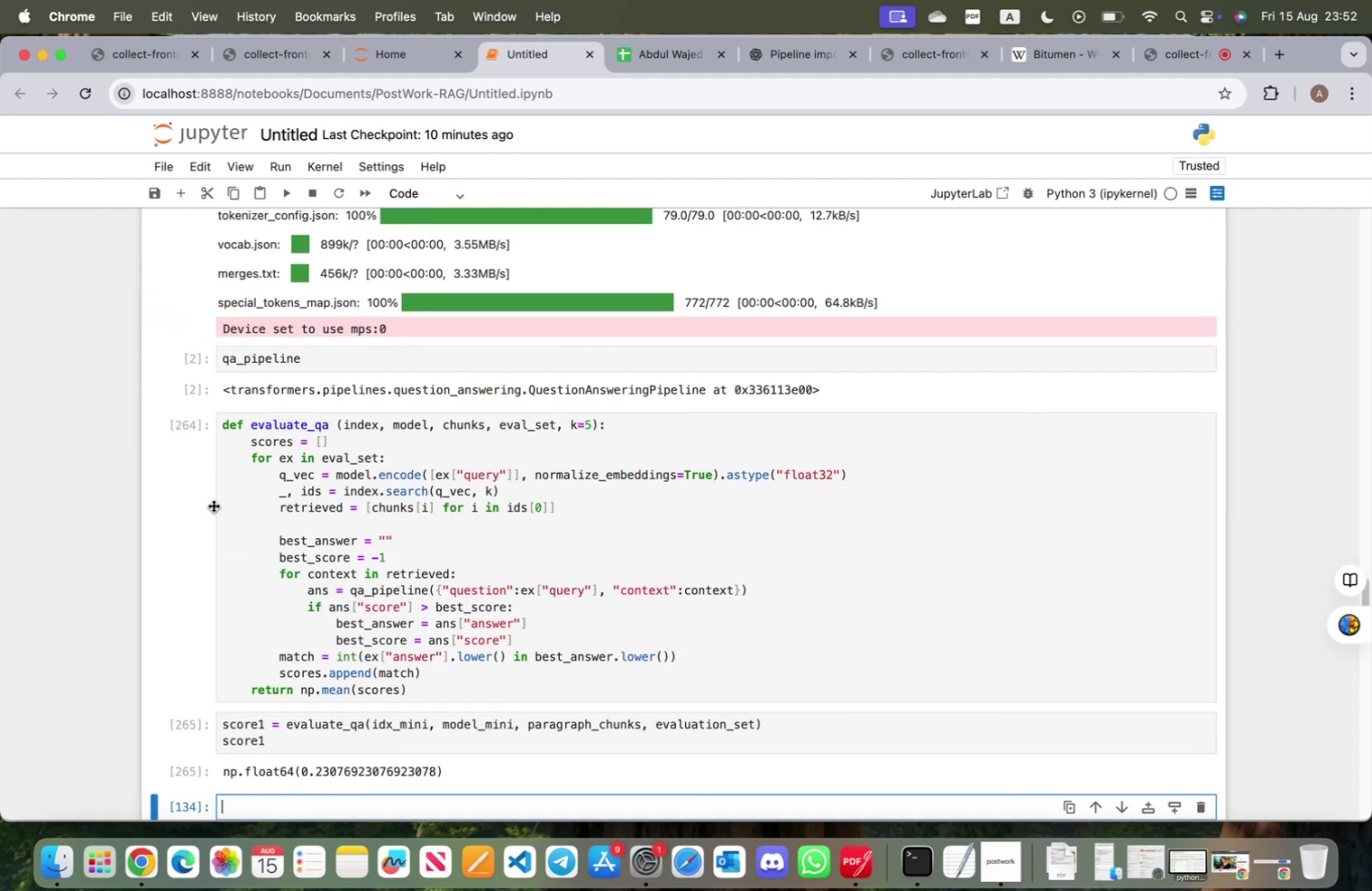 
left_click([213, 504])
 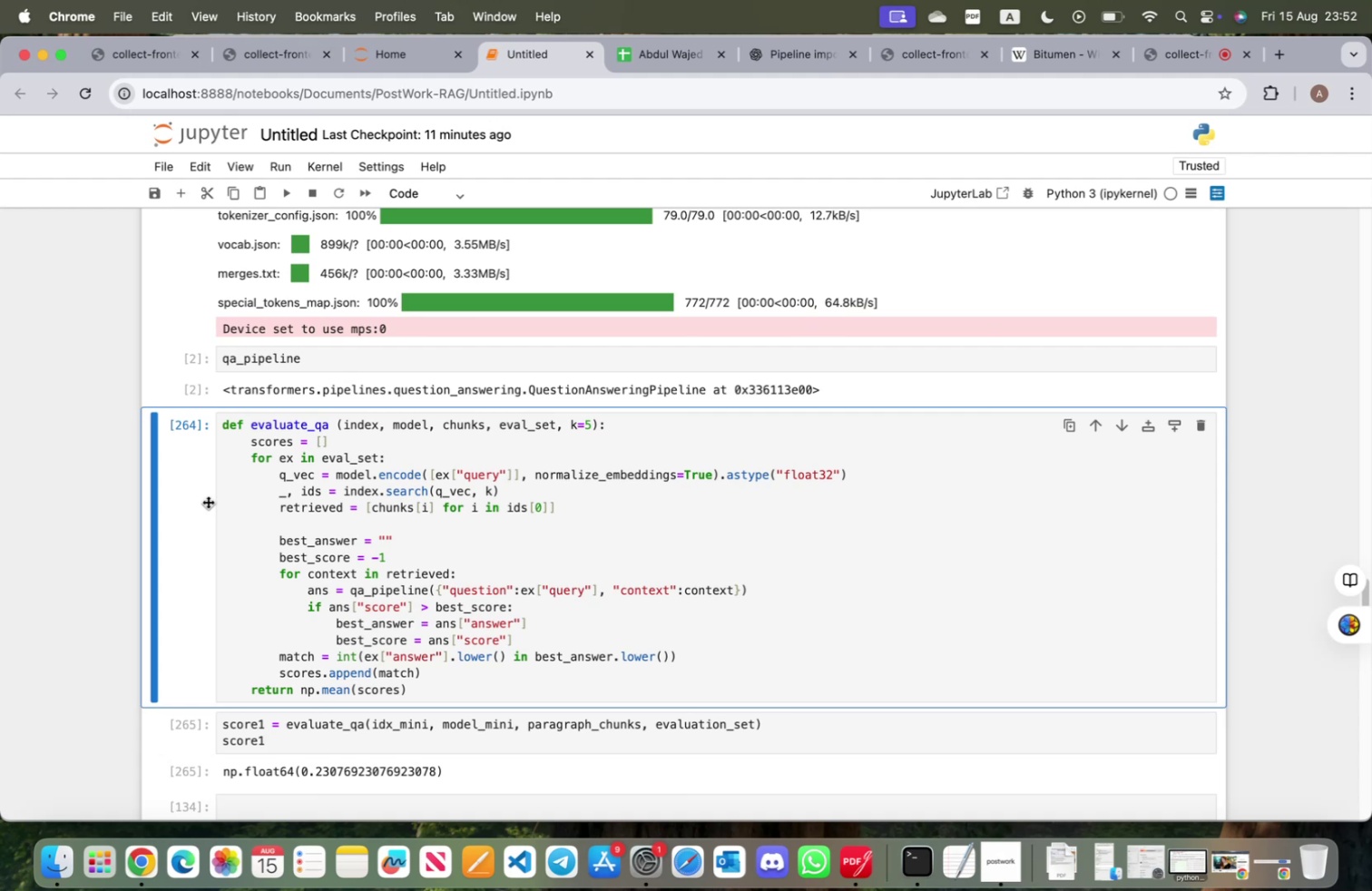 
key(Shift+ShiftLeft)
 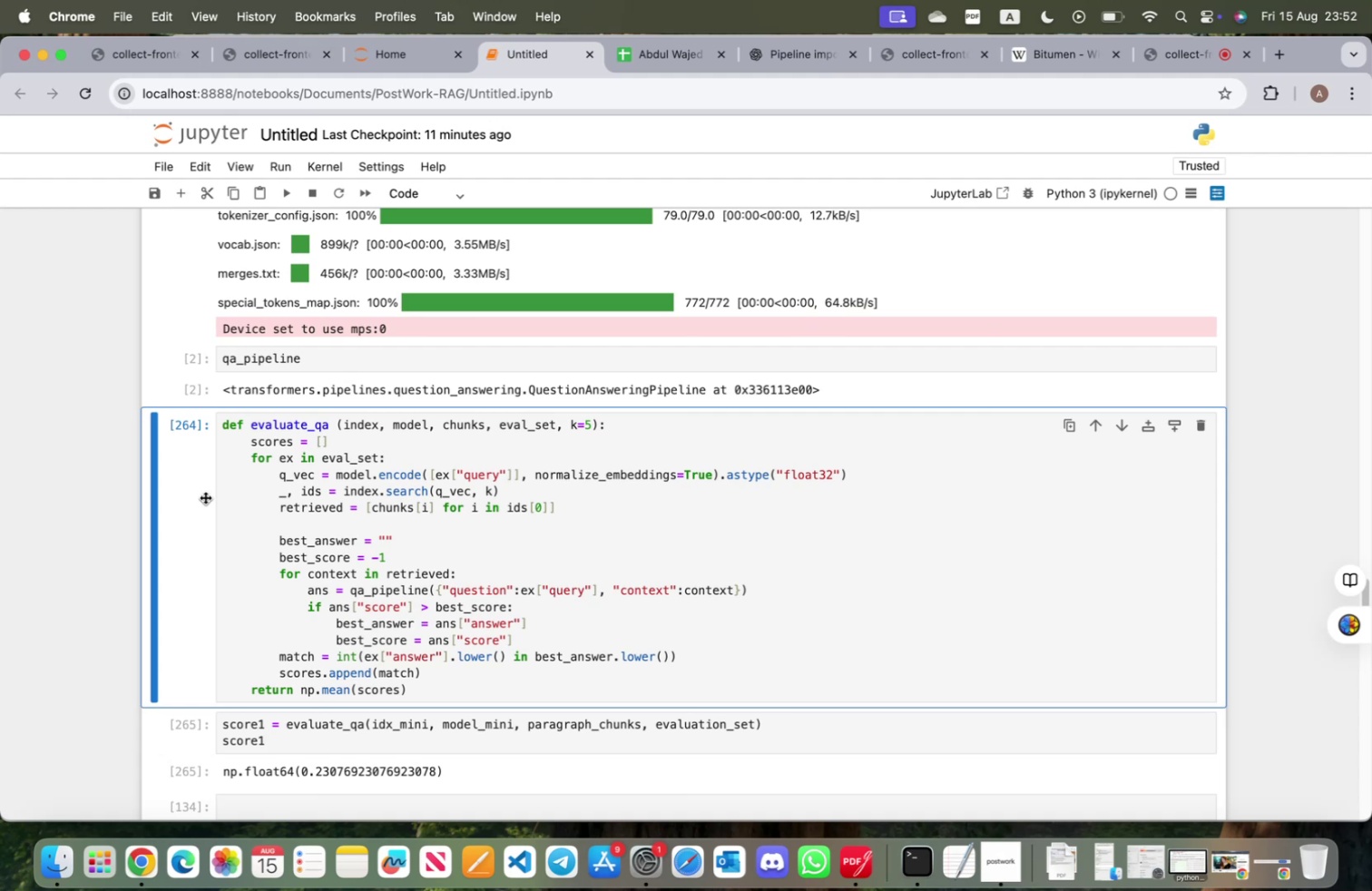 
key(A)
 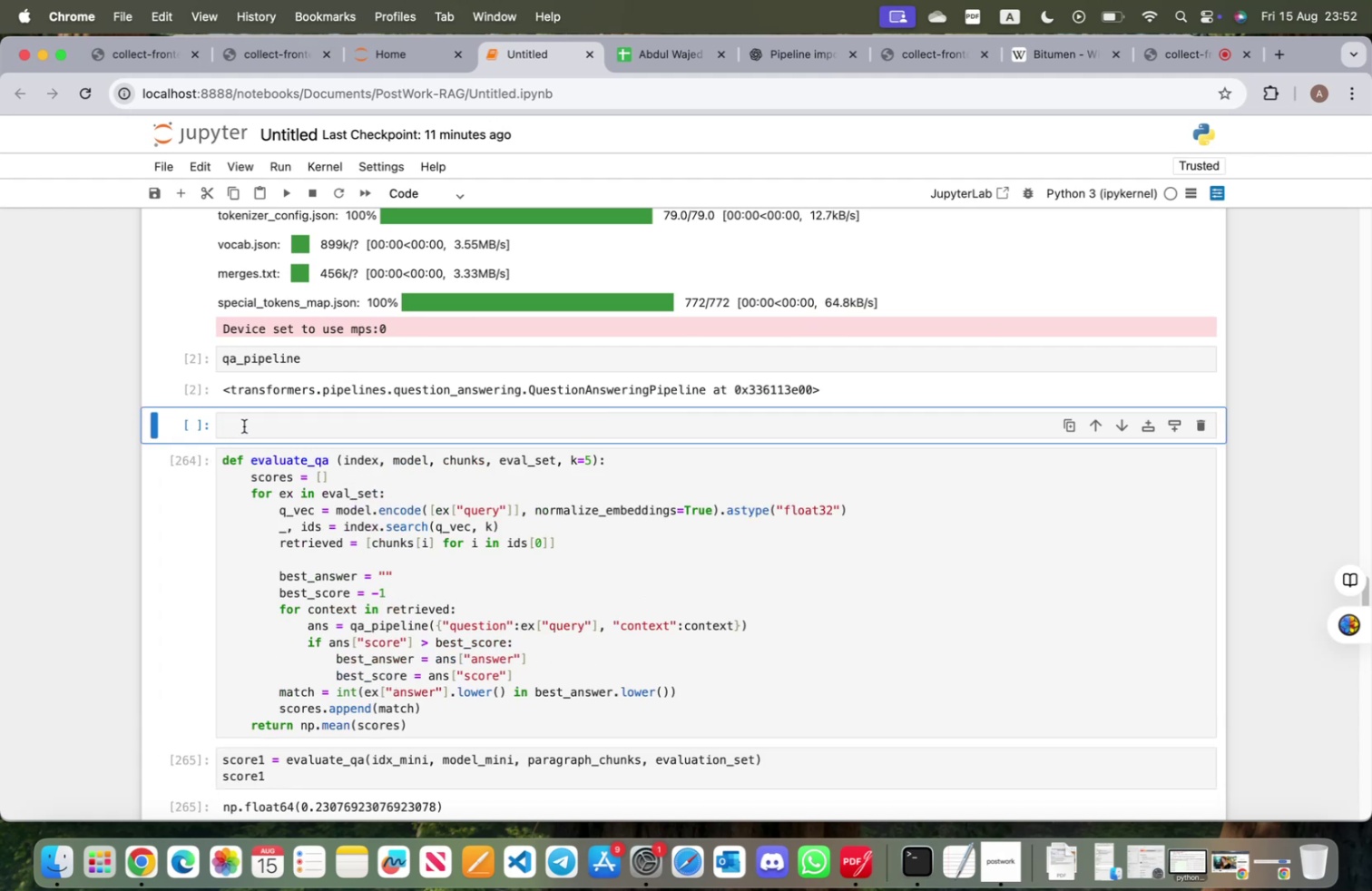 
left_click([244, 425])
 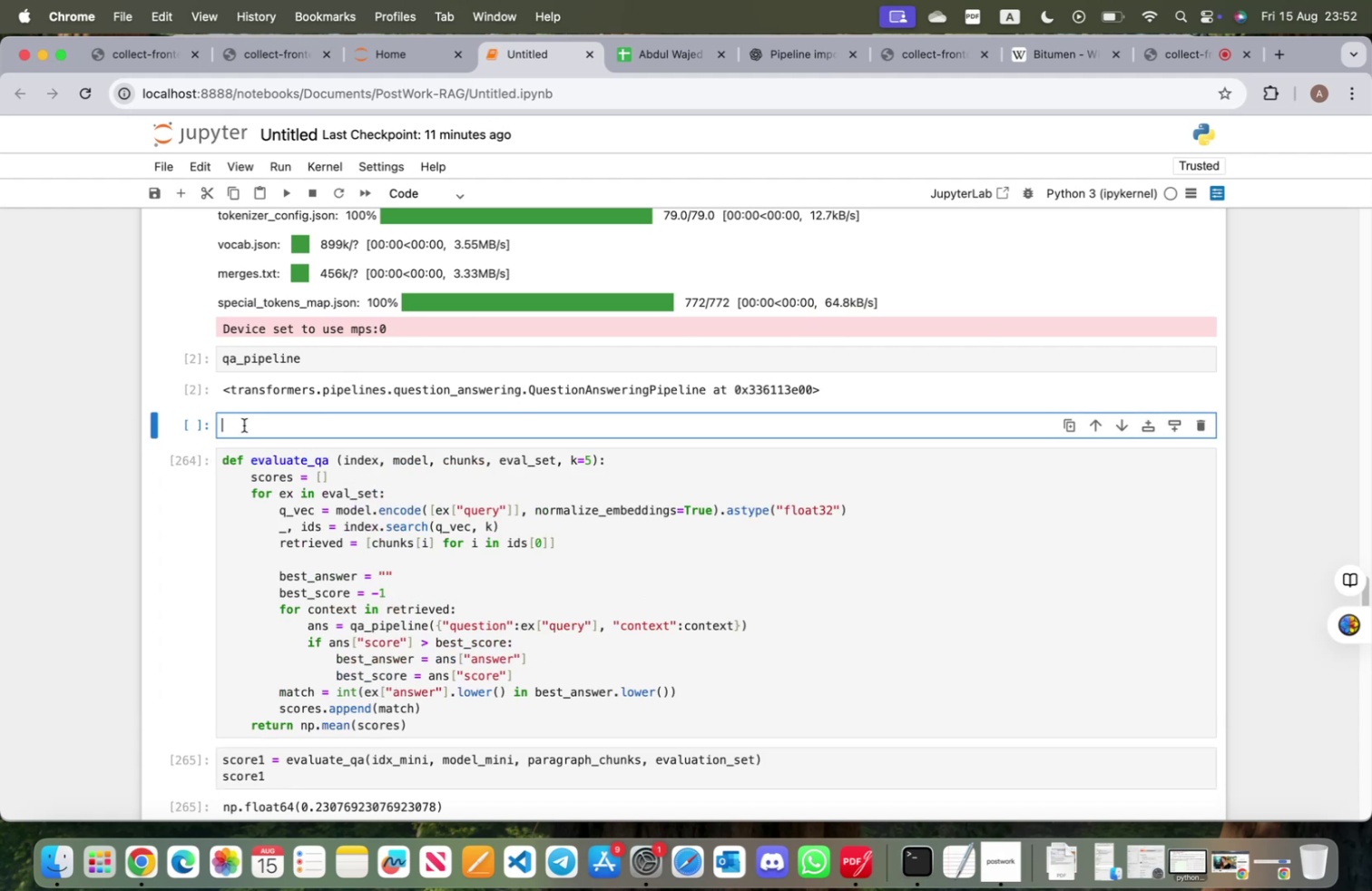 
key(Meta+V)
 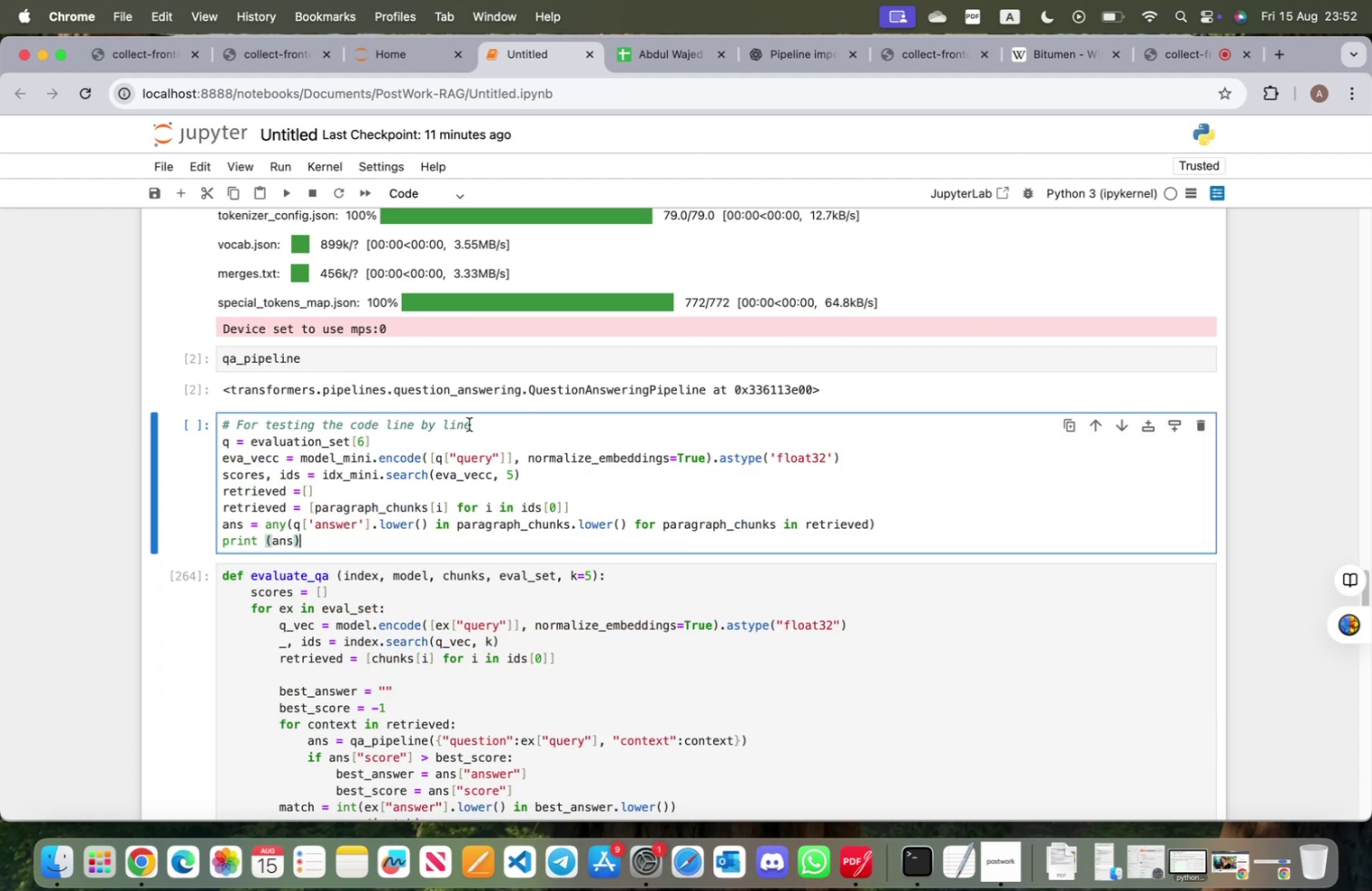 
left_click([489, 422])
 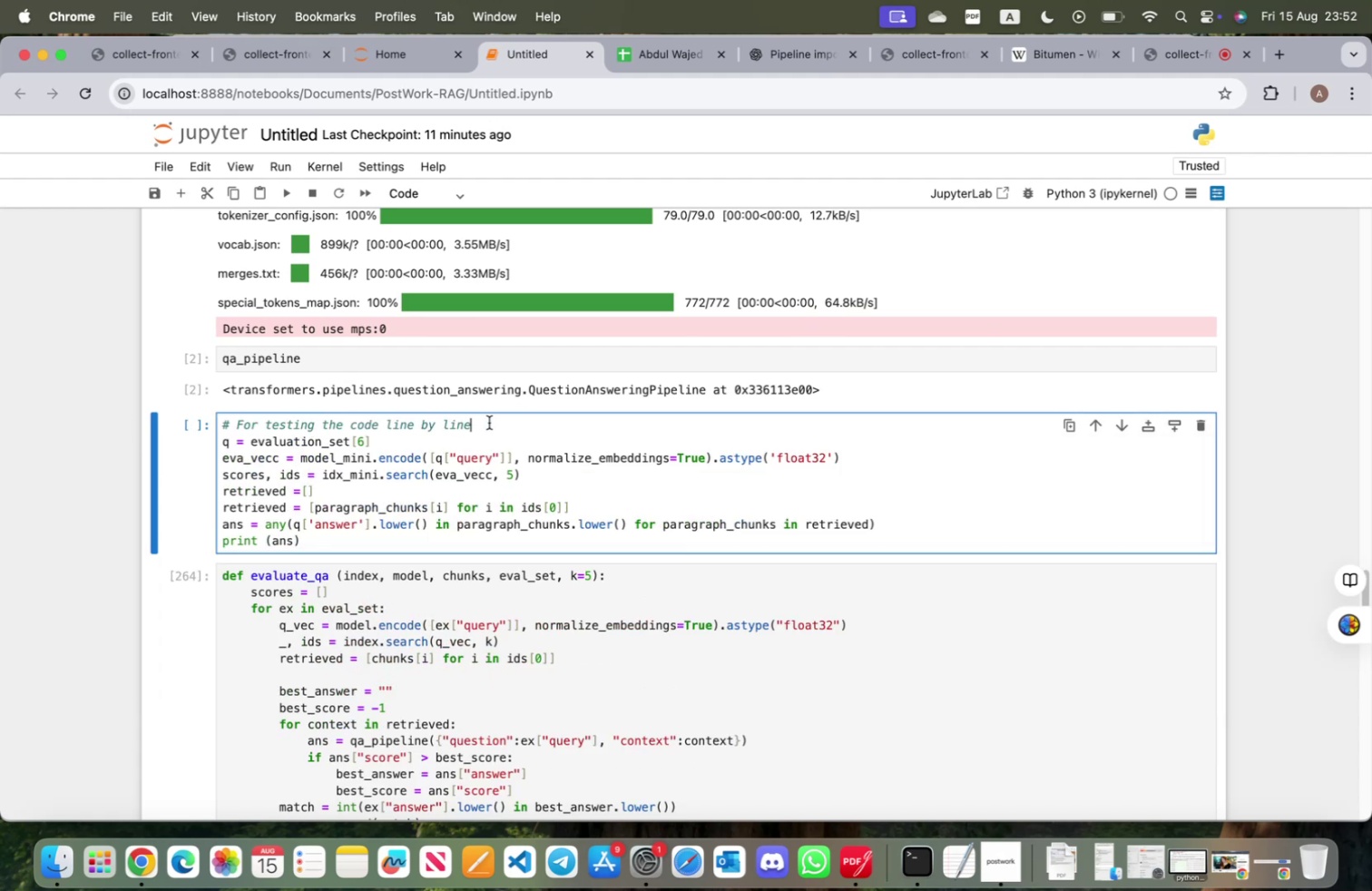 
type( and i)
key(Backspace)
type(single enter)
key(Backspace)
key(Backspace)
type(ry testing)
 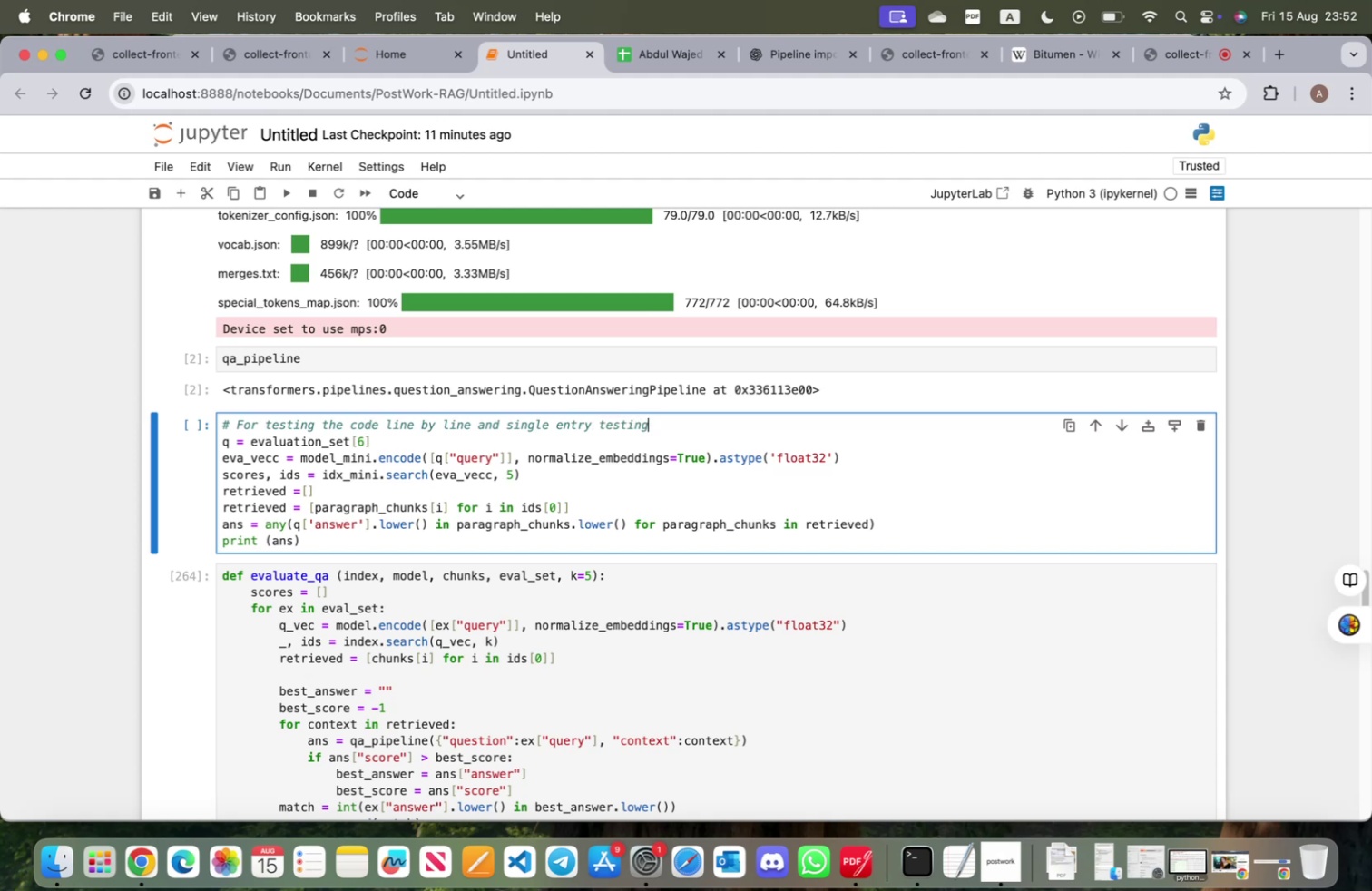 
key(Shift+Enter)
 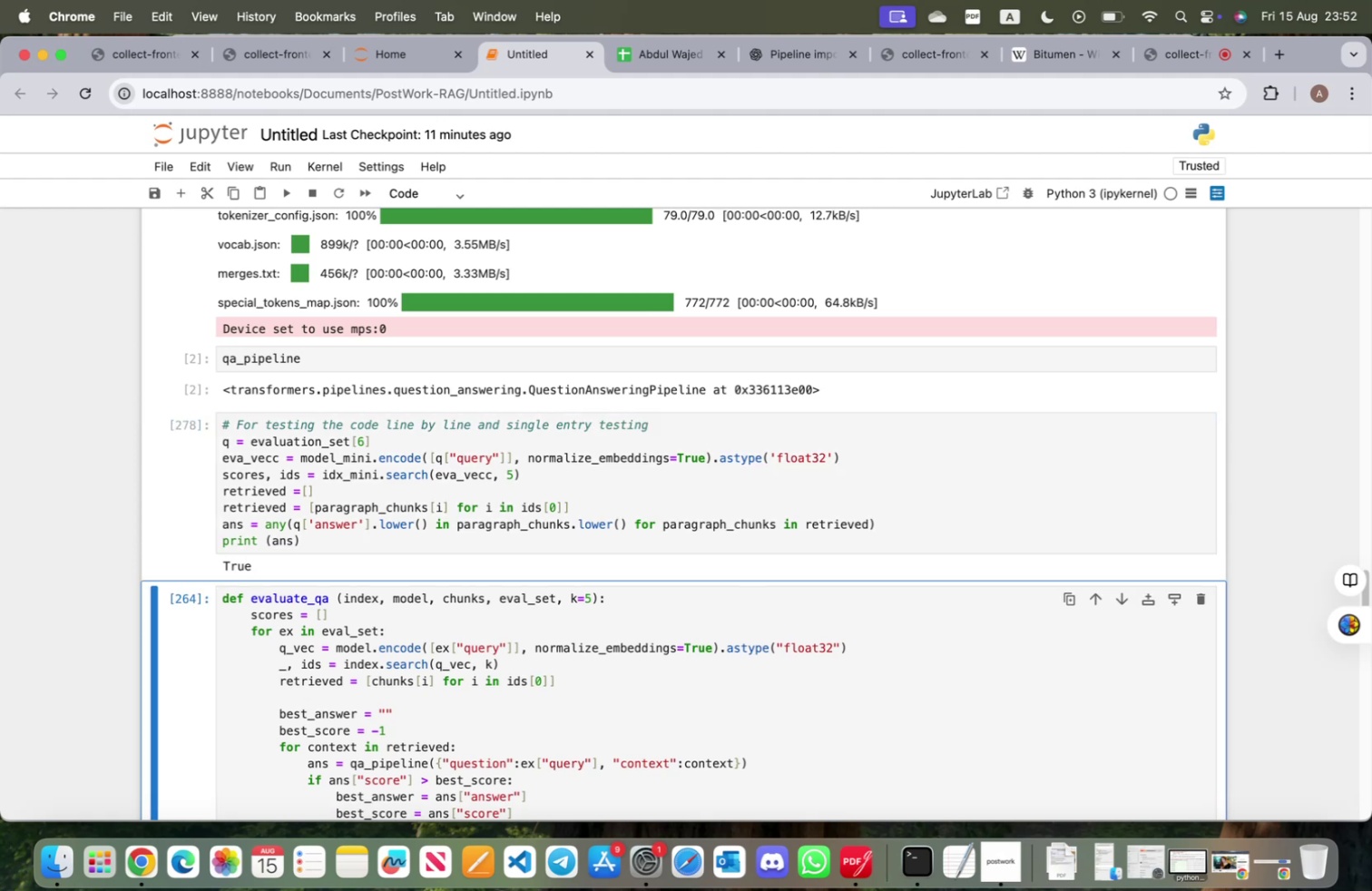 
scroll: coordinate [498, 476], scroll_direction: down, amount: 9.0
 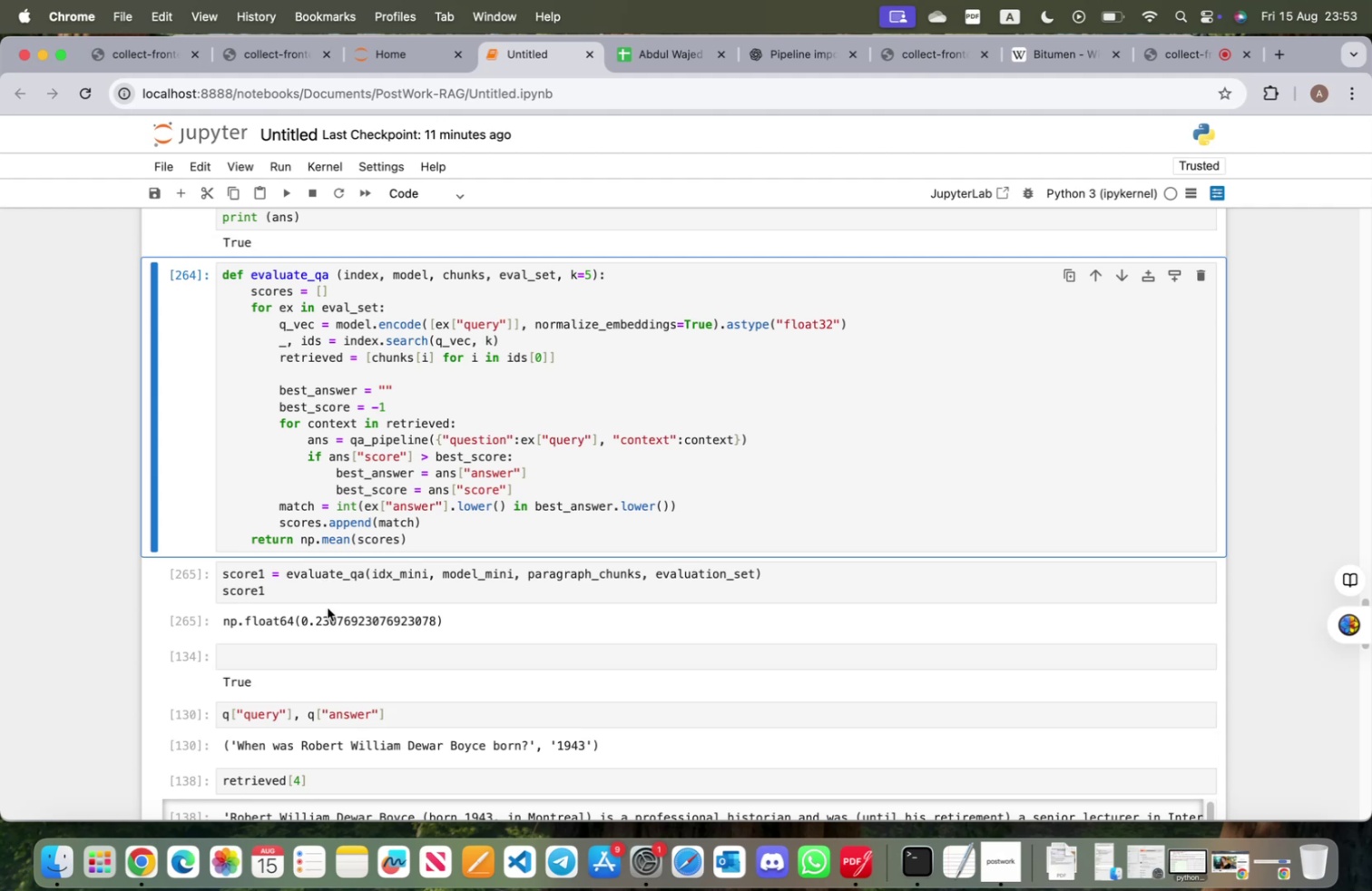 
wait(5.64)
 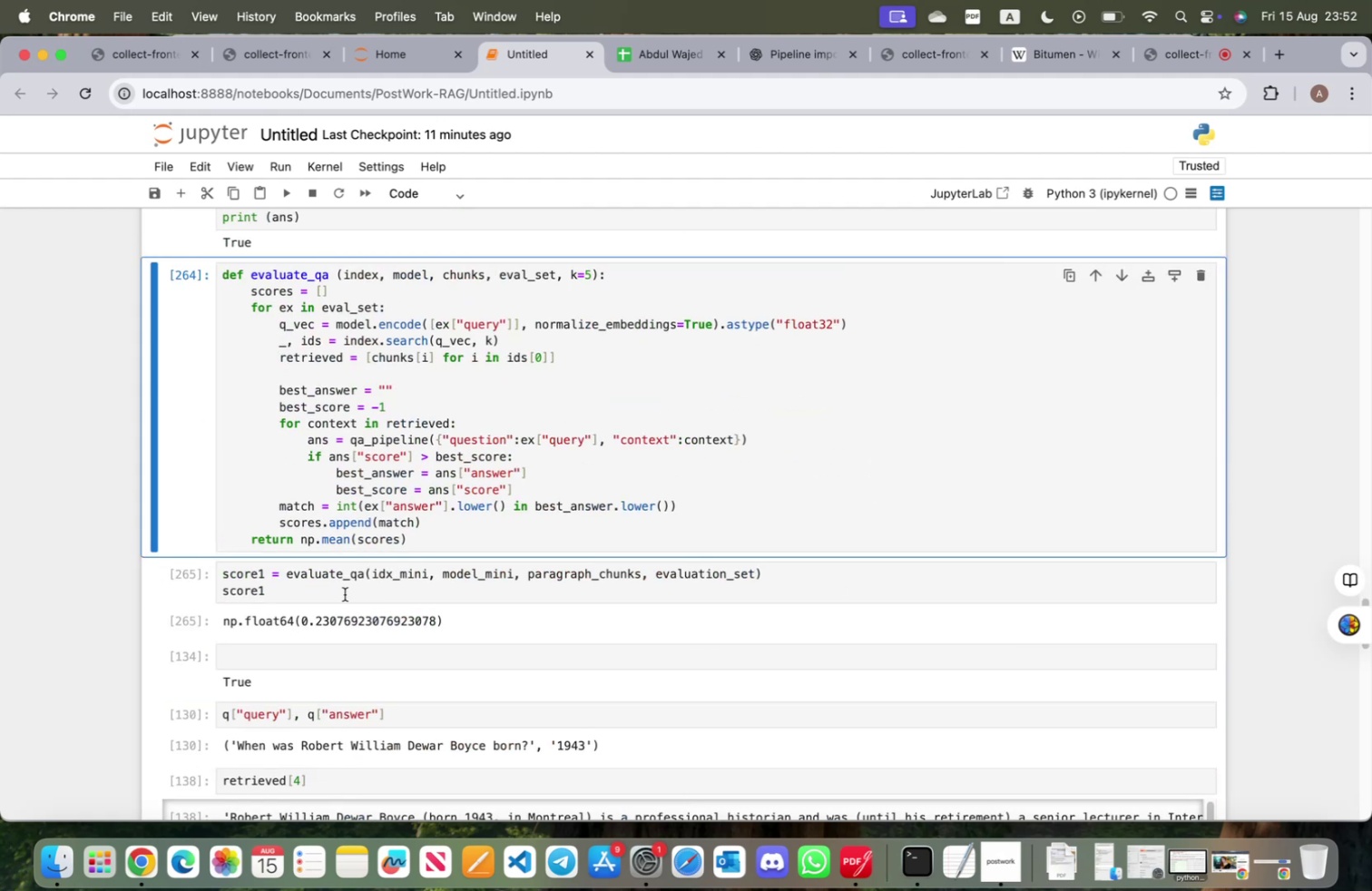 
scroll: coordinate [326, 602], scroll_direction: up, amount: 5.0
 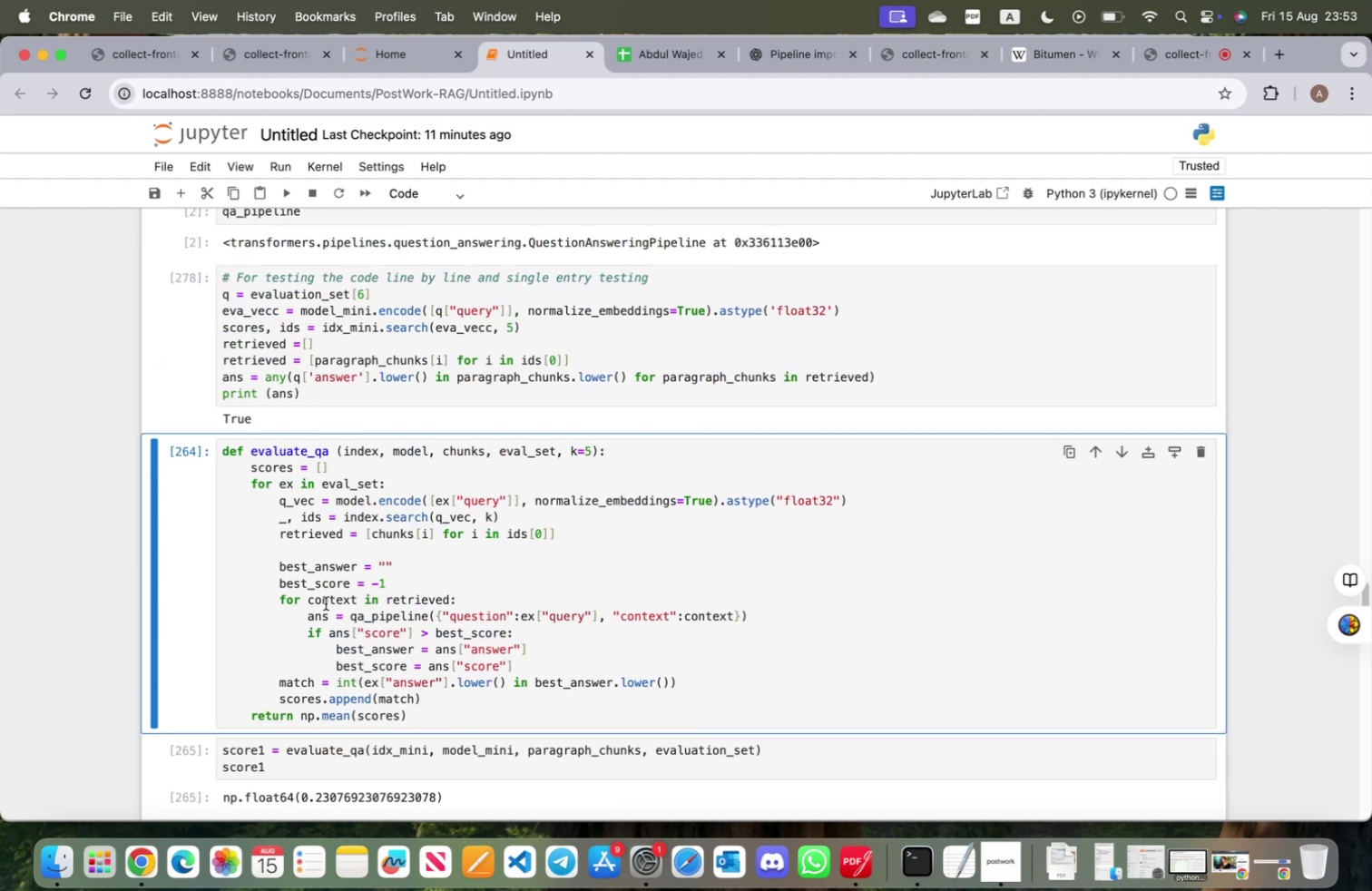 
scroll: coordinate [327, 602], scroll_direction: down, amount: 2.0
 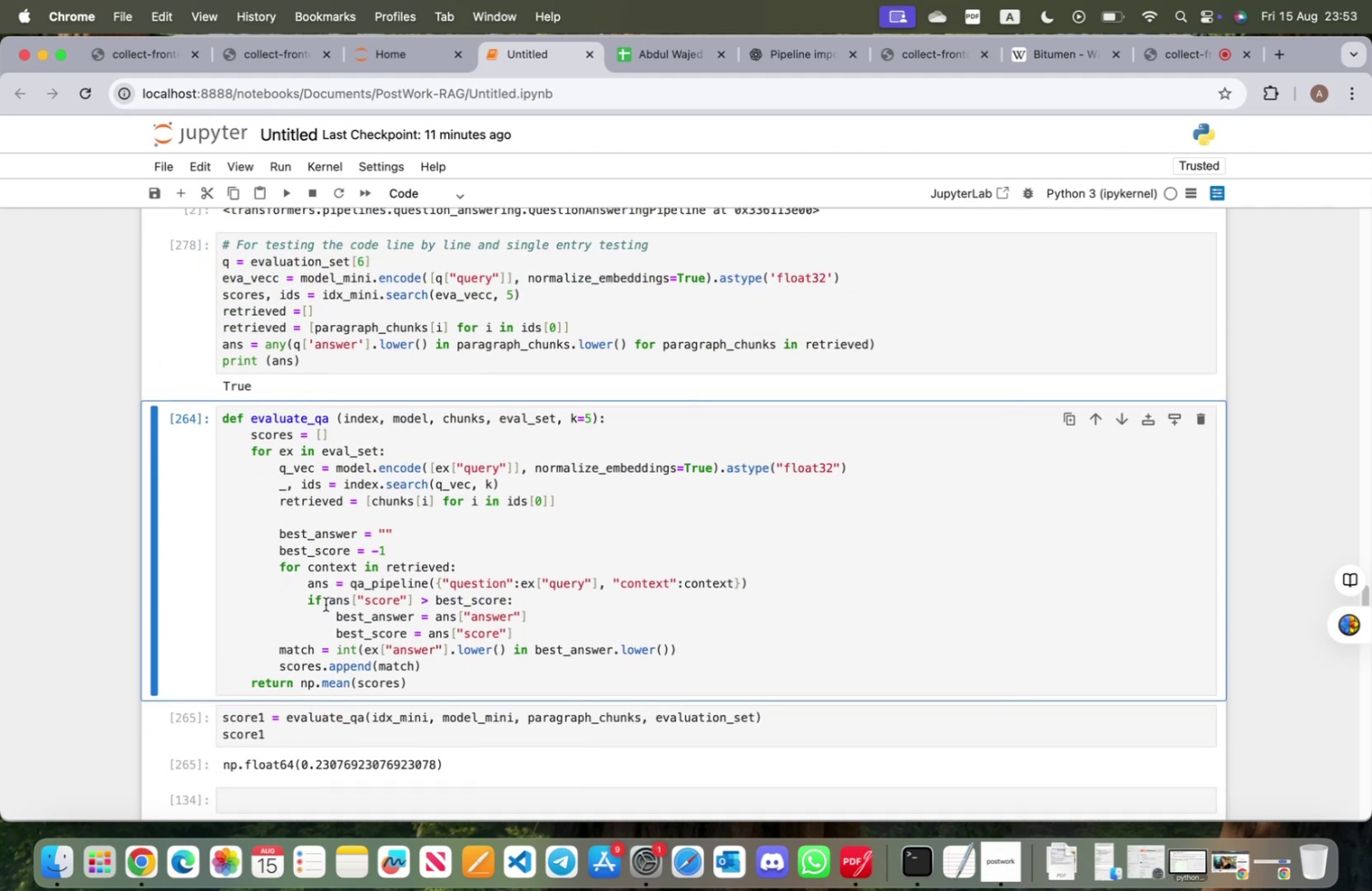 
scroll: coordinate [326, 603], scroll_direction: up, amount: 2.0
 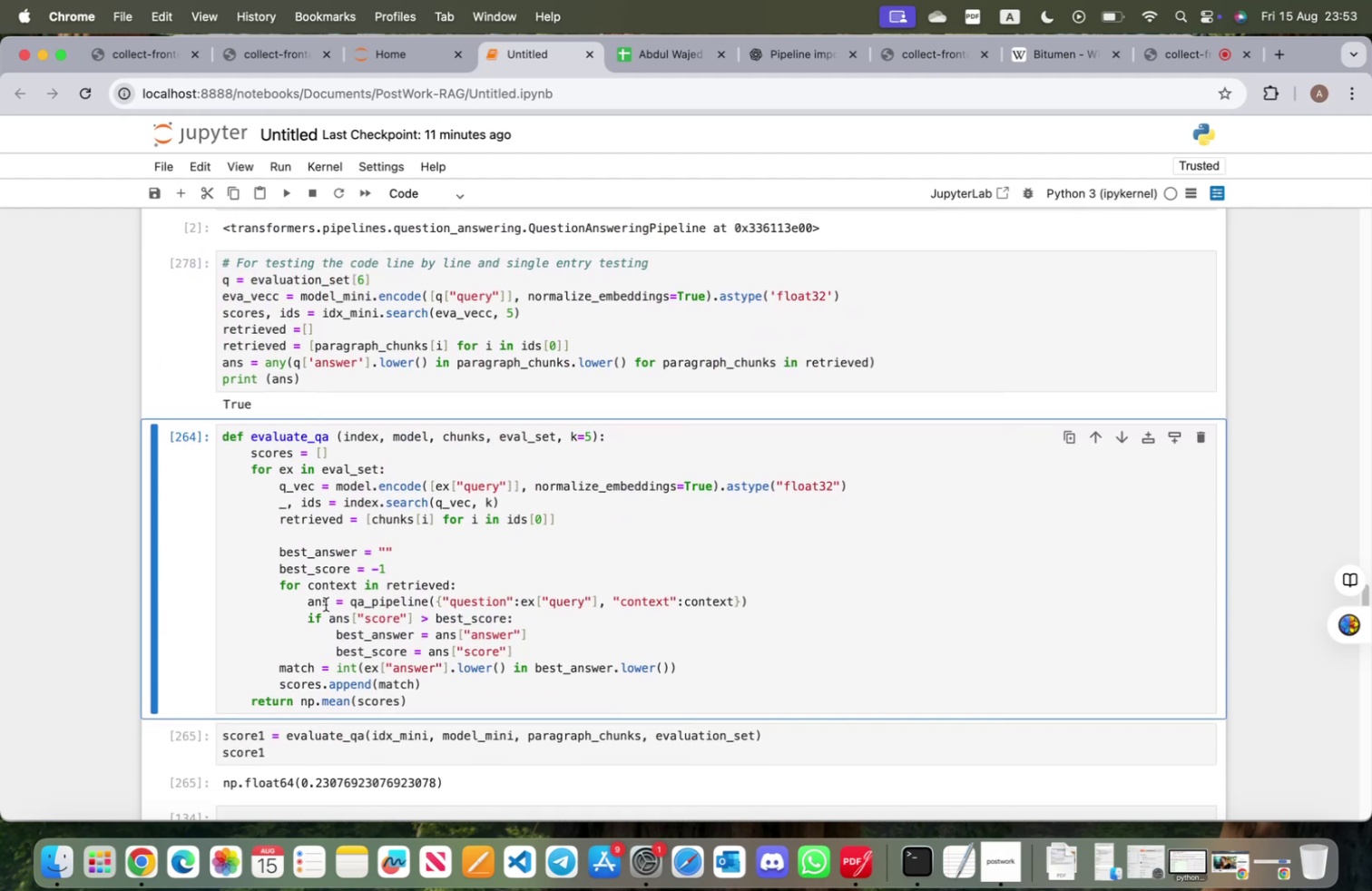 
scroll: coordinate [326, 603], scroll_direction: down, amount: 1.0
 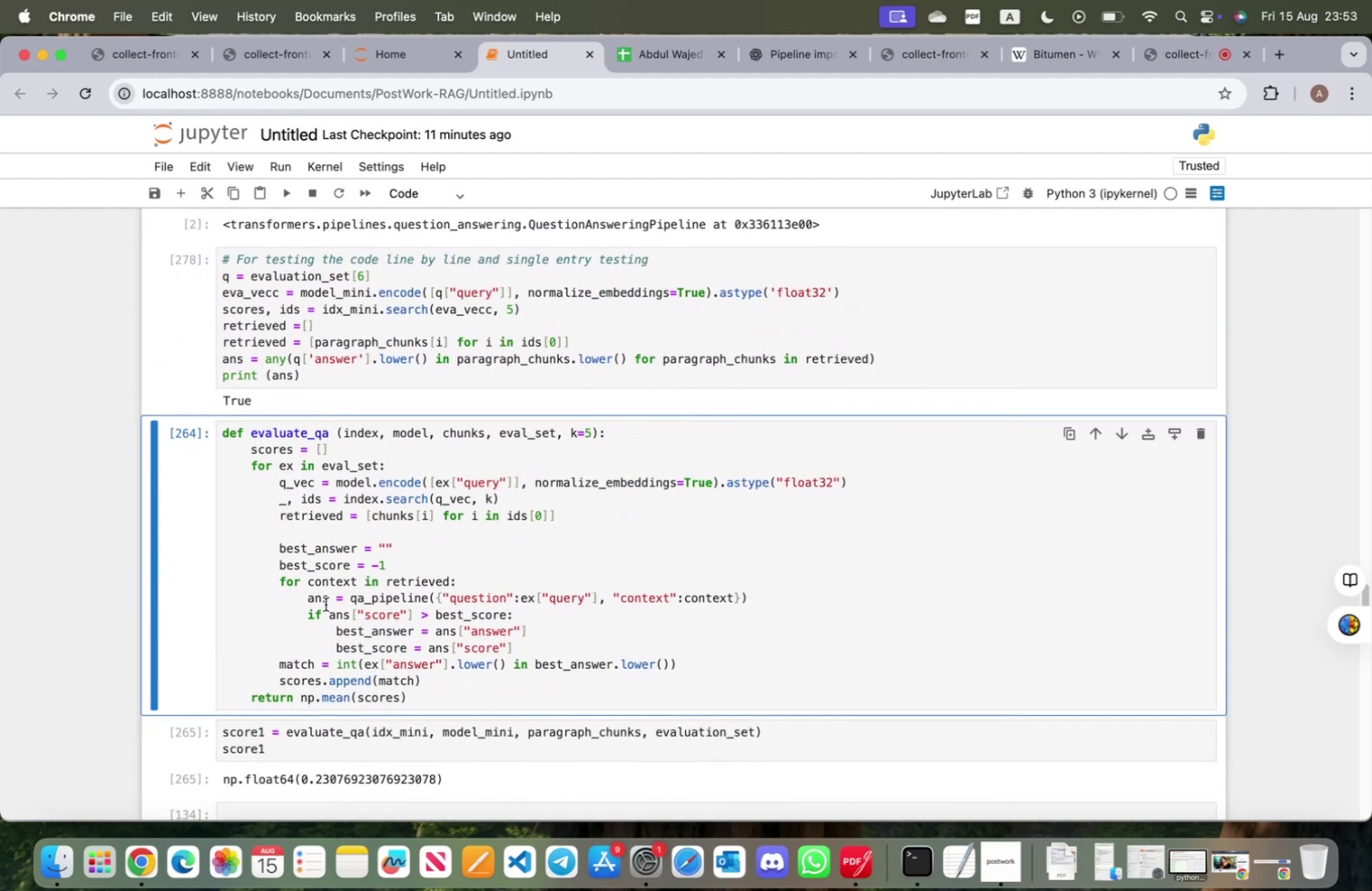 
scroll: coordinate [326, 603], scroll_direction: up, amount: 1.0
 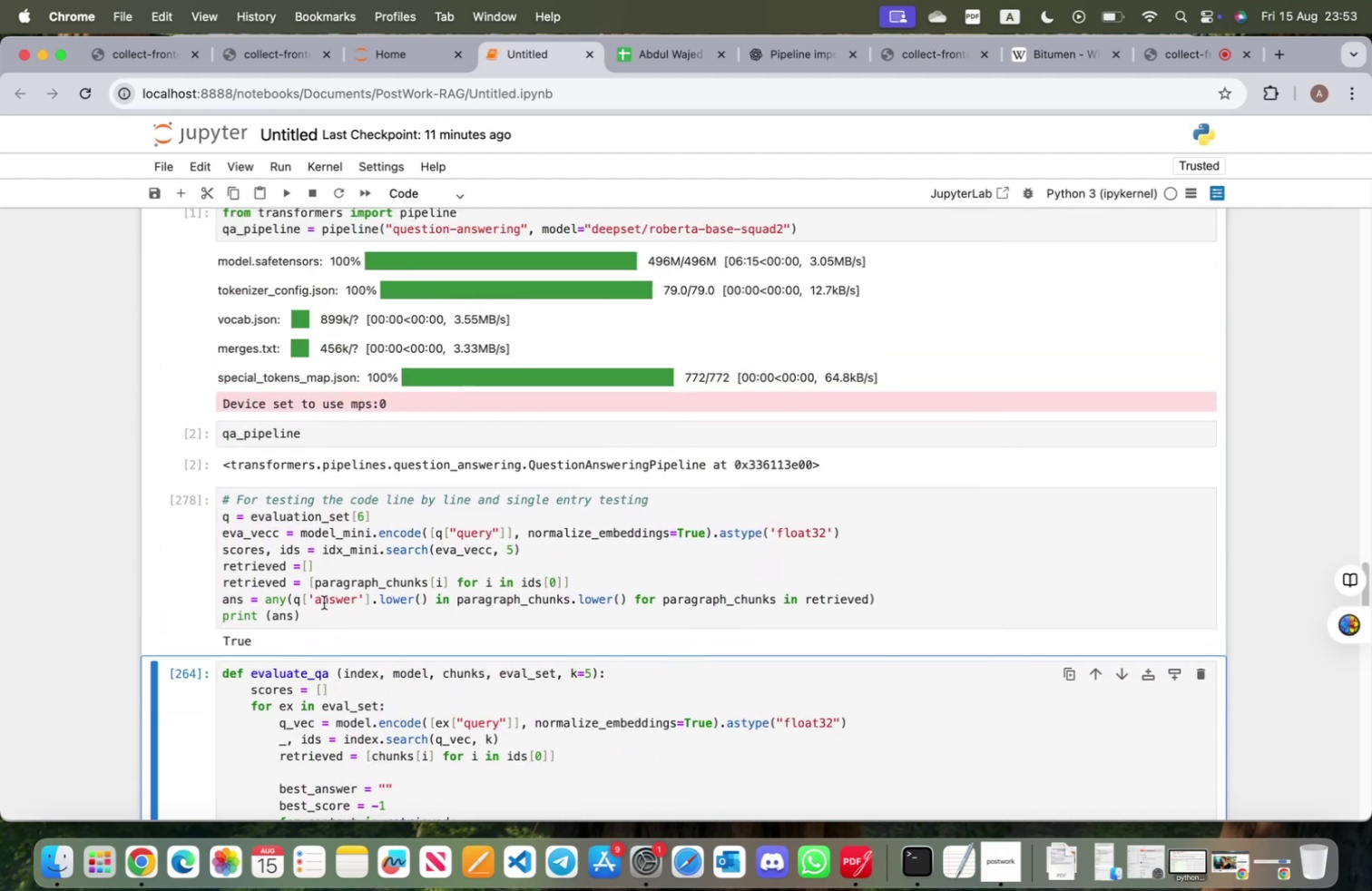 
scroll: coordinate [739, 491], scroll_direction: down, amount: 62.0
 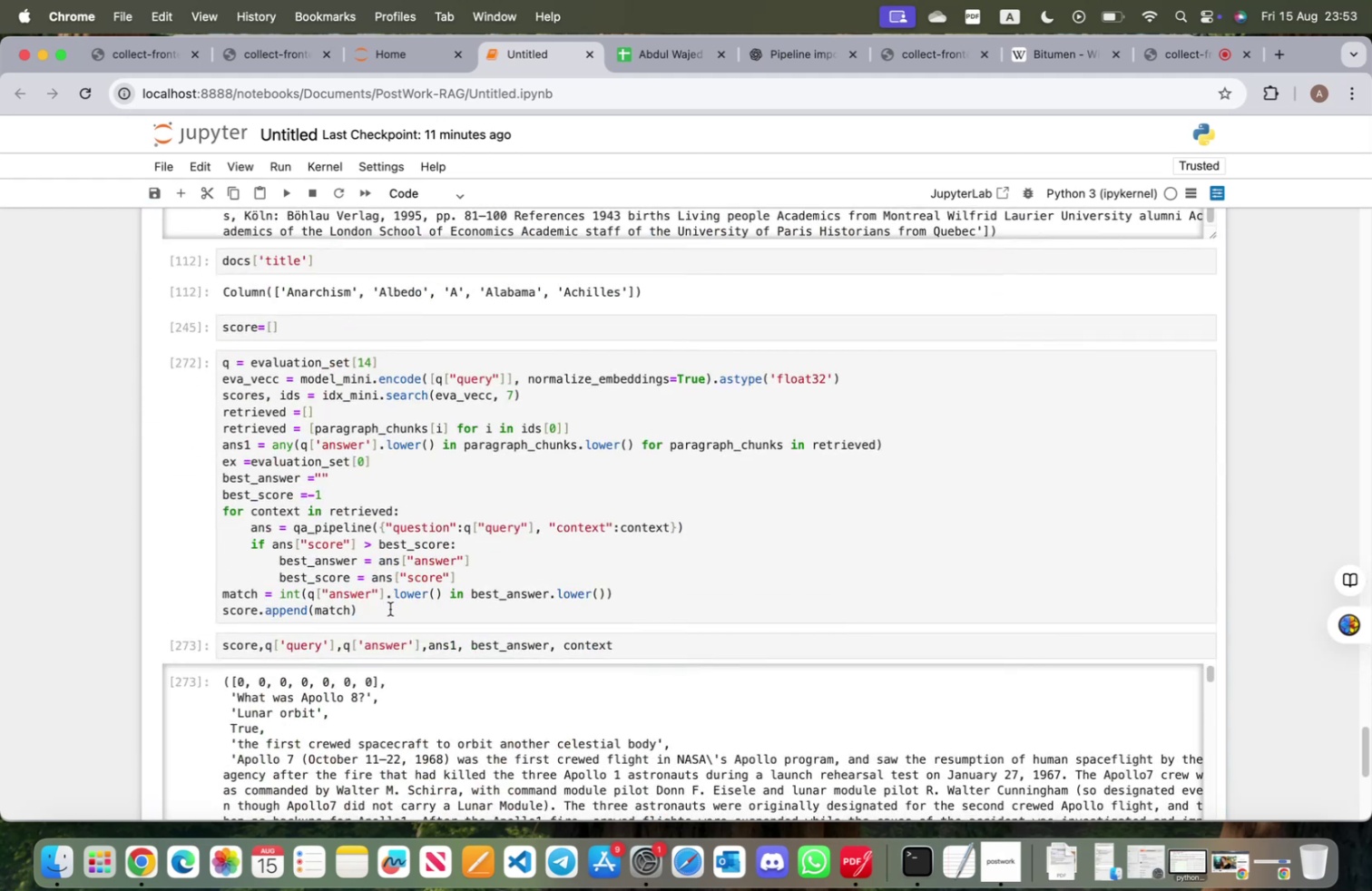 
left_click_drag(start_coordinate=[376, 602], to_coordinate=[211, 364])
 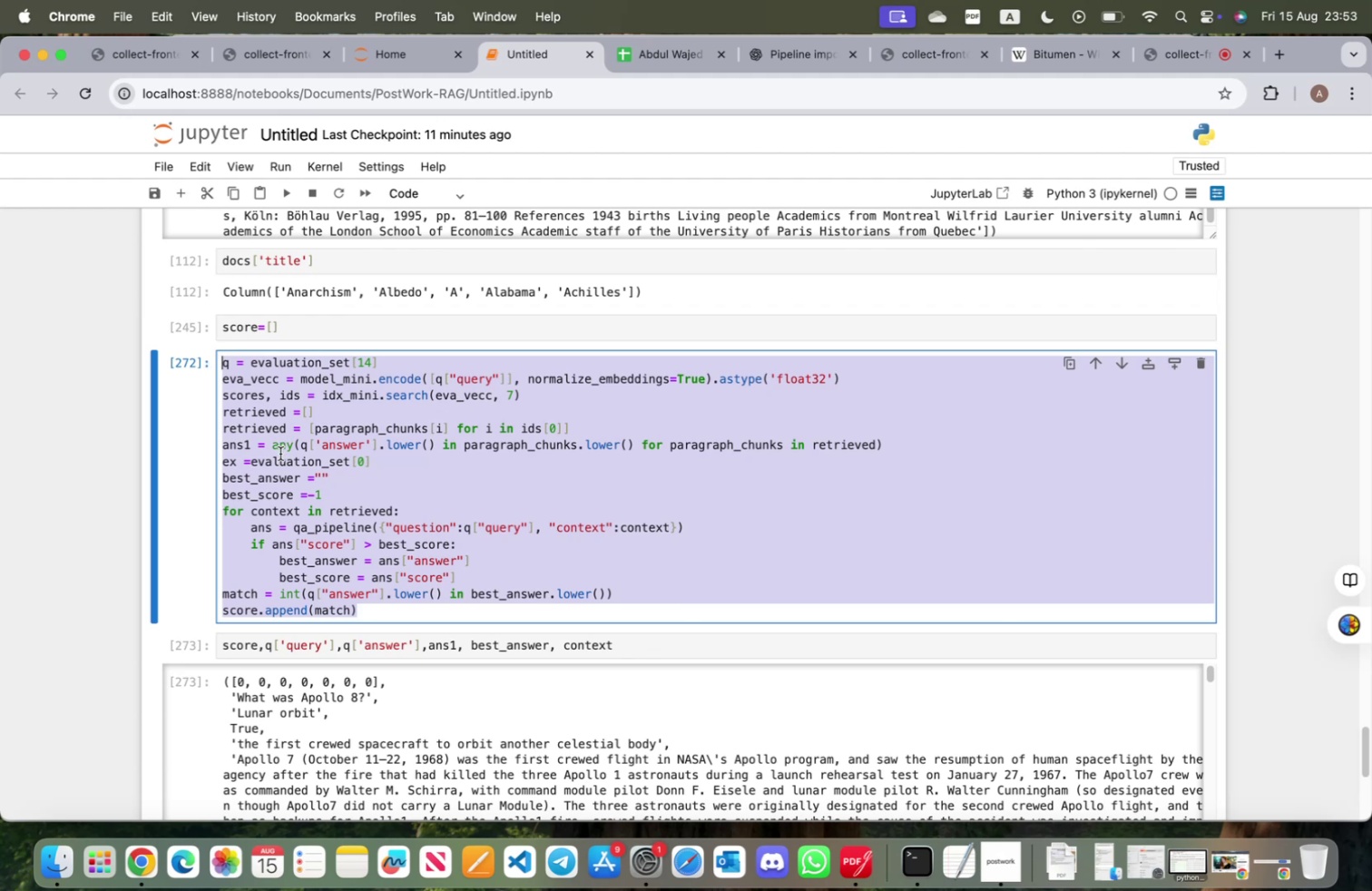 
key(Meta+X)
 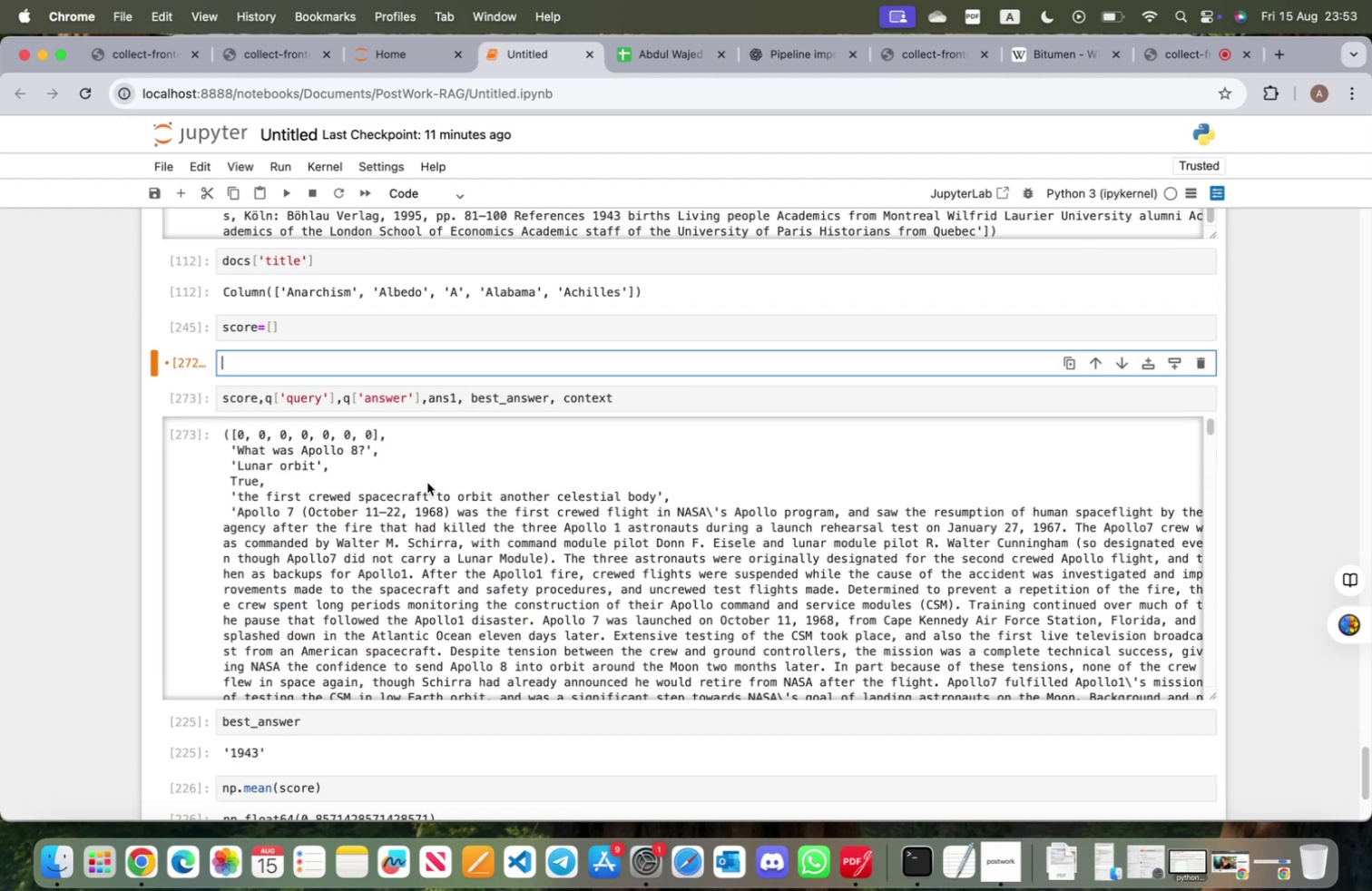 
scroll: coordinate [425, 488], scroll_direction: up, amount: 47.0
 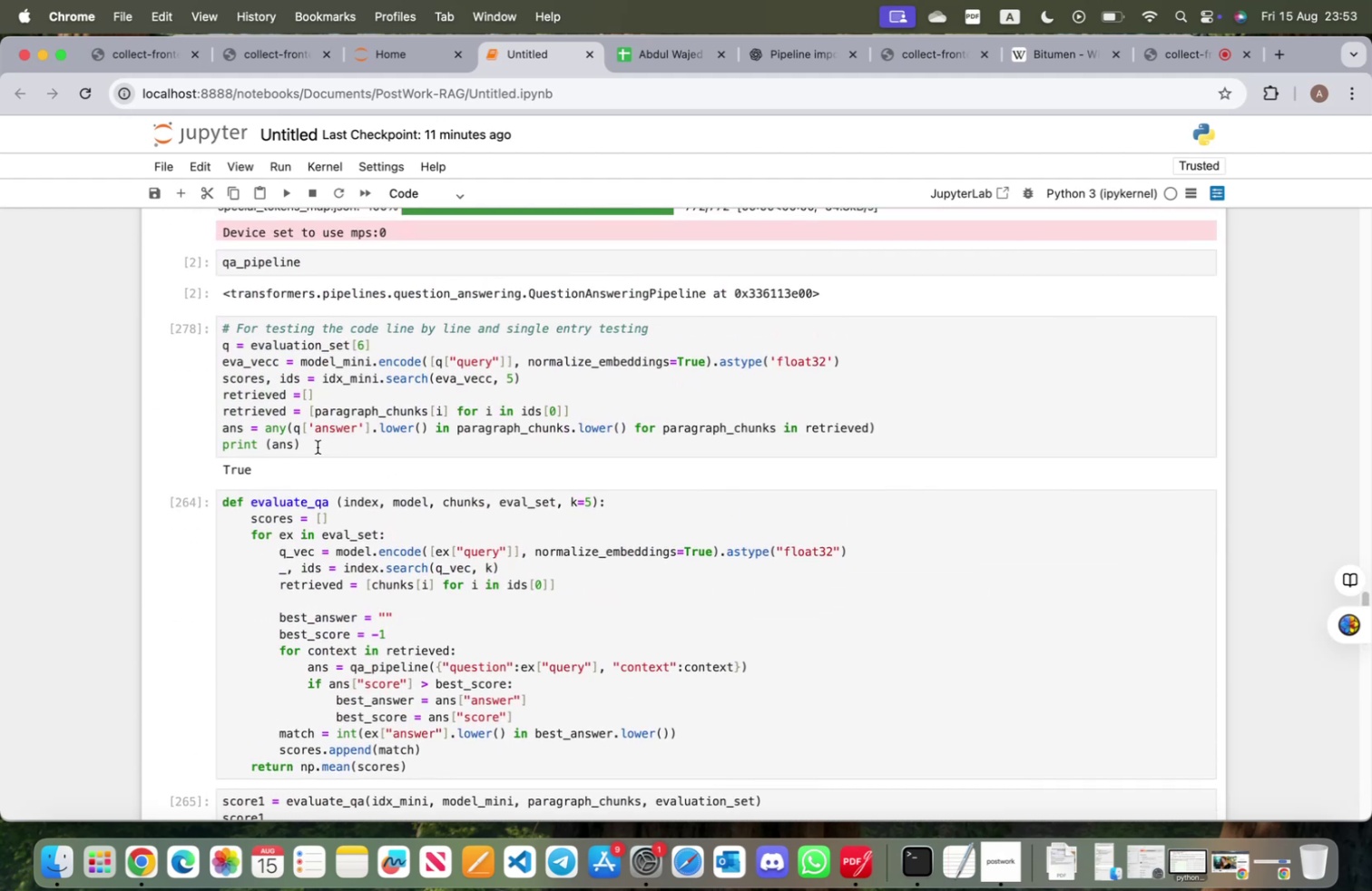 
left_click_drag(start_coordinate=[317, 446], to_coordinate=[217, 349])
 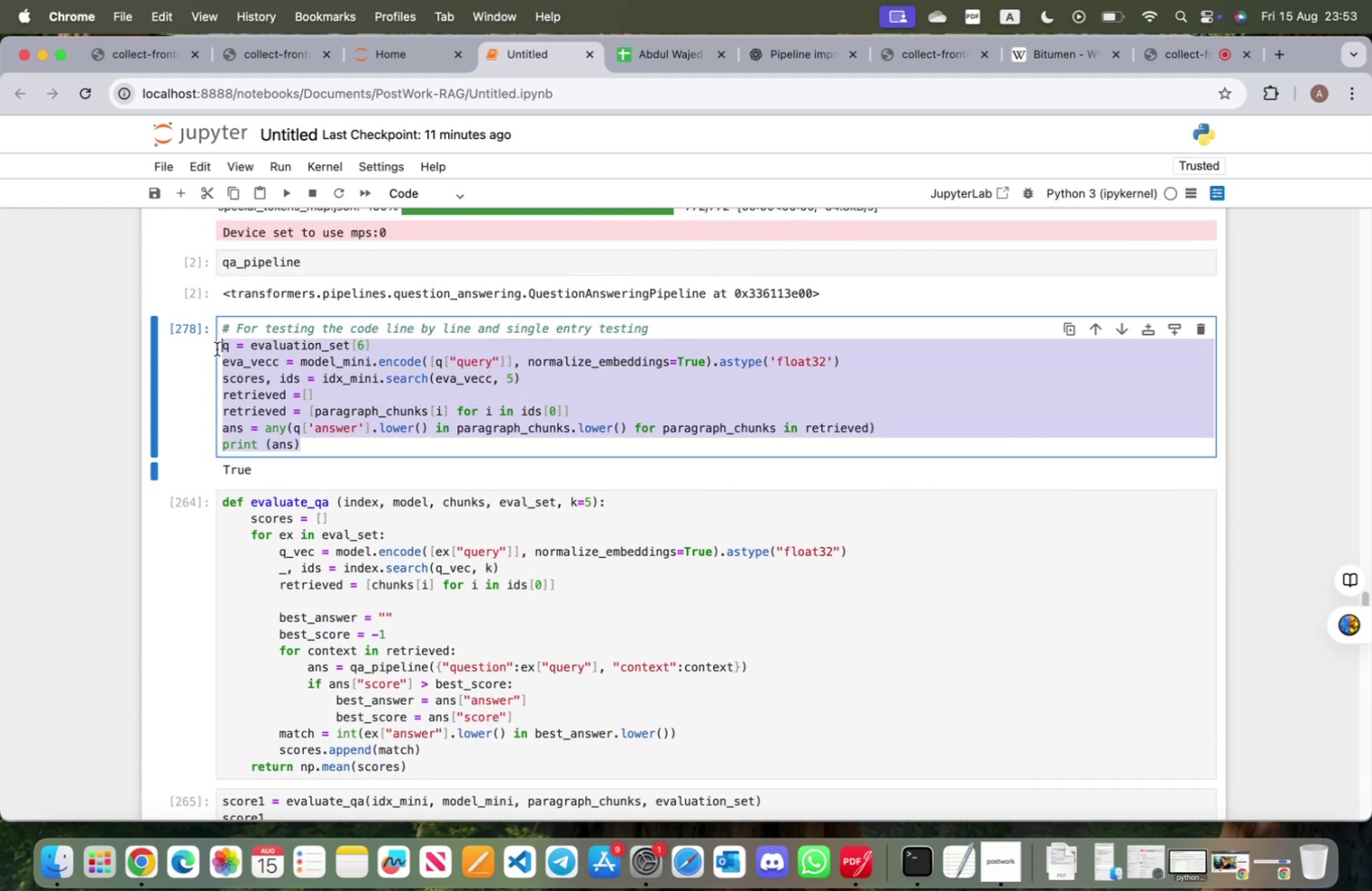 
key(Meta+V)
 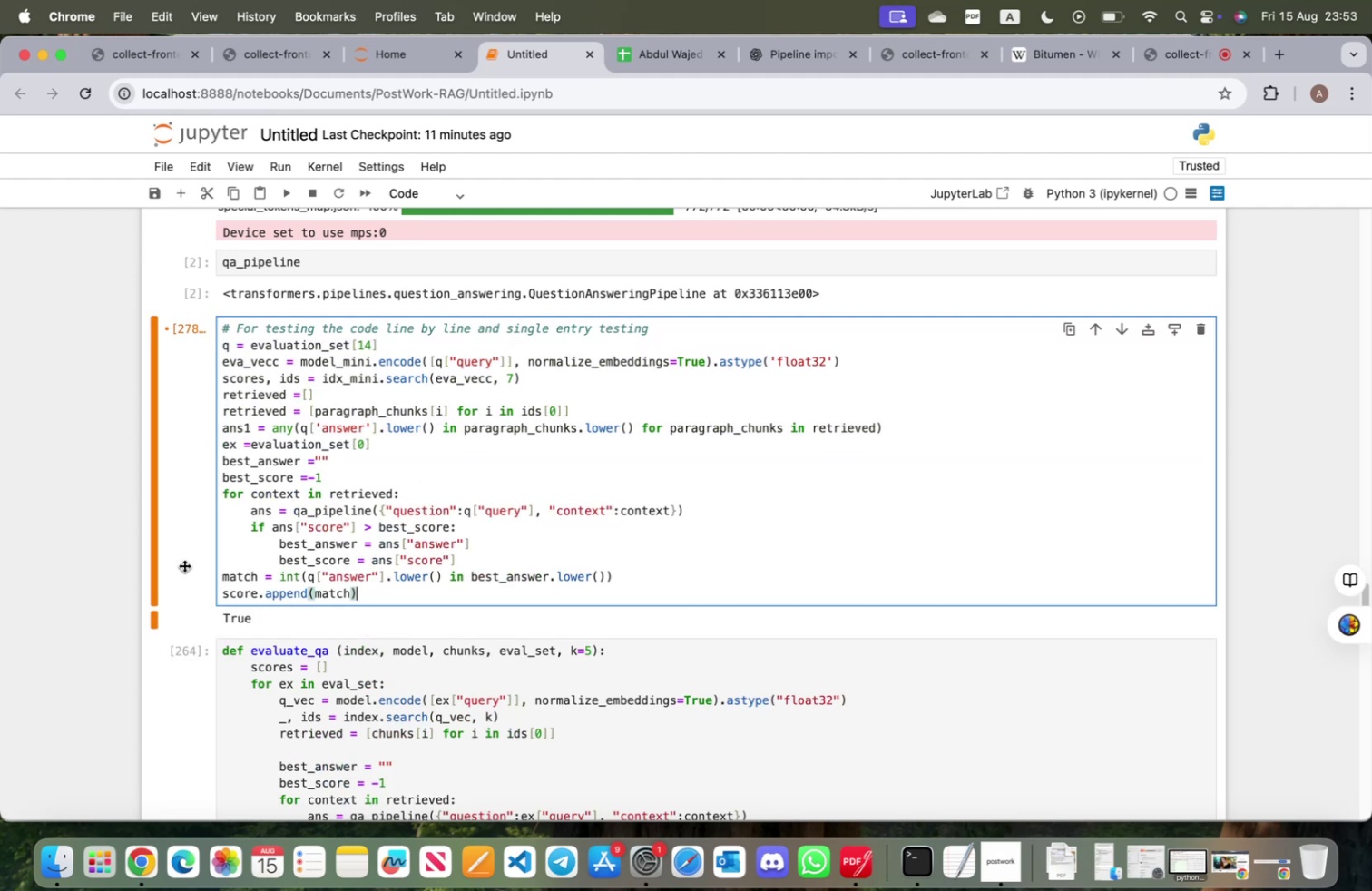 
left_click([185, 553])
 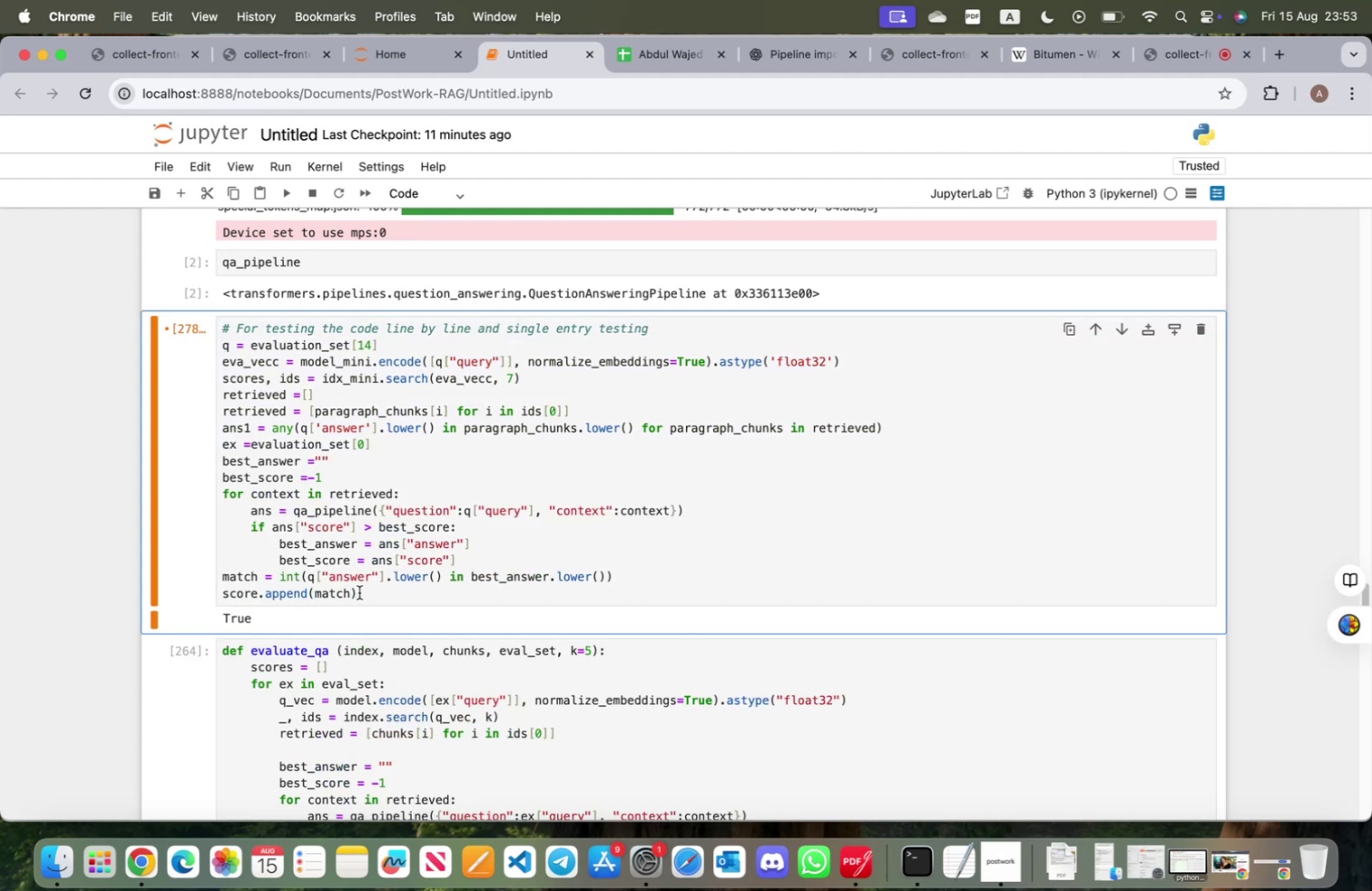 
key(B)
 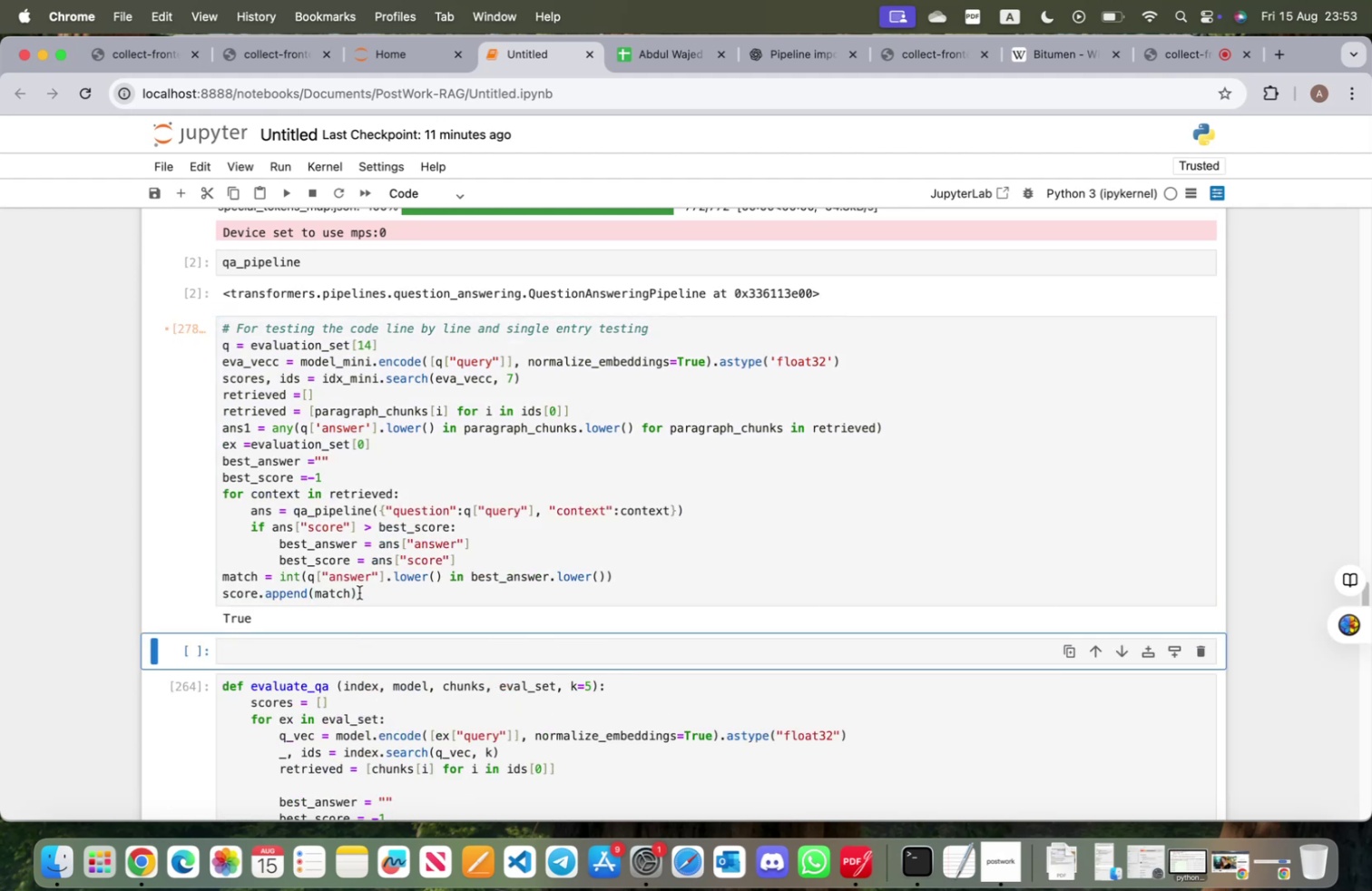 
scroll: coordinate [376, 614], scroll_direction: down, amount: 47.0
 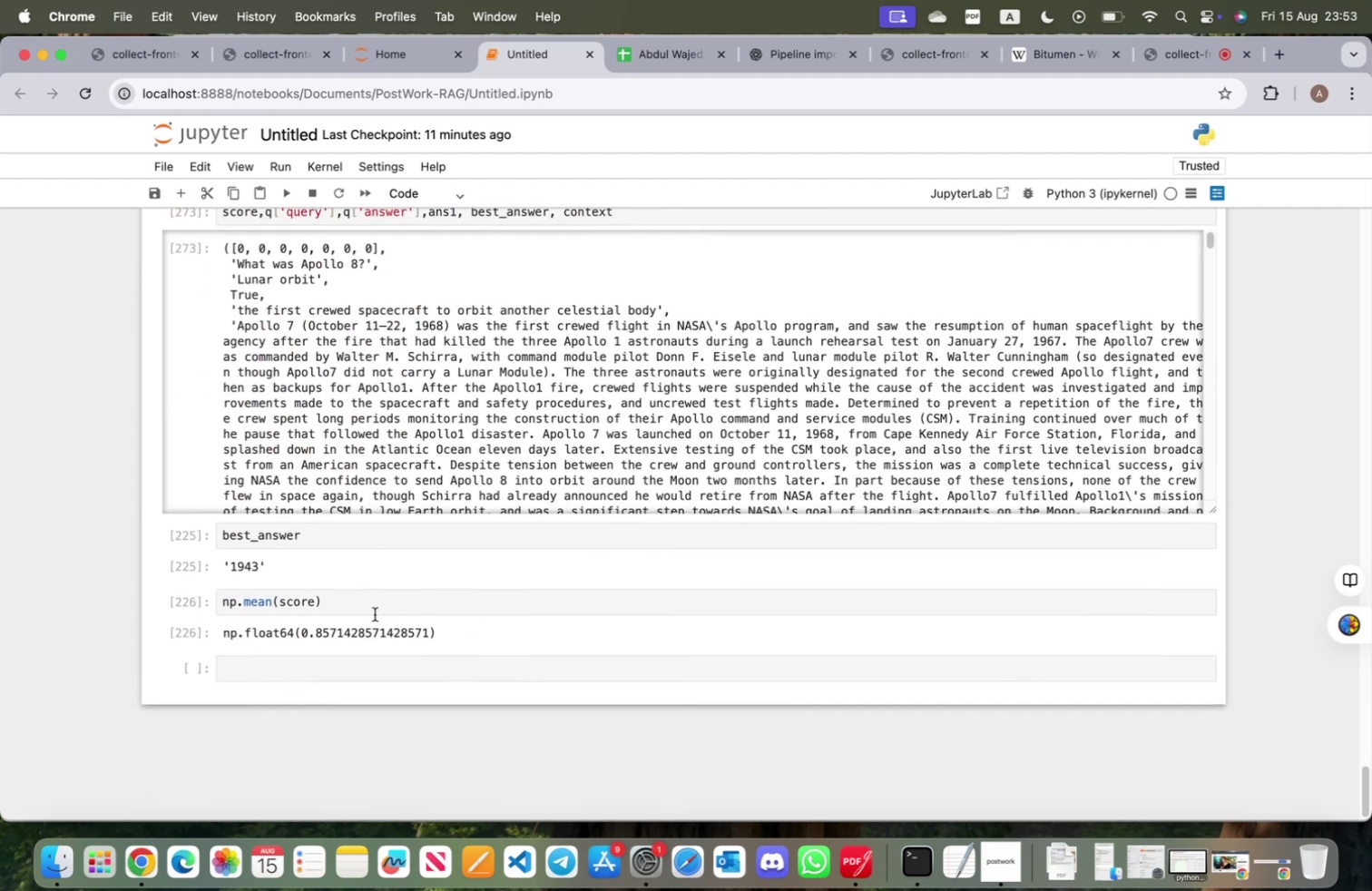 
scroll: coordinate [375, 613], scroll_direction: up, amount: 1.0
 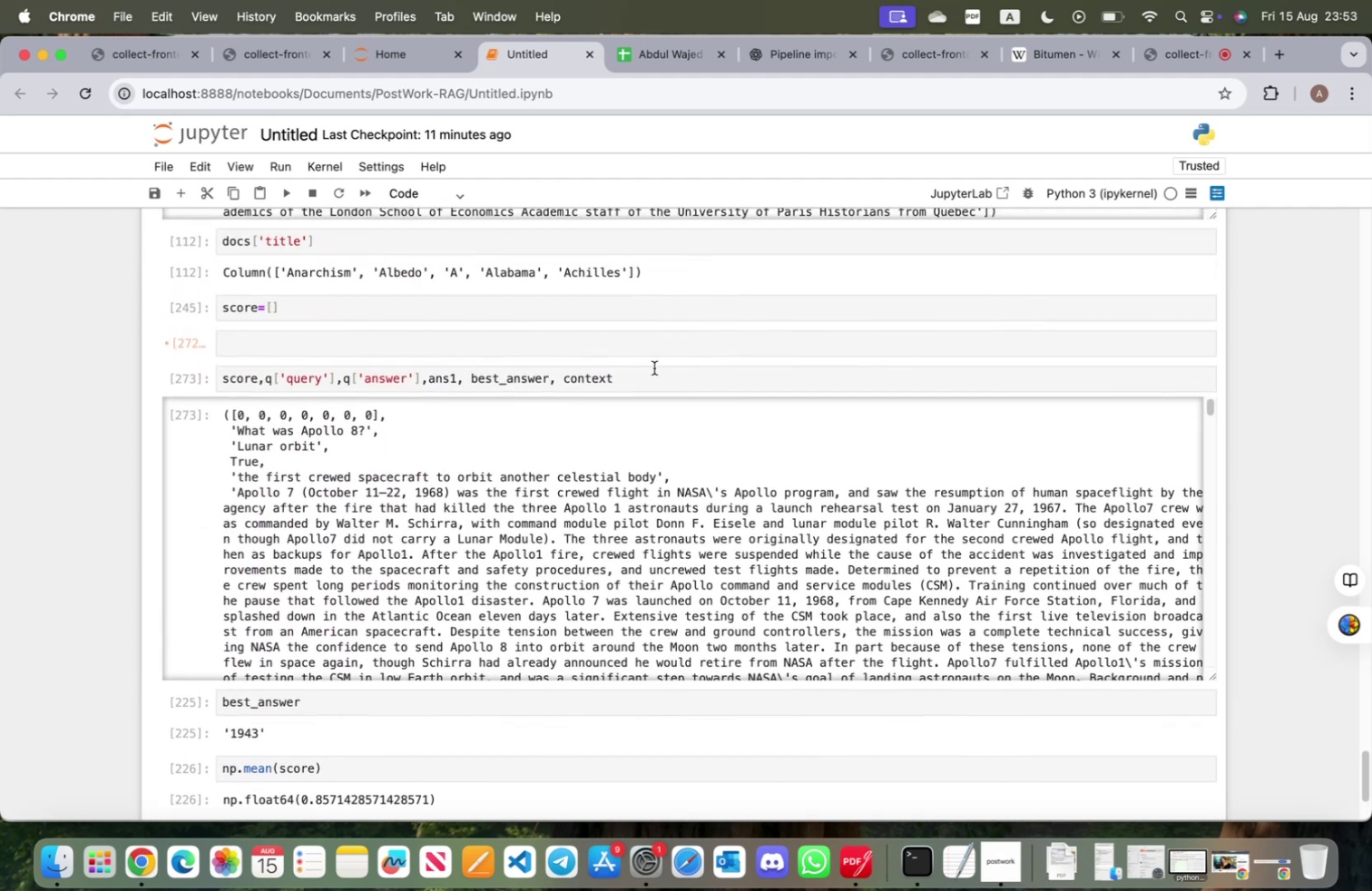 
left_click_drag(start_coordinate=[657, 379], to_coordinate=[228, 363])
 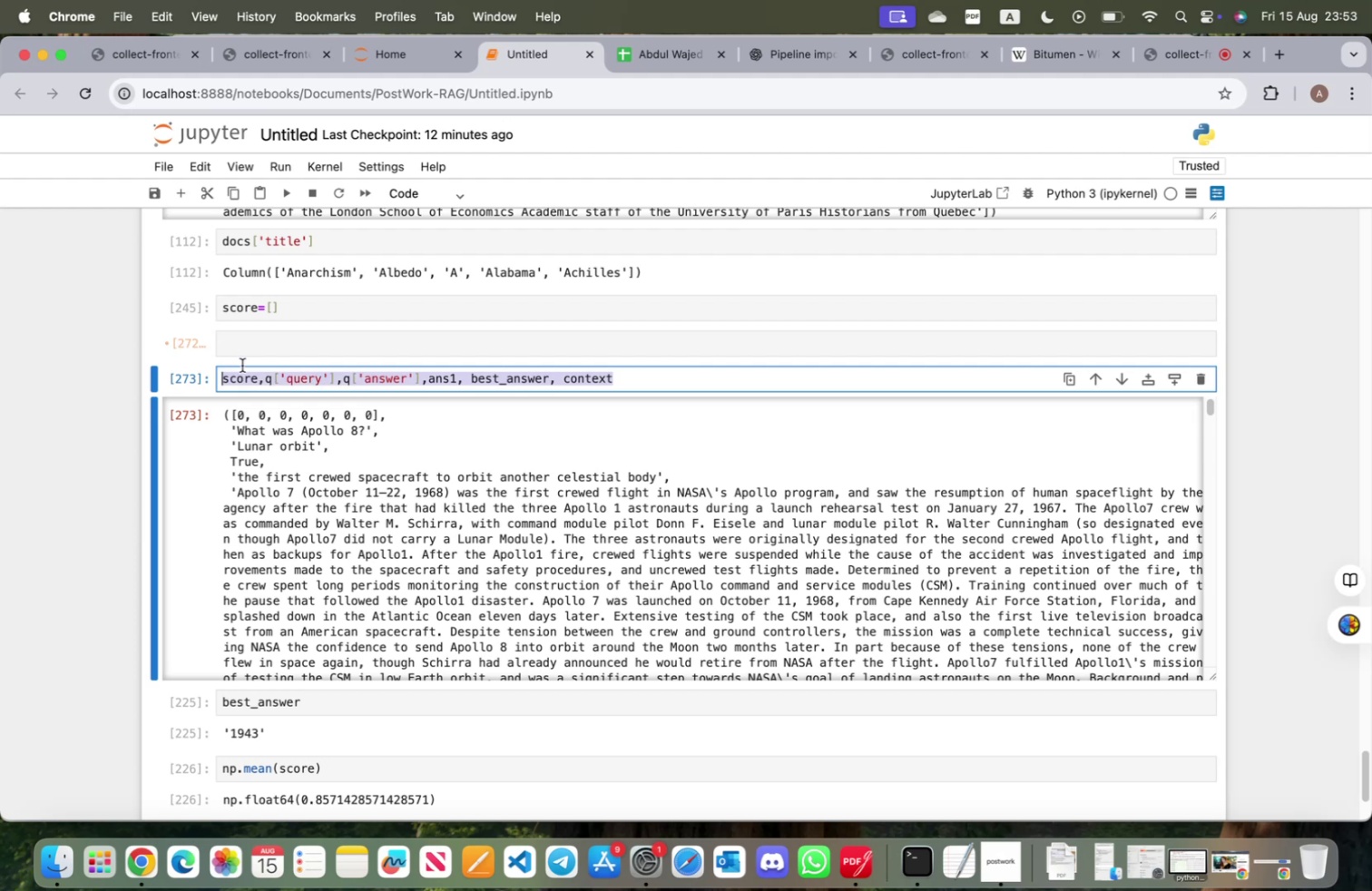 
key(Meta+CommandLeft)
 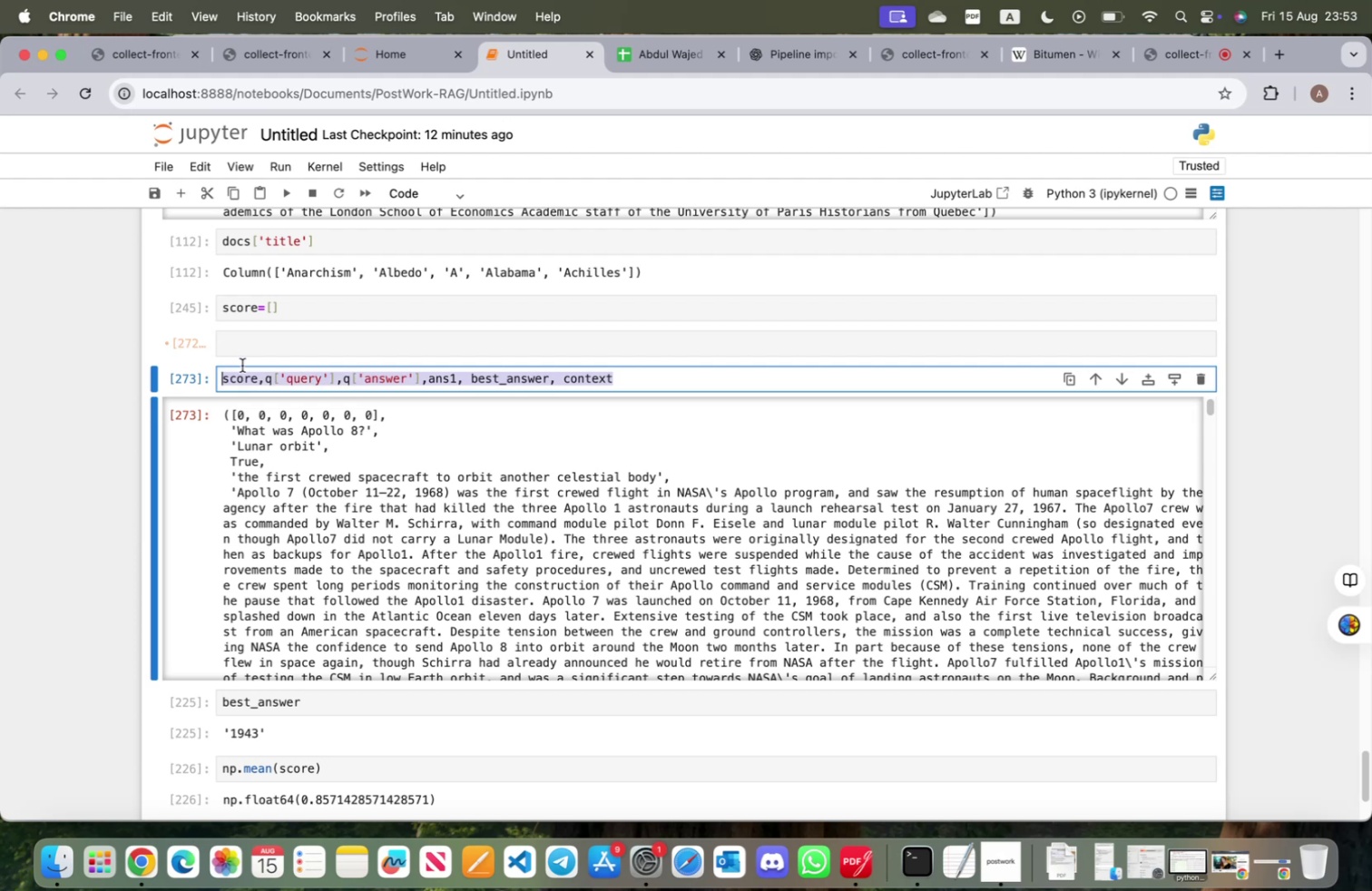 
key(Meta+X)
 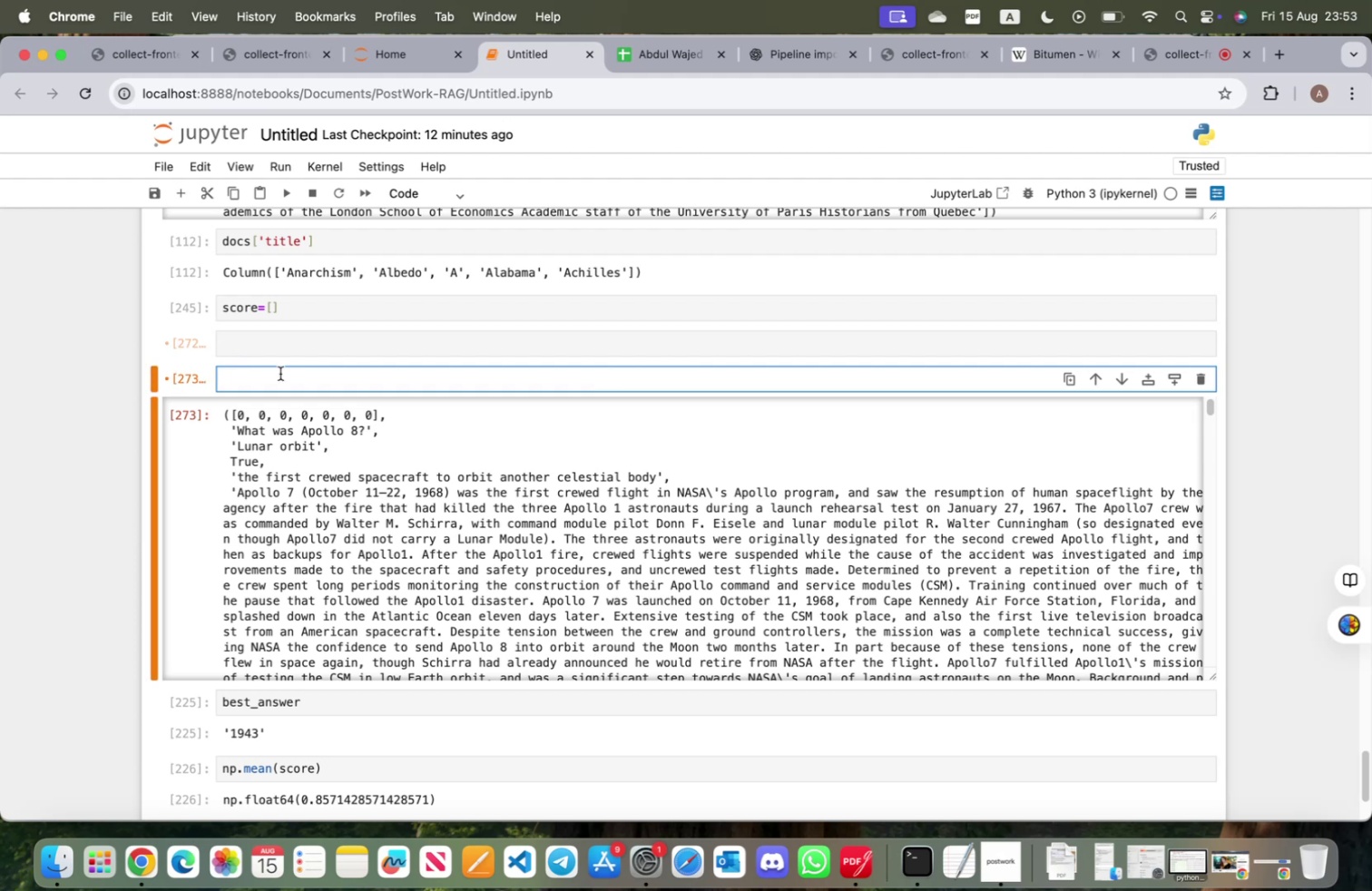 
scroll: coordinate [299, 376], scroll_direction: up, amount: 42.0
 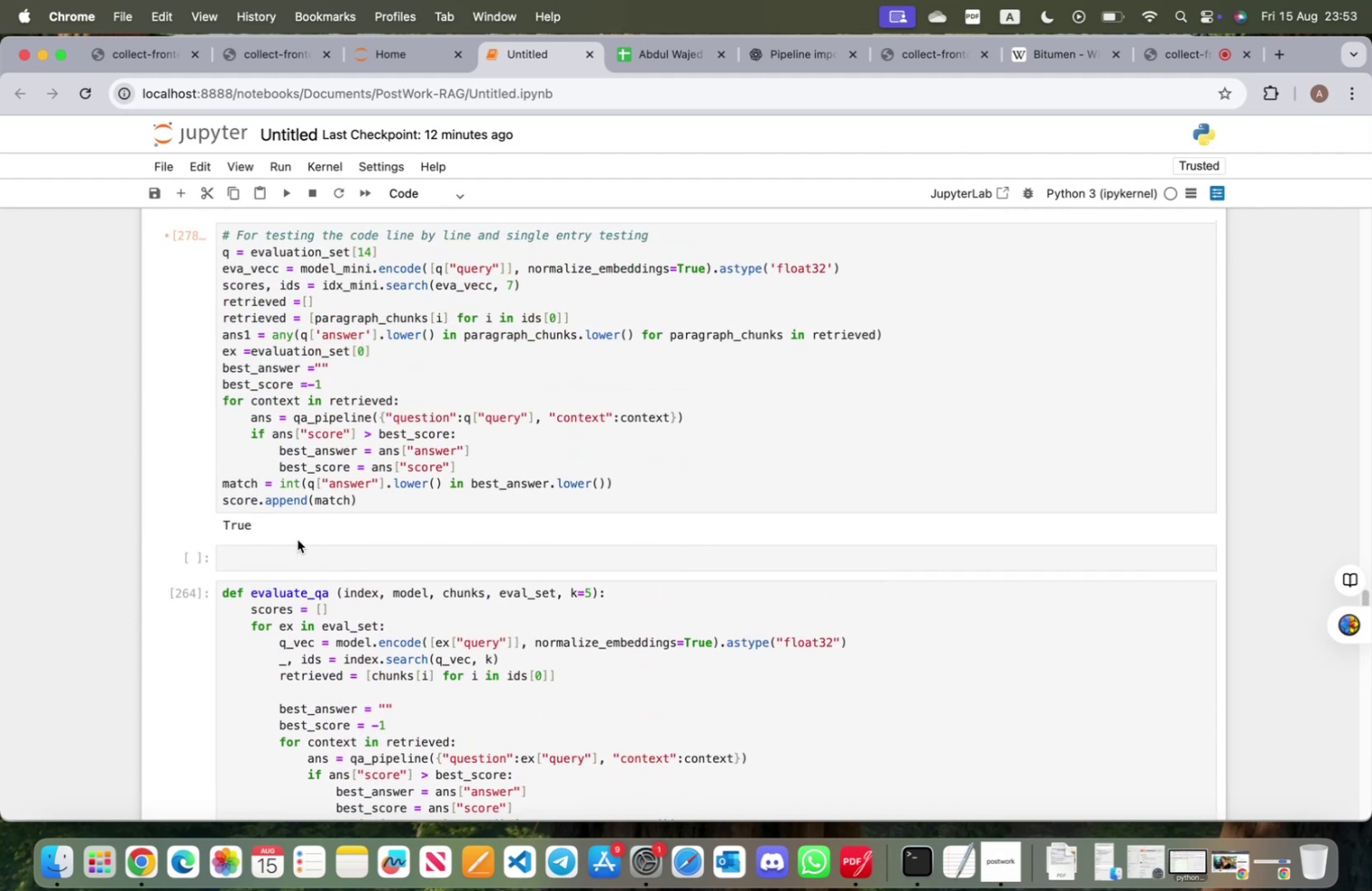 
left_click([297, 553])
 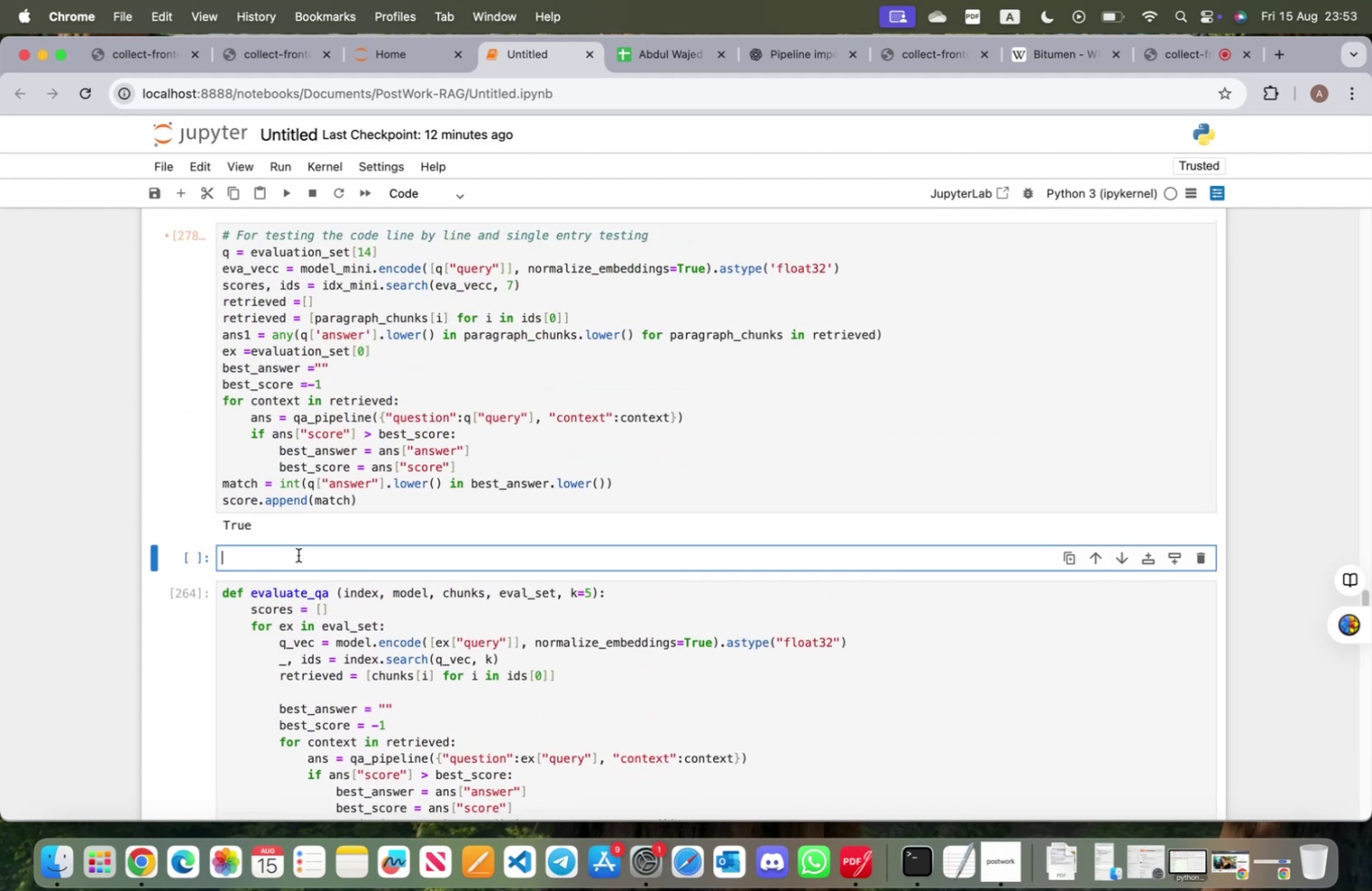 
key(Meta+V)
 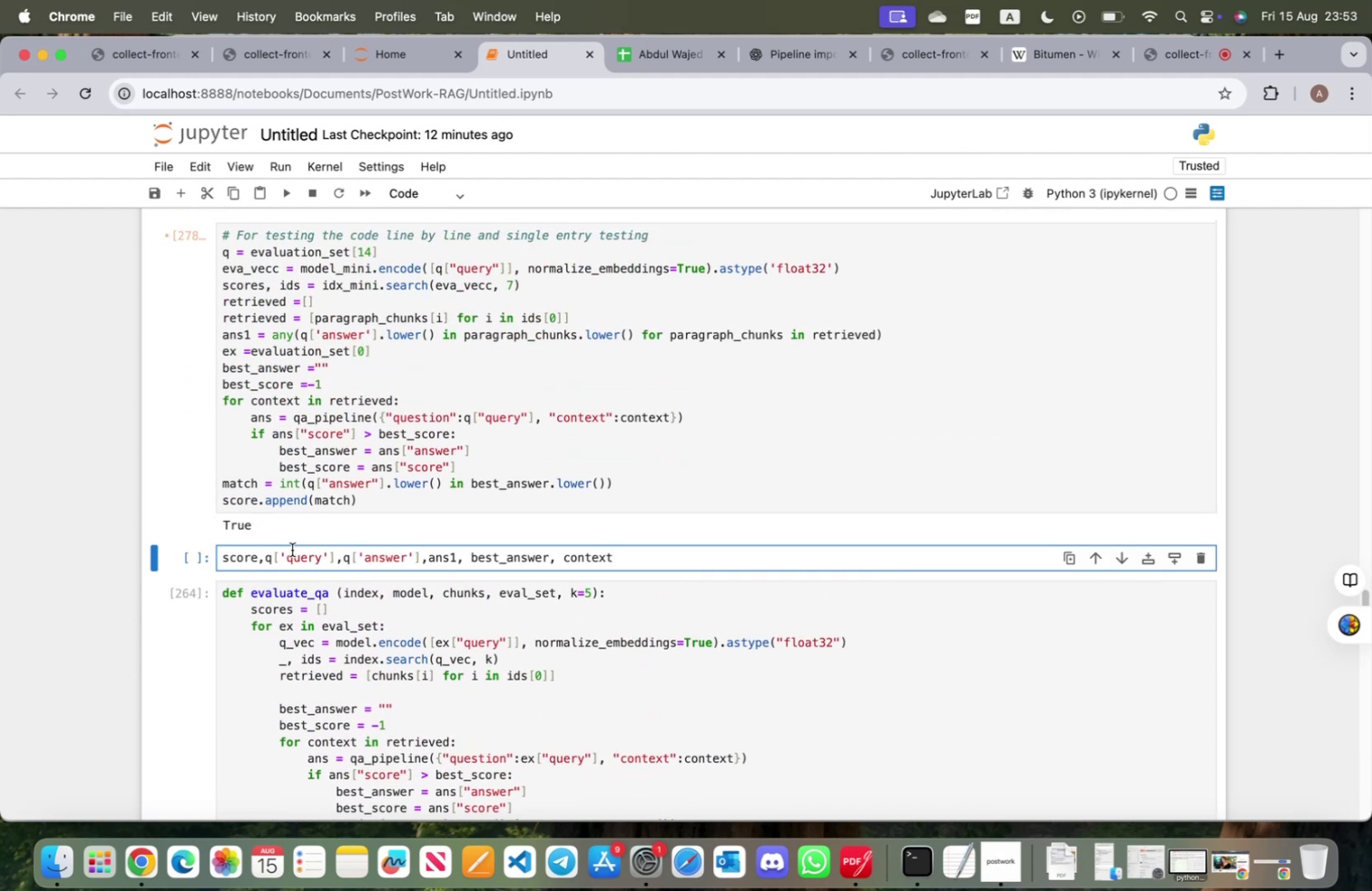 
scroll: coordinate [288, 548], scroll_direction: up, amount: 4.0
 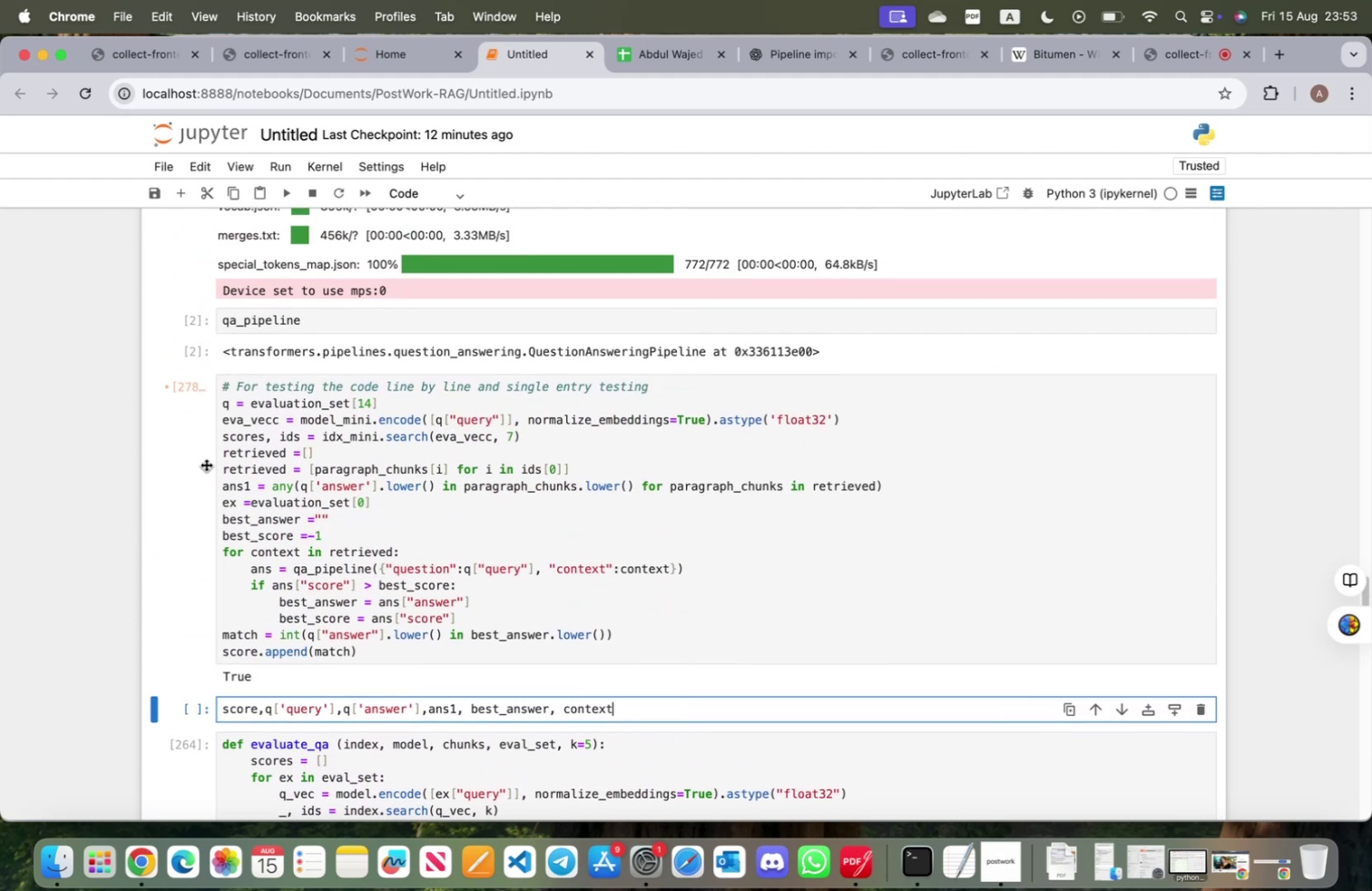 
left_click([200, 460])
 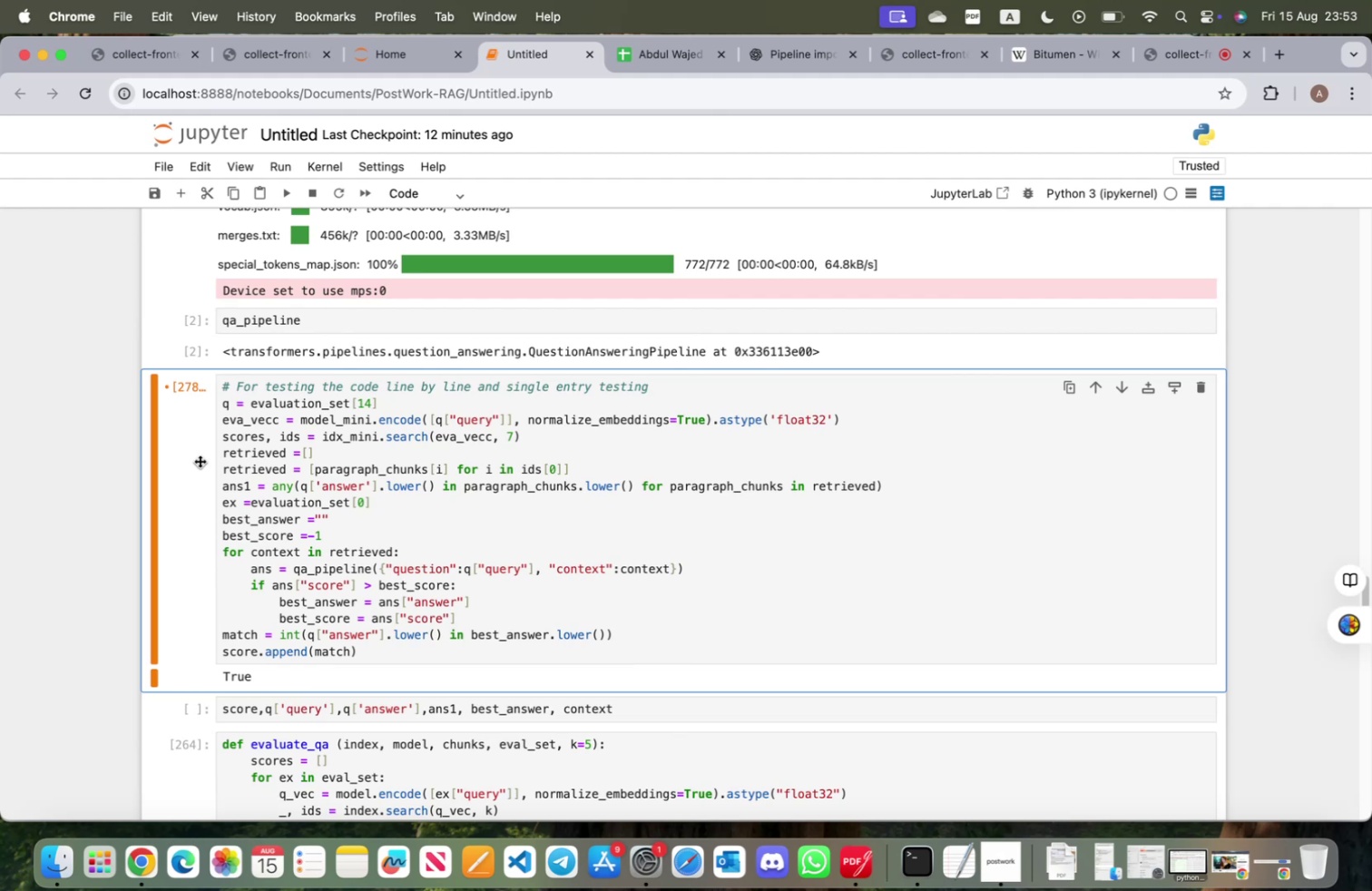 
type(ascpr)
key(Backspace)
key(Backspace)
type(ore =[)
 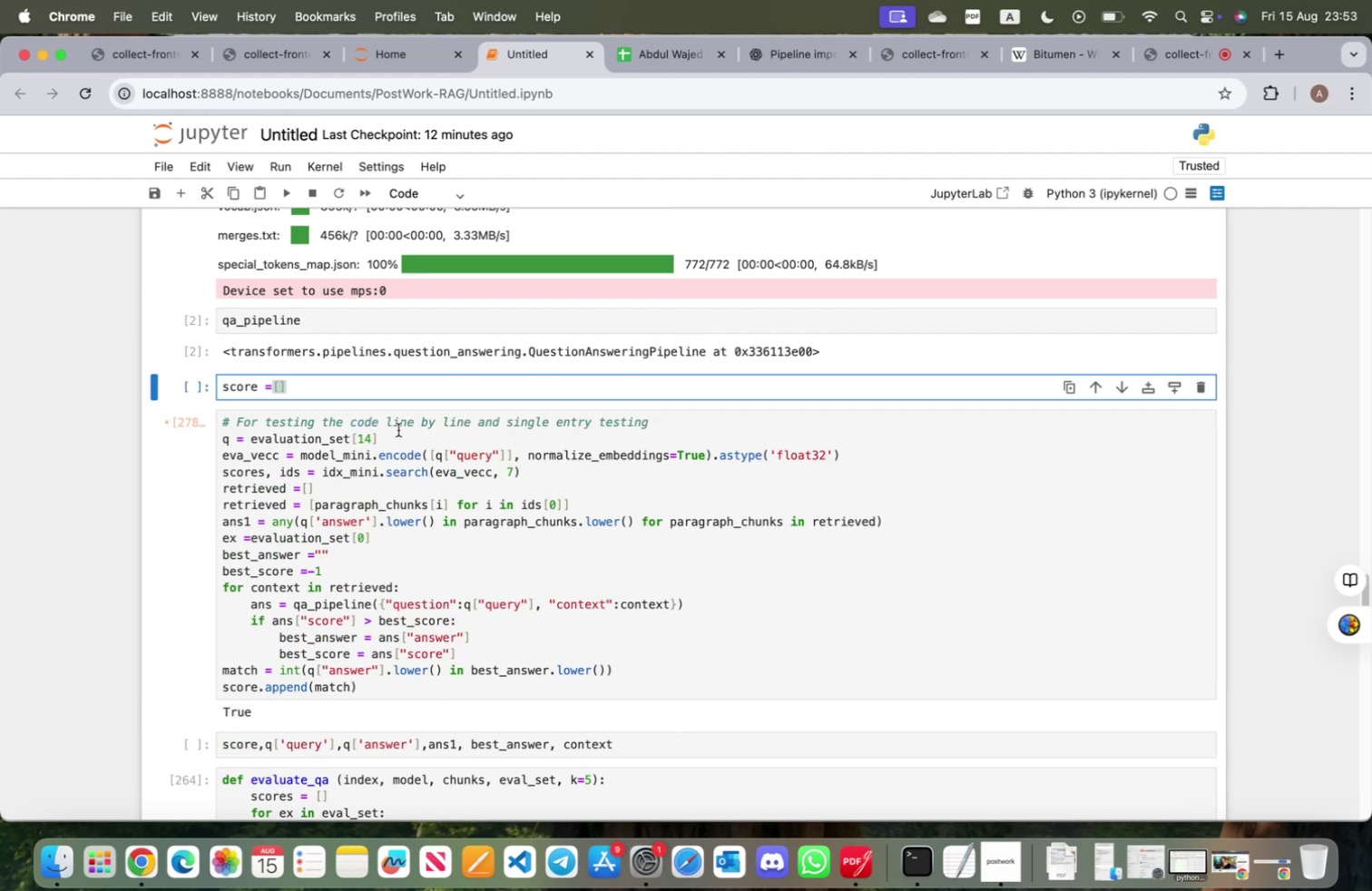 
left_click([397, 391])
 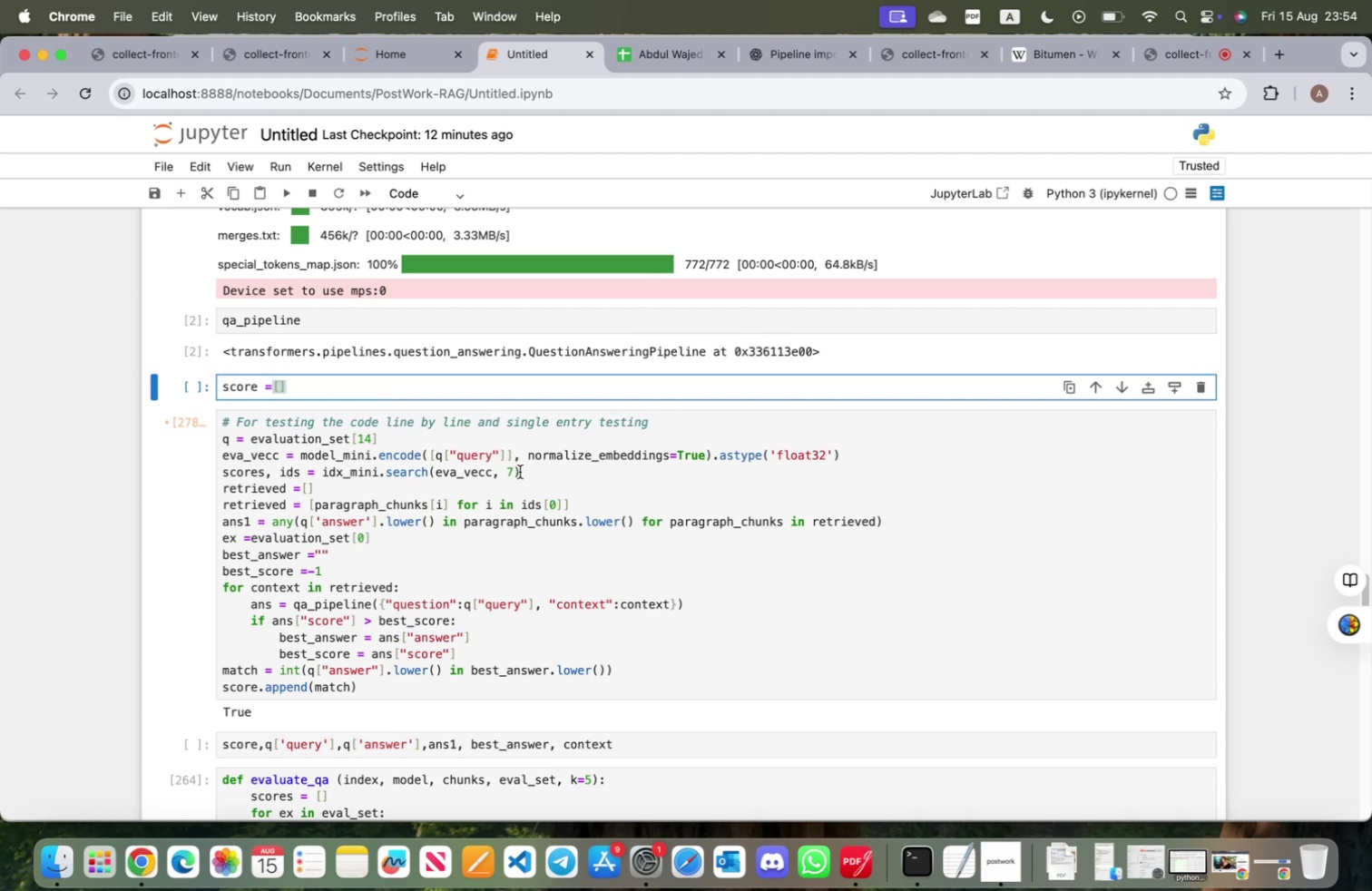 
scroll: coordinate [511, 483], scroll_direction: up, amount: 4.0
 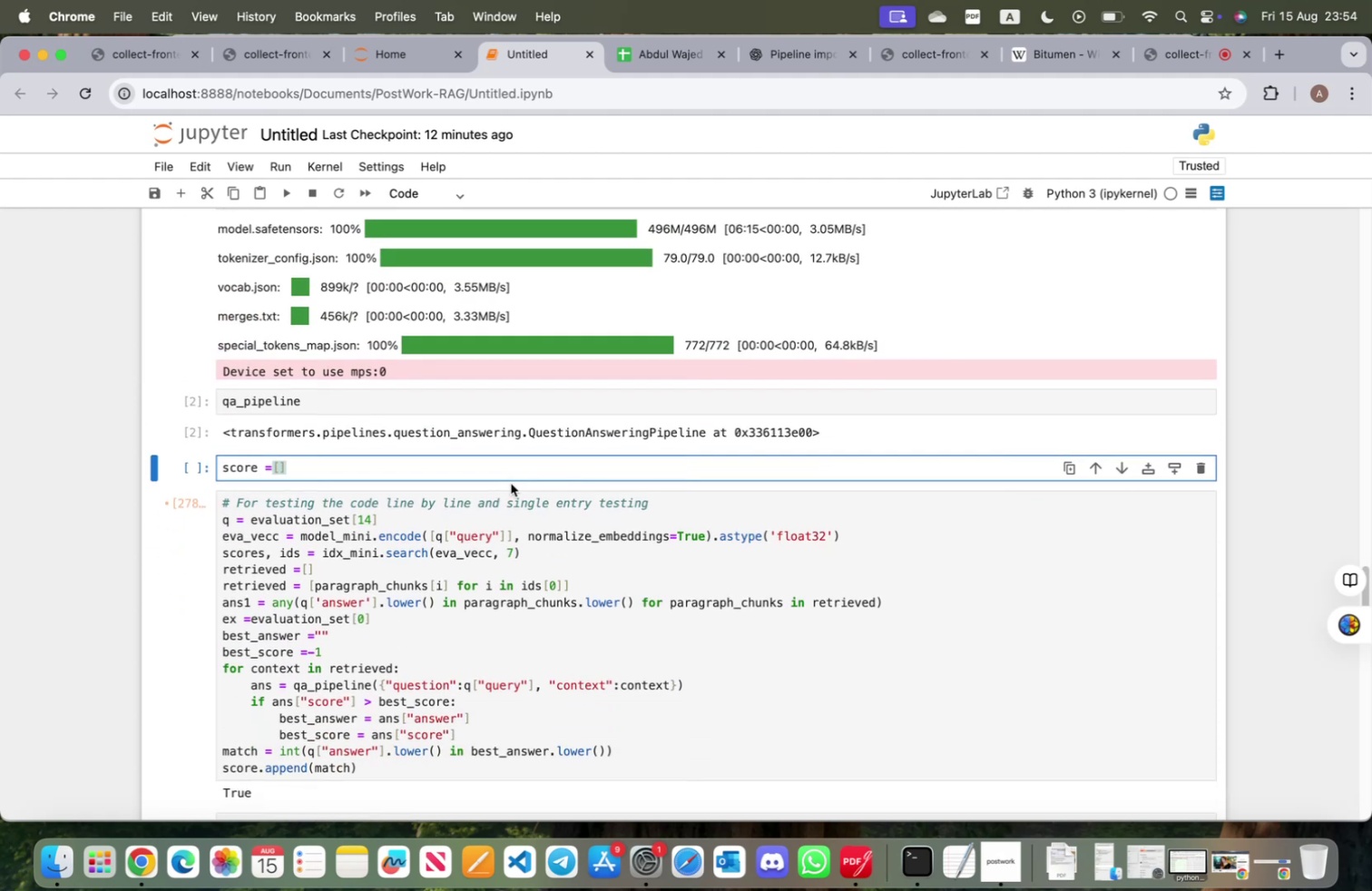 
scroll: coordinate [511, 484], scroll_direction: none, amount: 0.0
 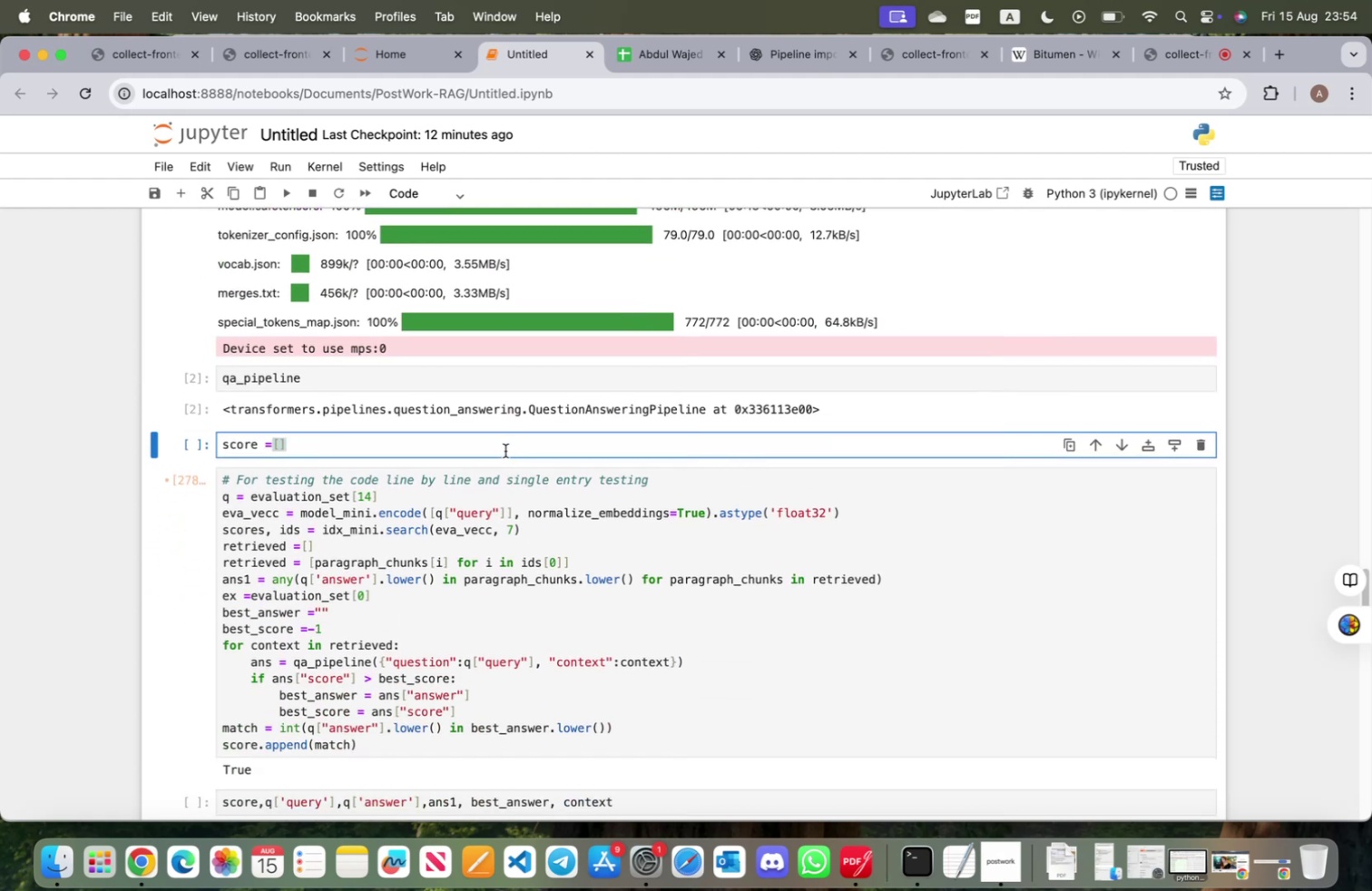 
left_click([505, 448])
 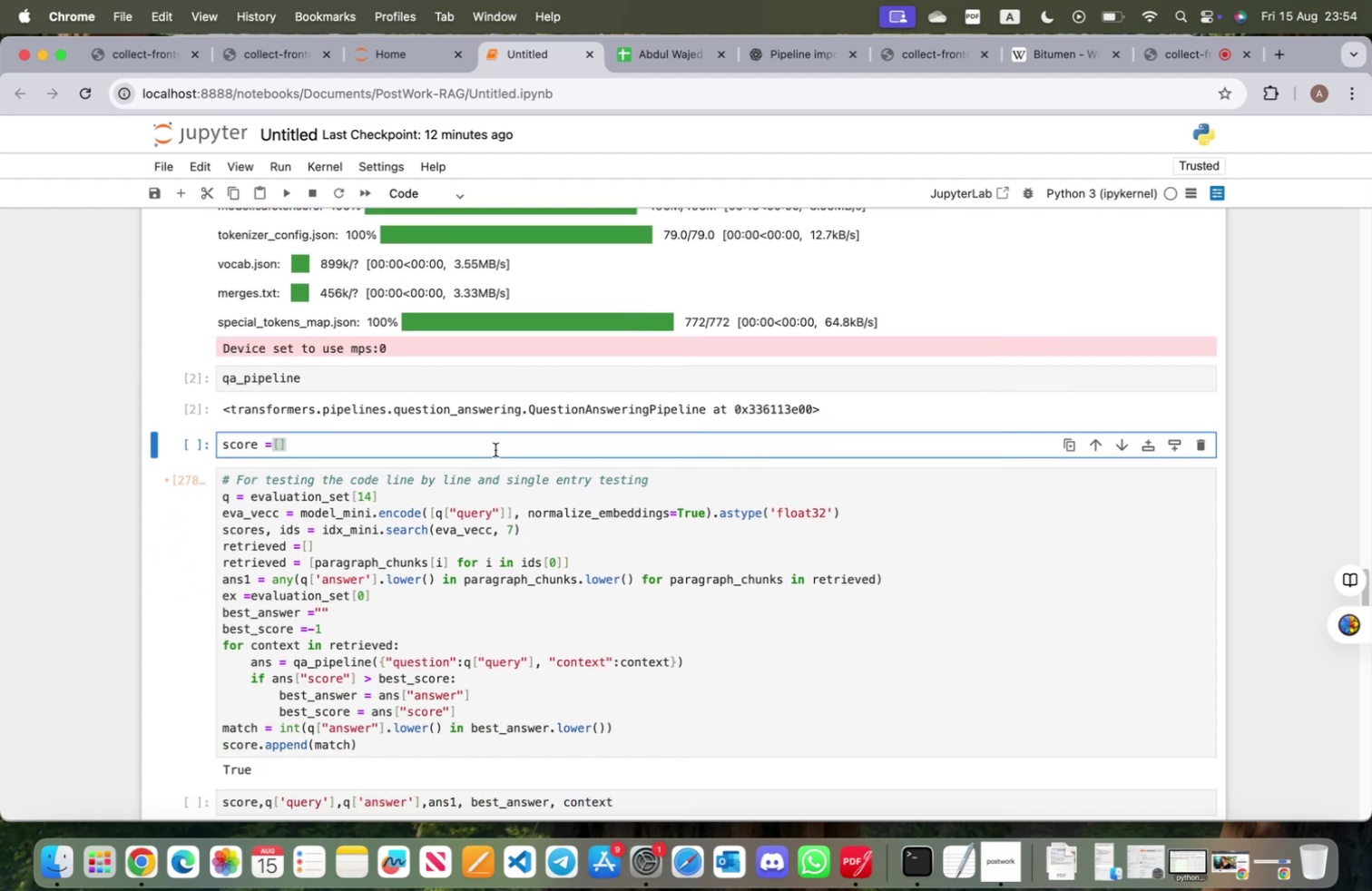 
key(Shift+ShiftRight)
 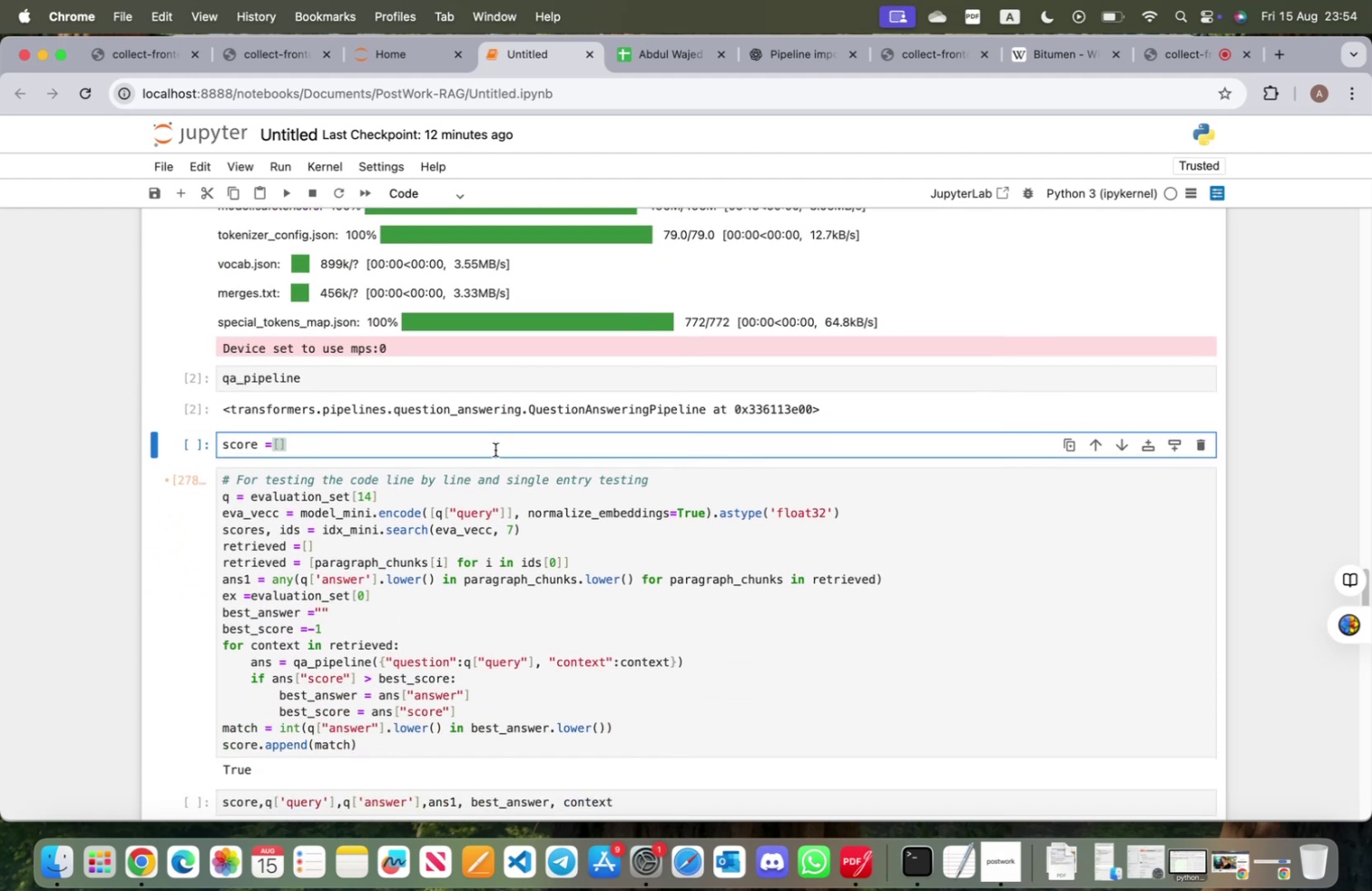 
key(Shift+Enter)
 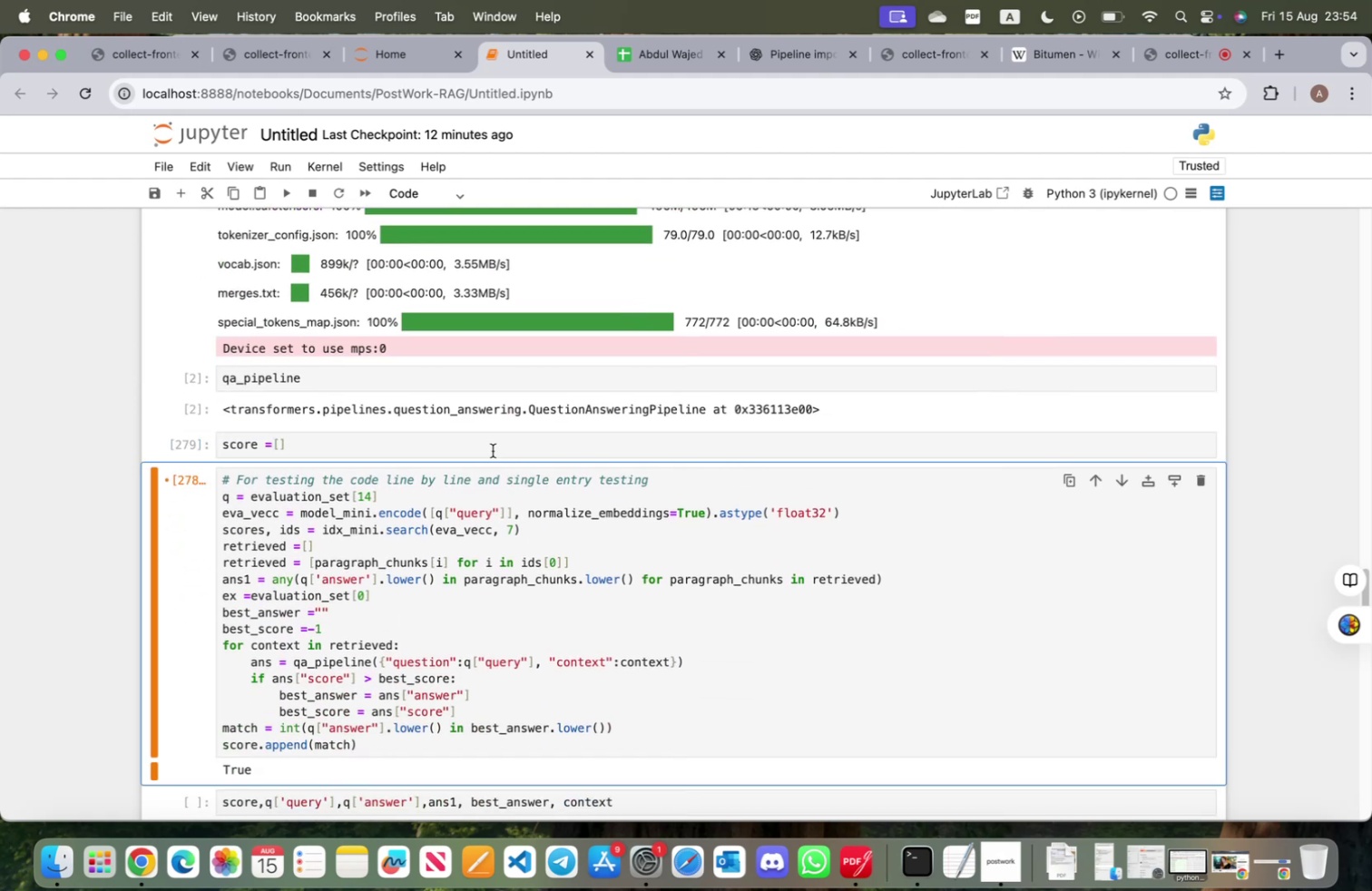 
key(Shift+ShiftRight)
 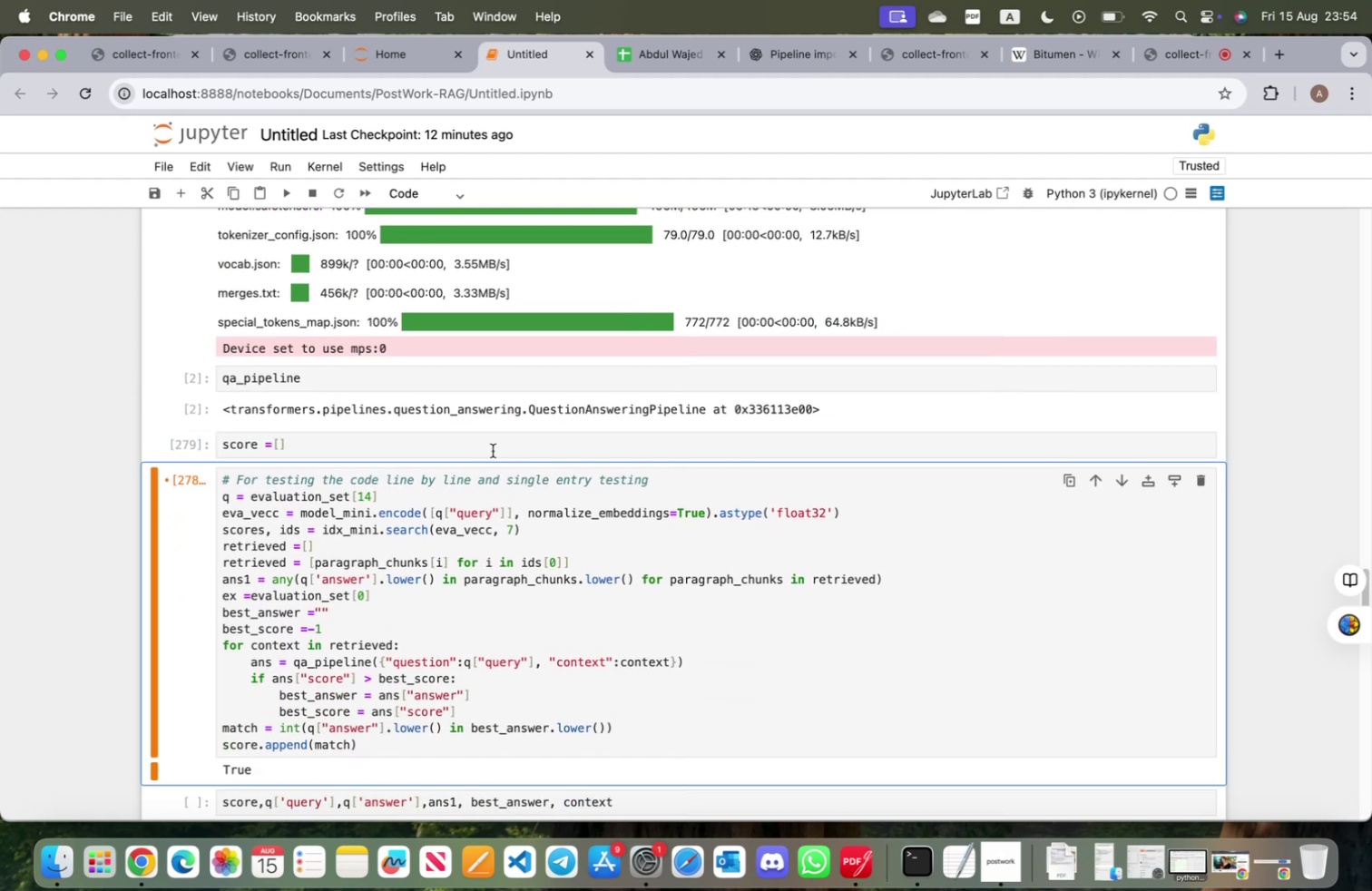 
key(Shift+Enter)
 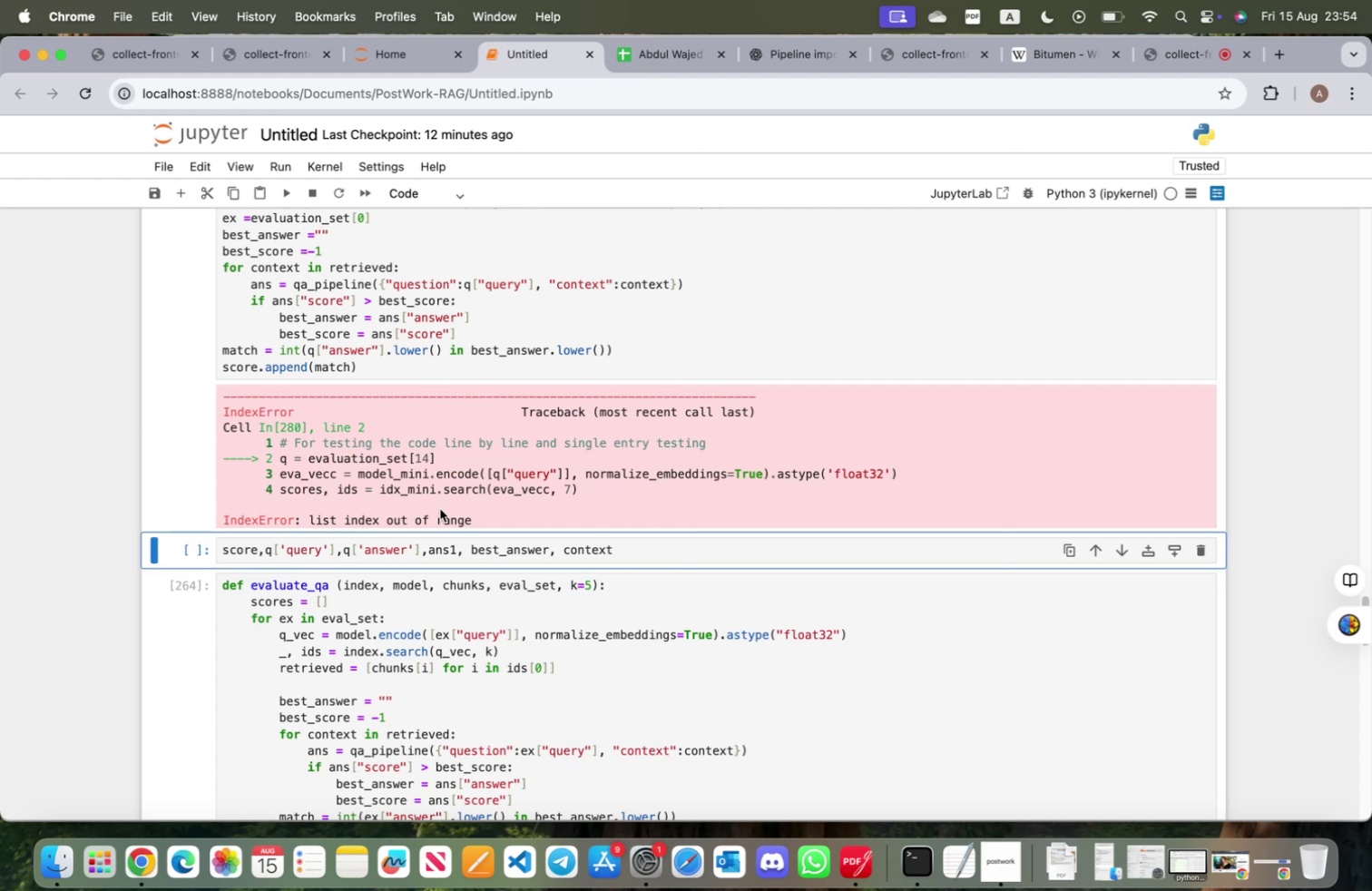 
scroll: coordinate [385, 514], scroll_direction: up, amount: 9.0
 